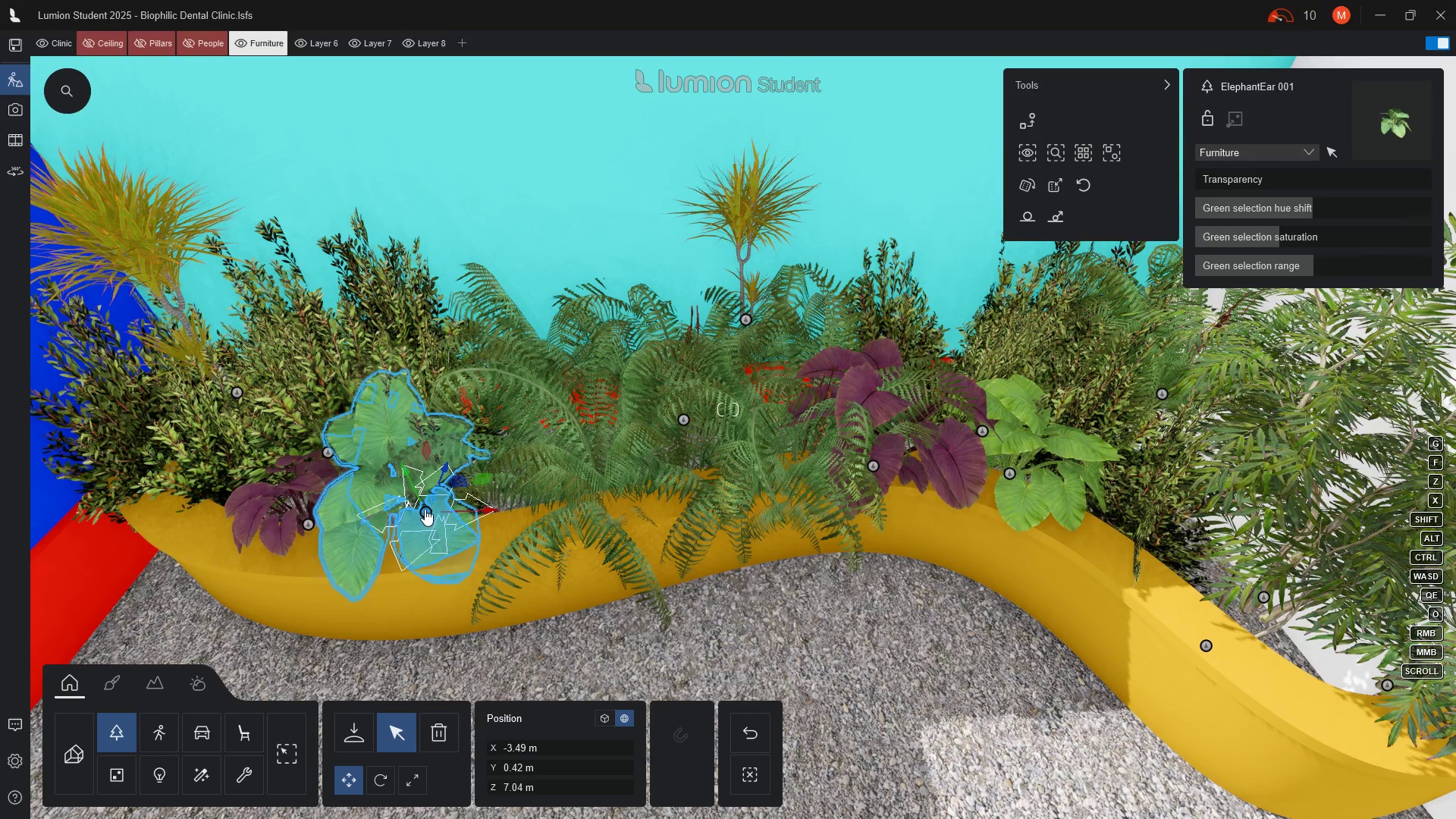 
left_click([425, 509])
 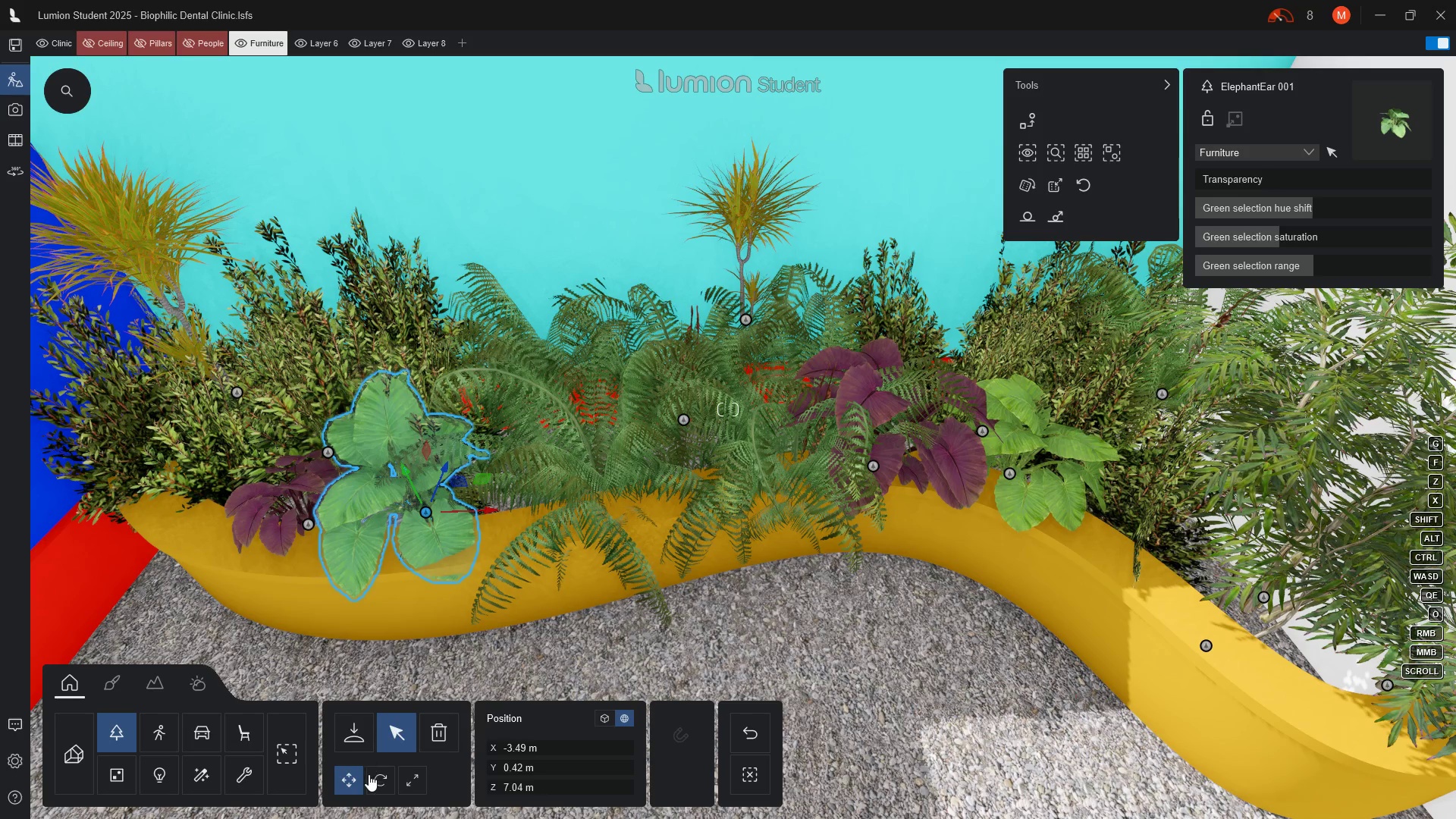 
left_click([377, 784])
 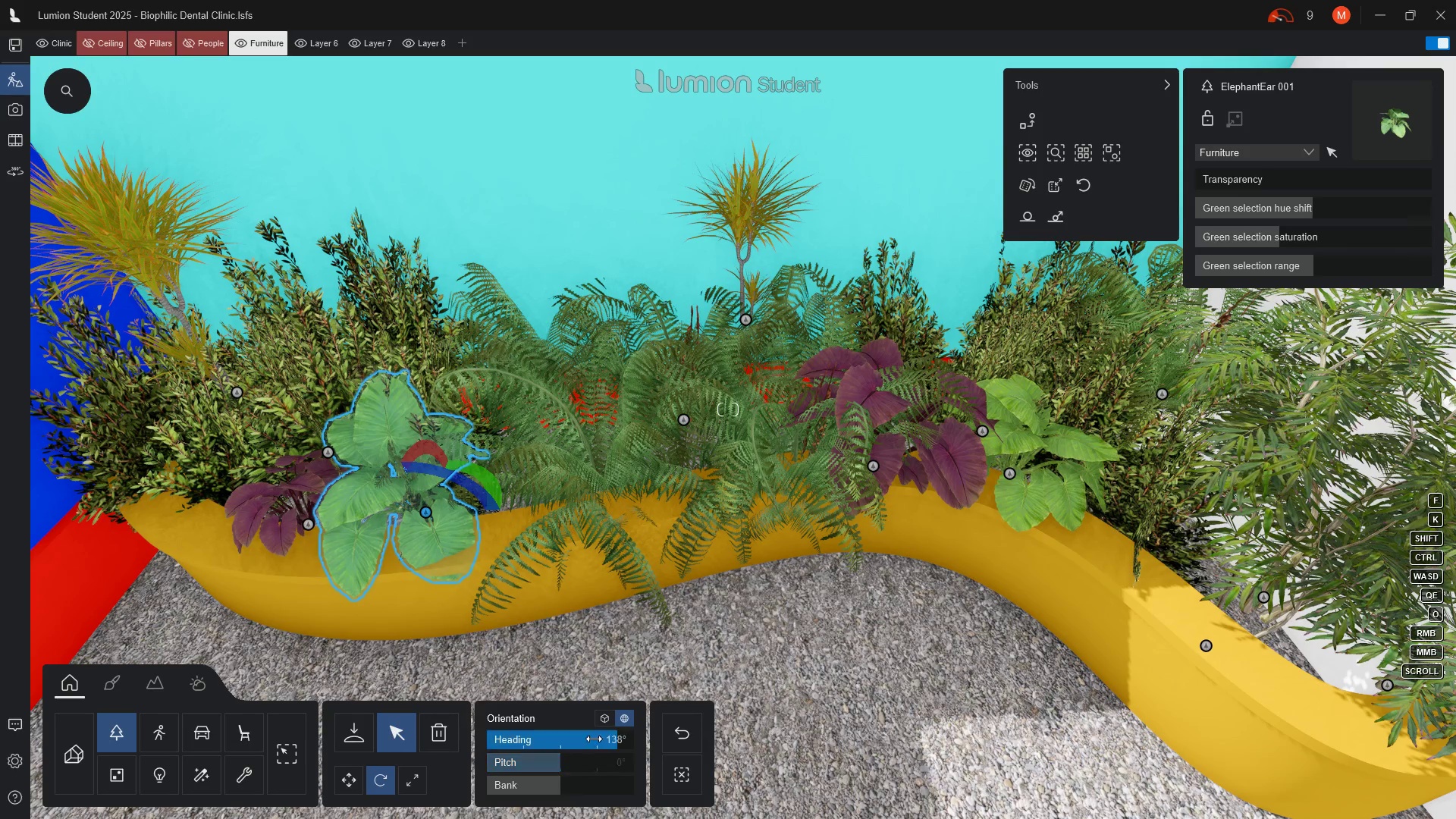 
left_click_drag(start_coordinate=[620, 739], to_coordinate=[556, 742])
 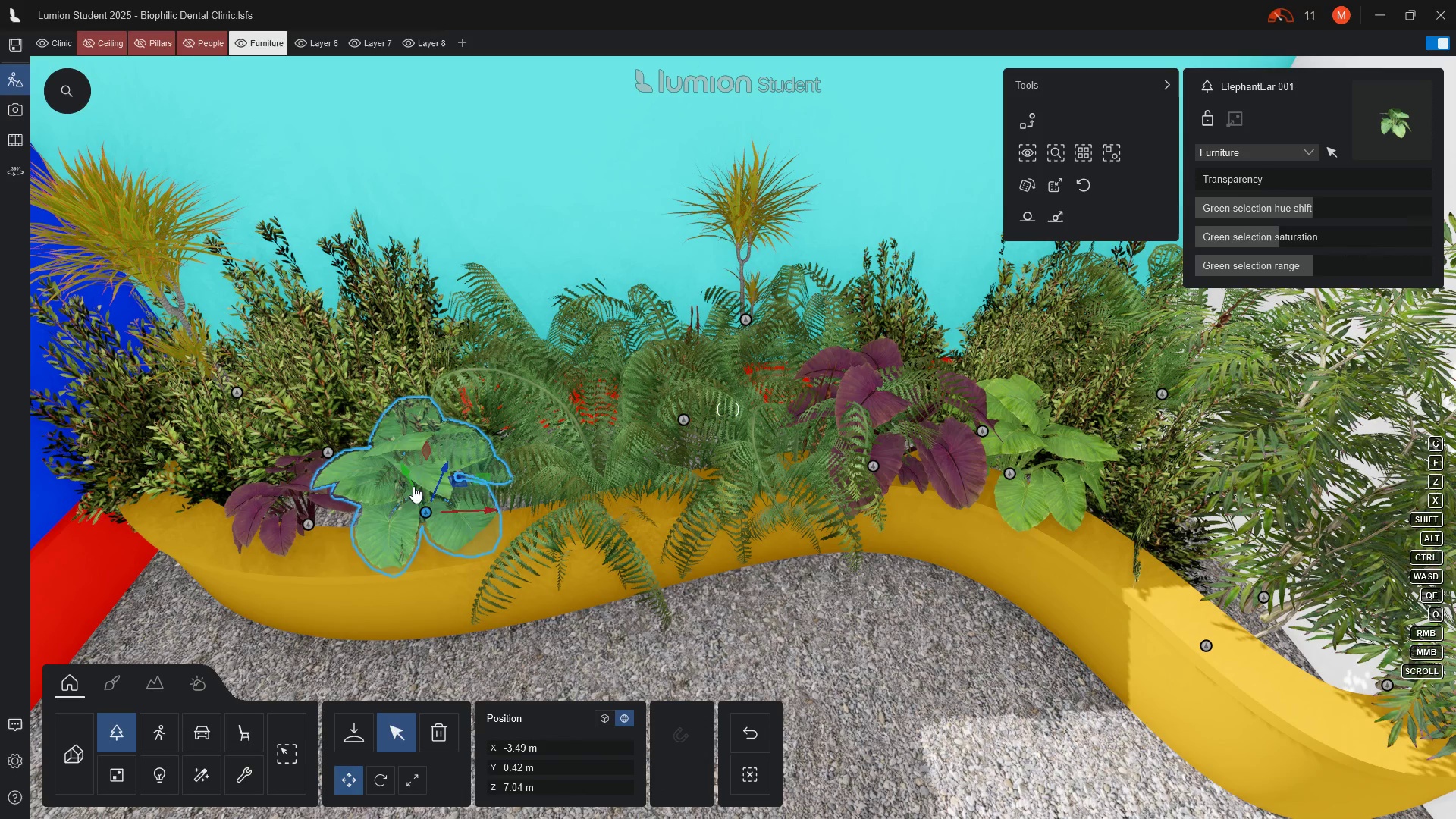 
wait(7.09)
 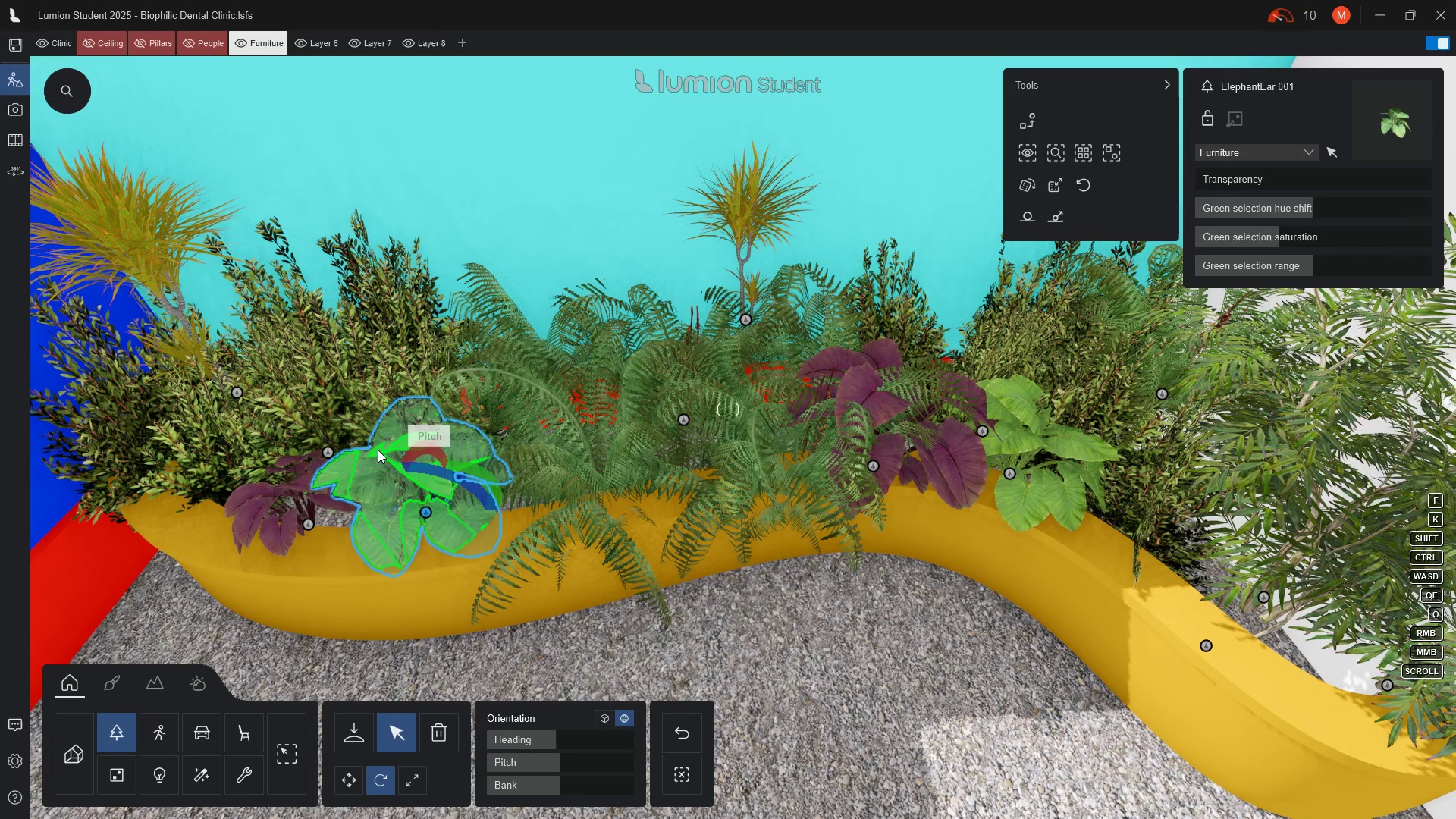 
left_click_drag(start_coordinate=[405, 468], to_coordinate=[408, 449])
 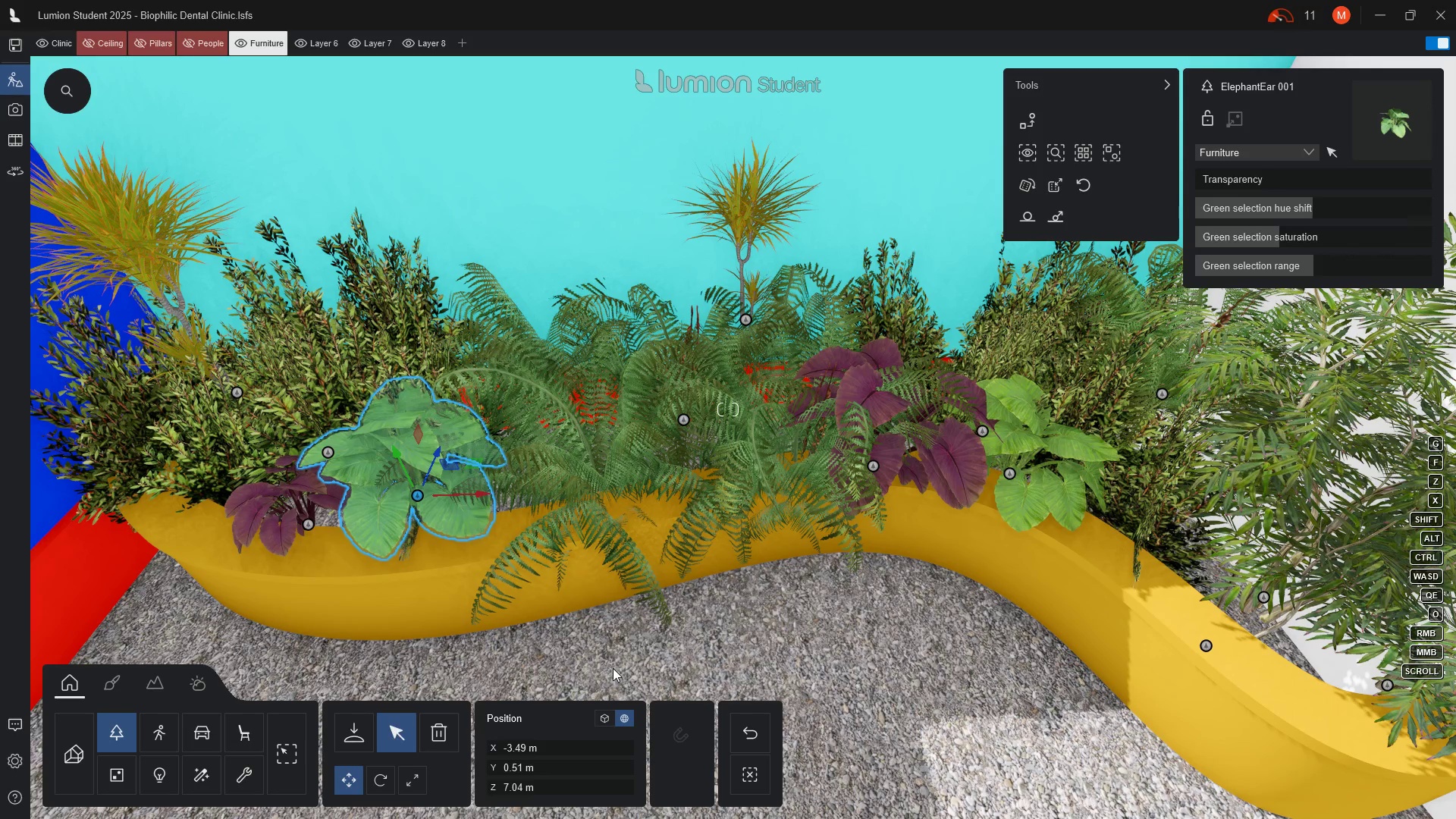 
hold_key(key=A, duration=0.39)
 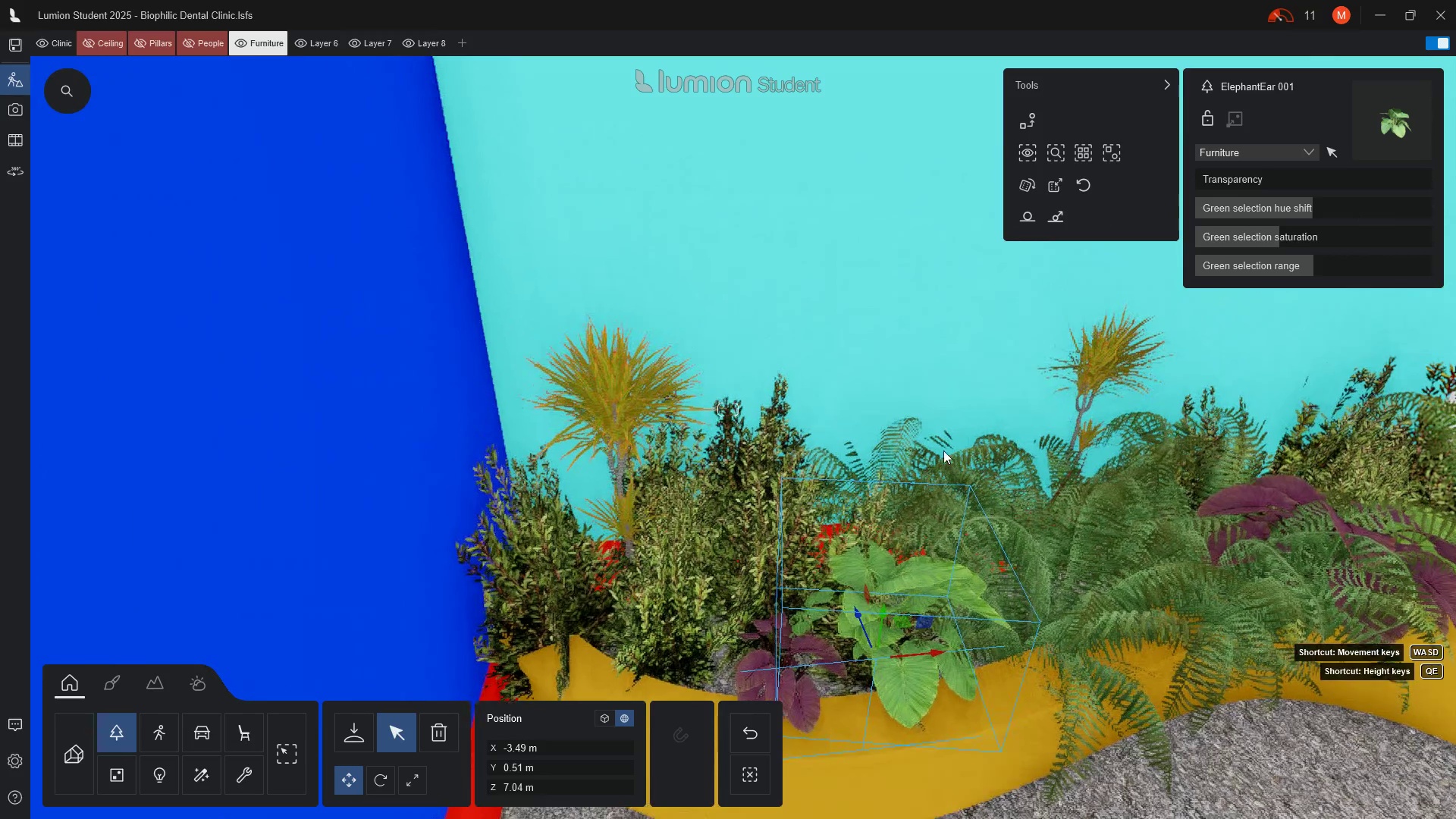 
hold_key(key=E, duration=0.61)
 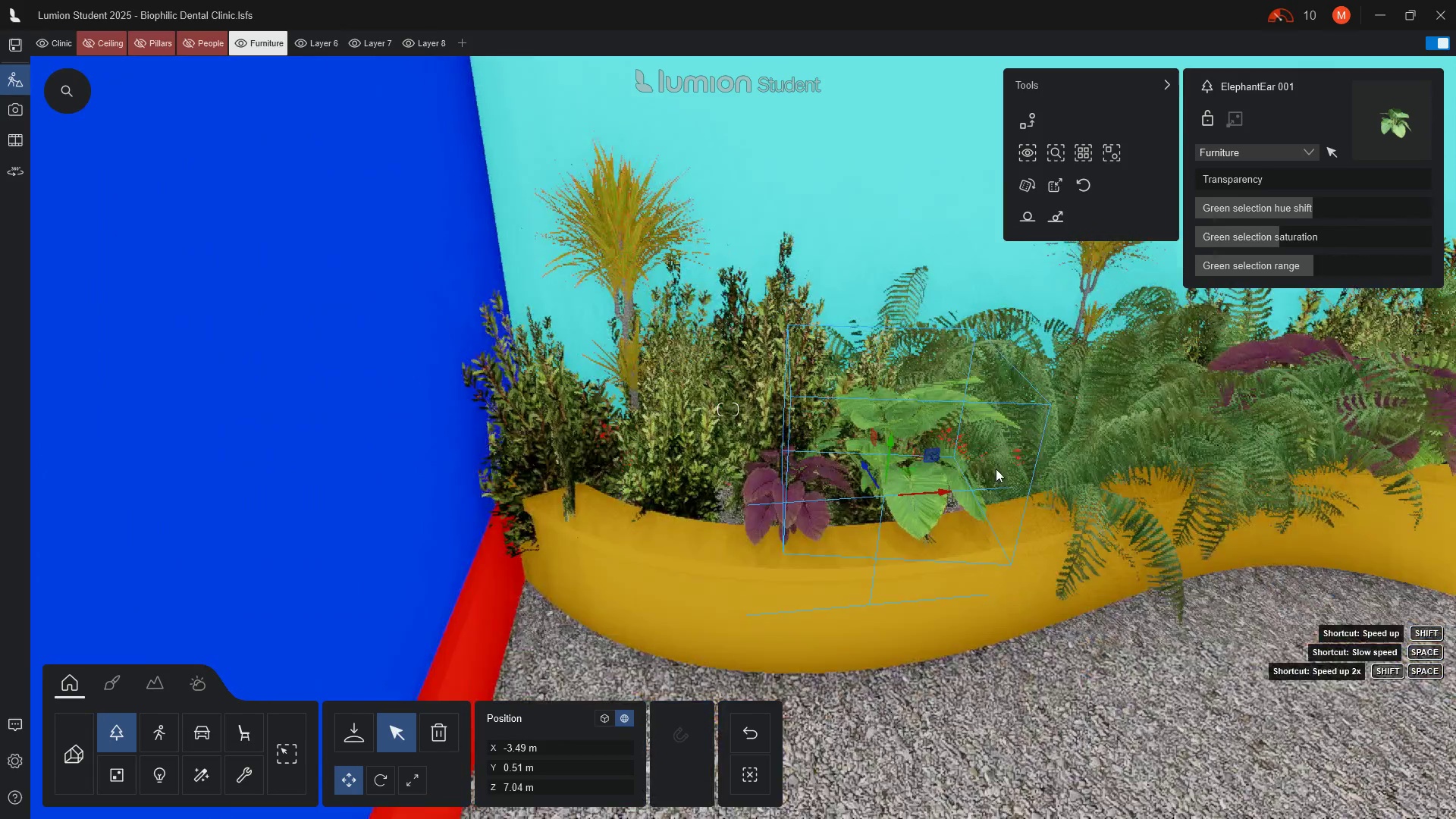 
key(E)
 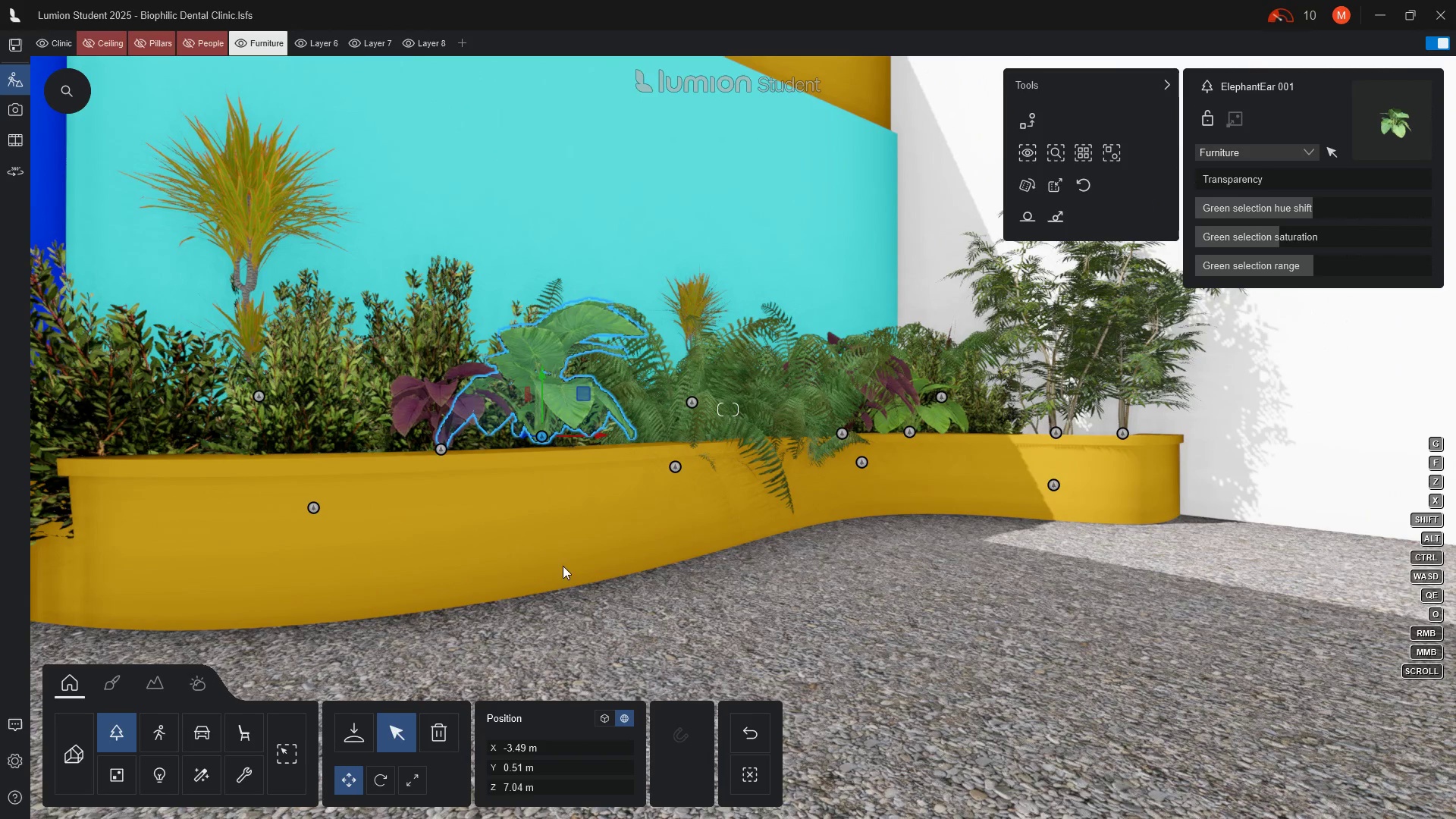 
wait(14.02)
 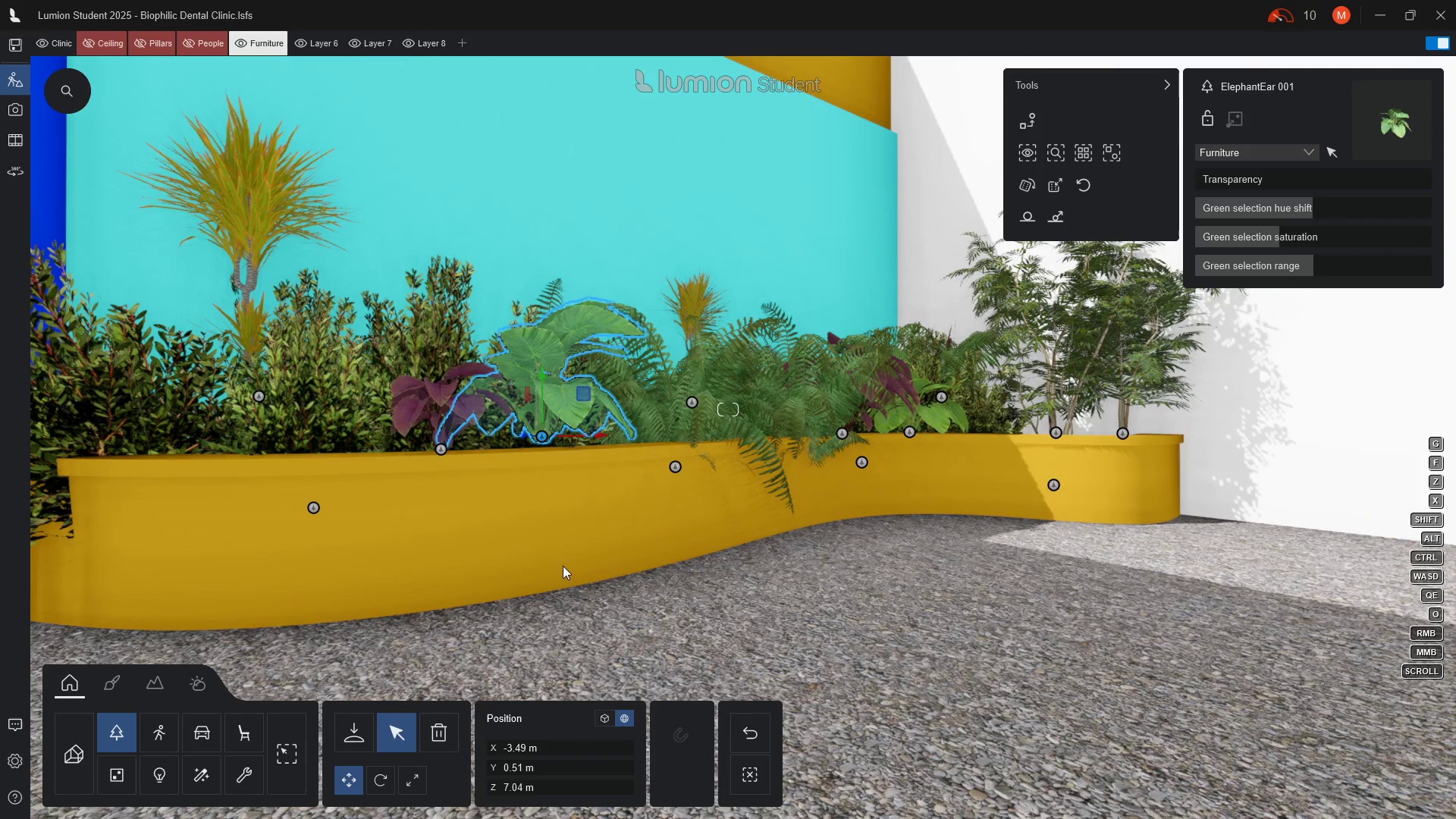 
left_click_drag(start_coordinate=[440, 450], to_coordinate=[414, 454])
 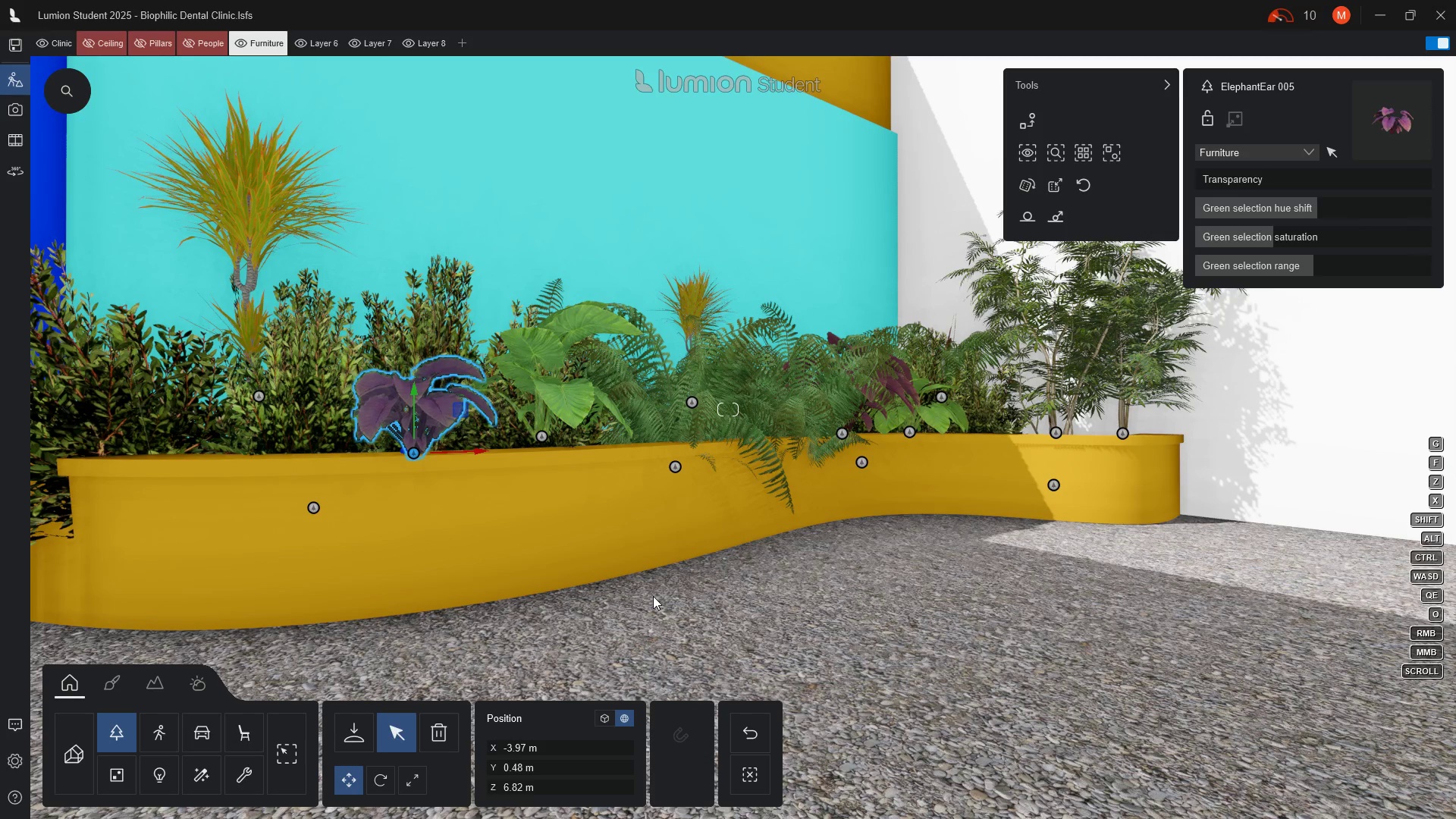 
key(A)
 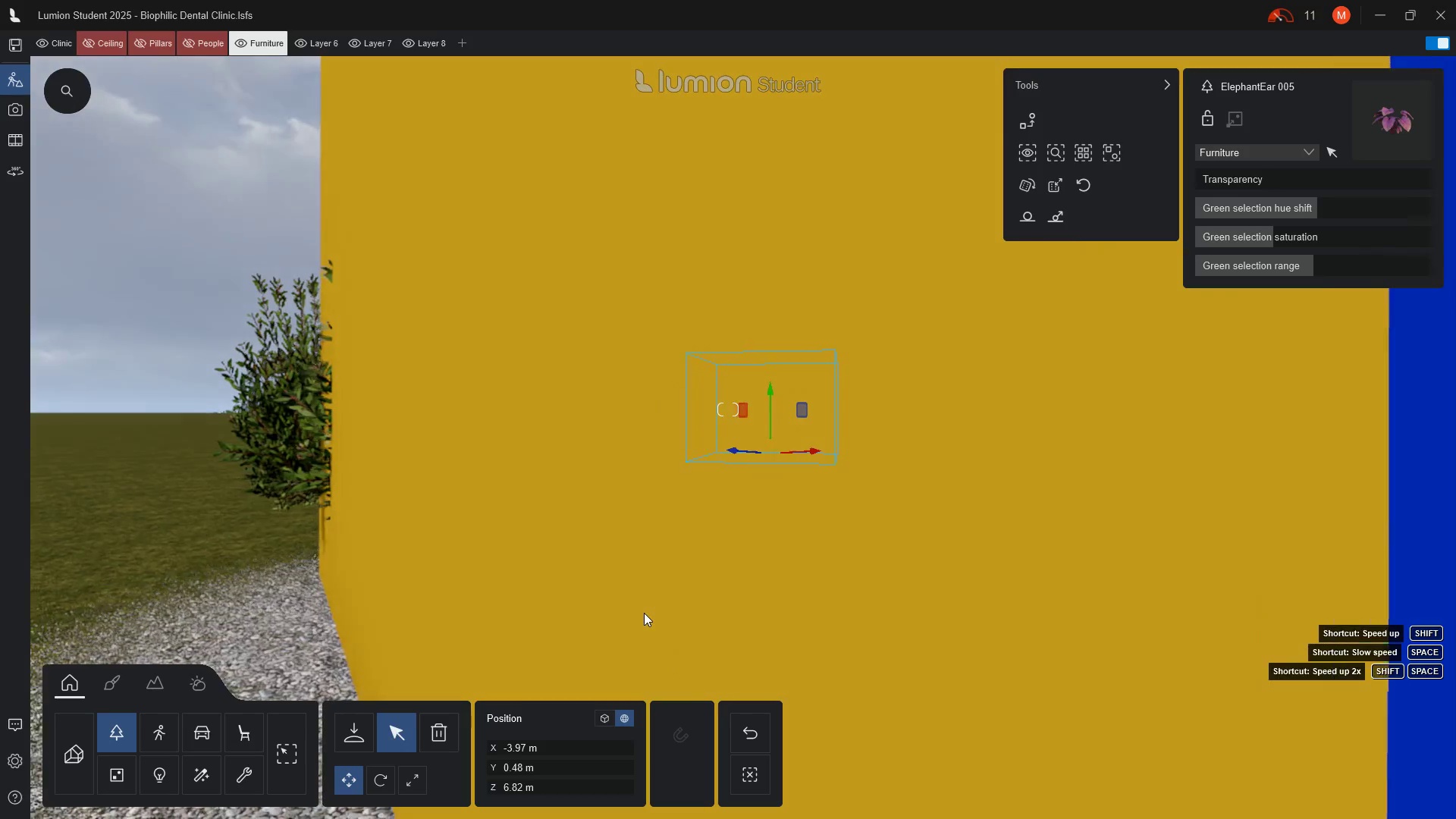 
hold_key(key=D, duration=0.42)
 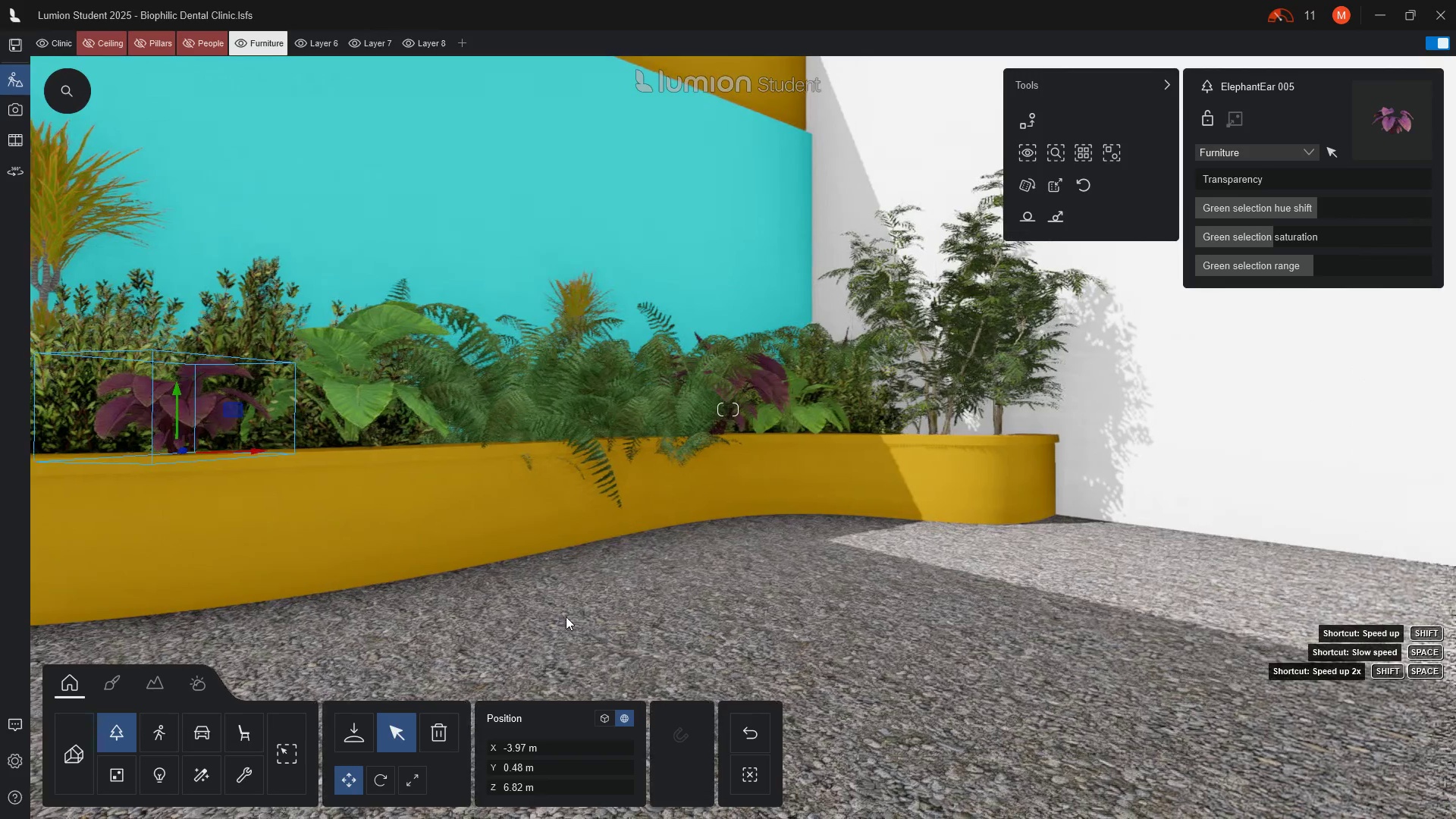 
type(aaaaa)
 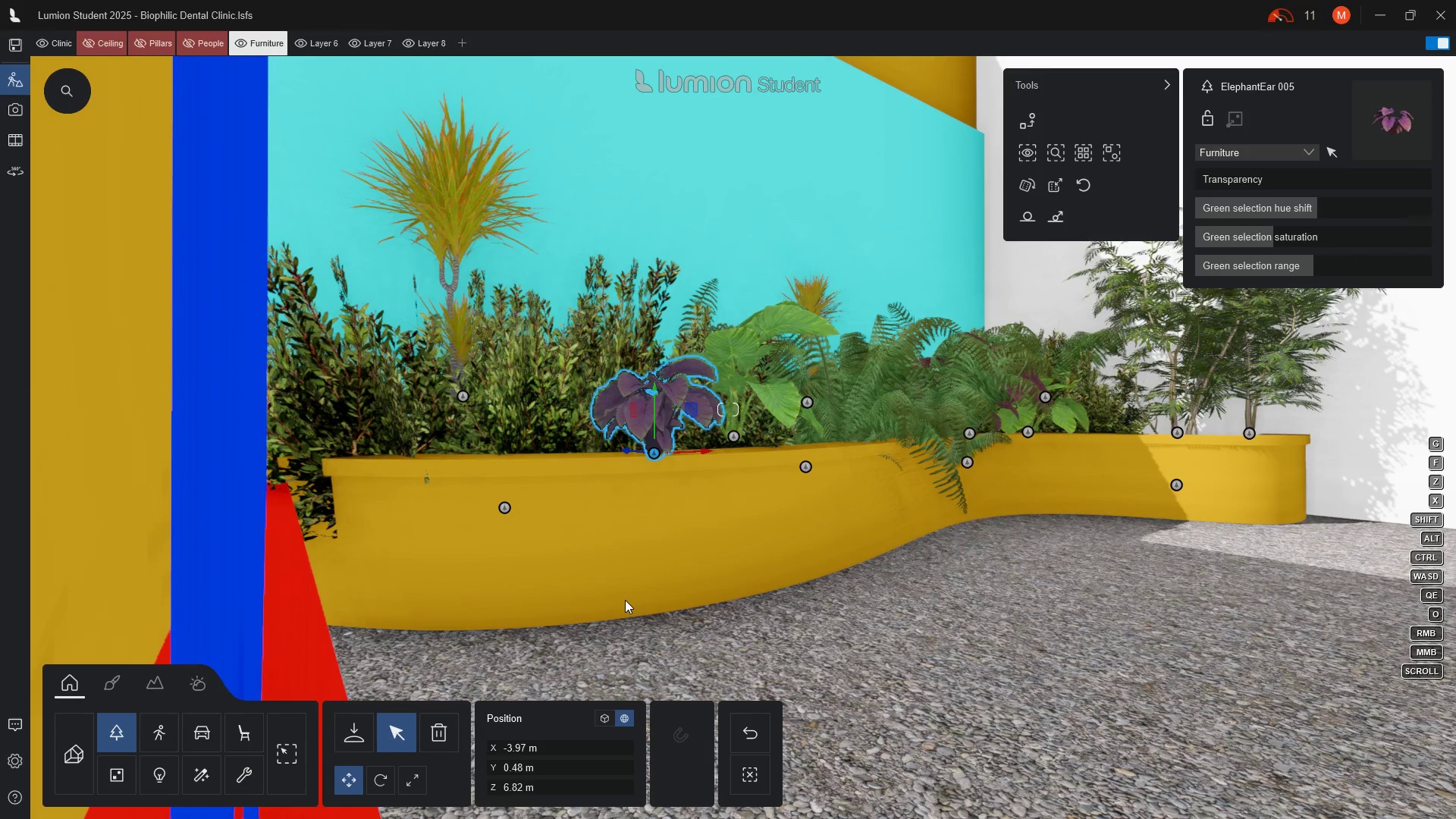 
hold_key(key=Q, duration=0.52)
 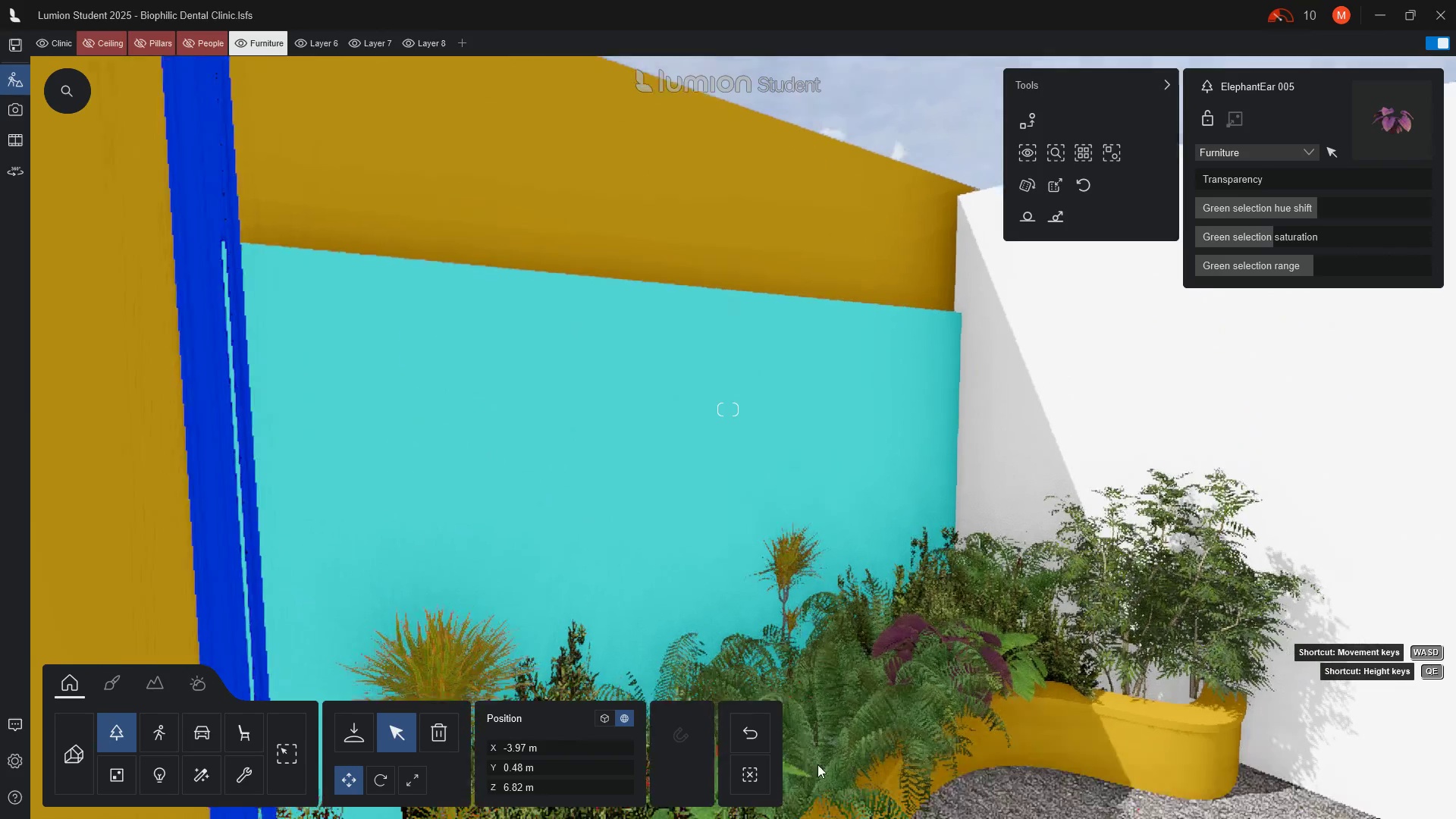 
hold_key(key=Q, duration=2.81)
 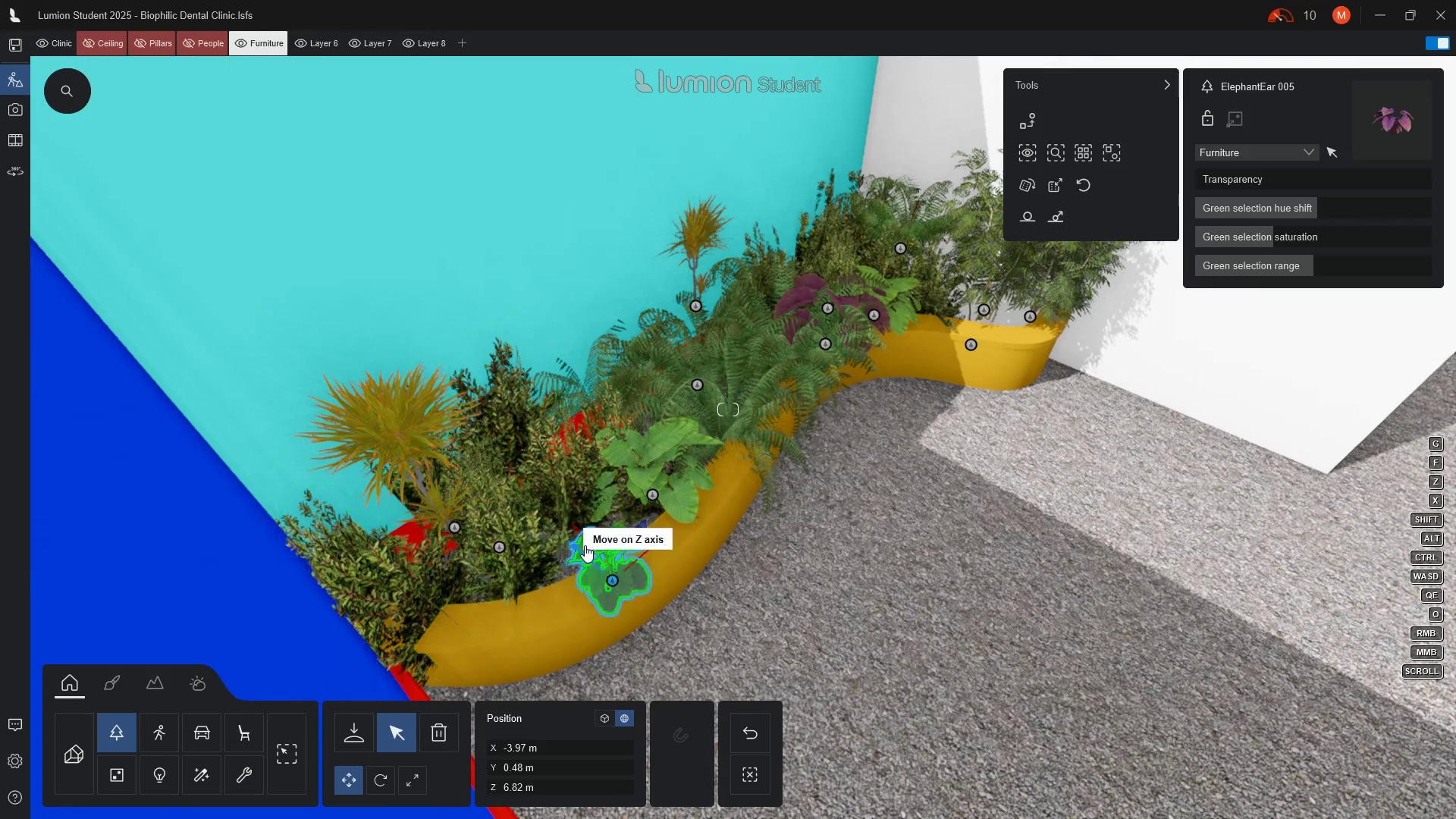 
left_click_drag(start_coordinate=[576, 544], to_coordinate=[554, 510])
 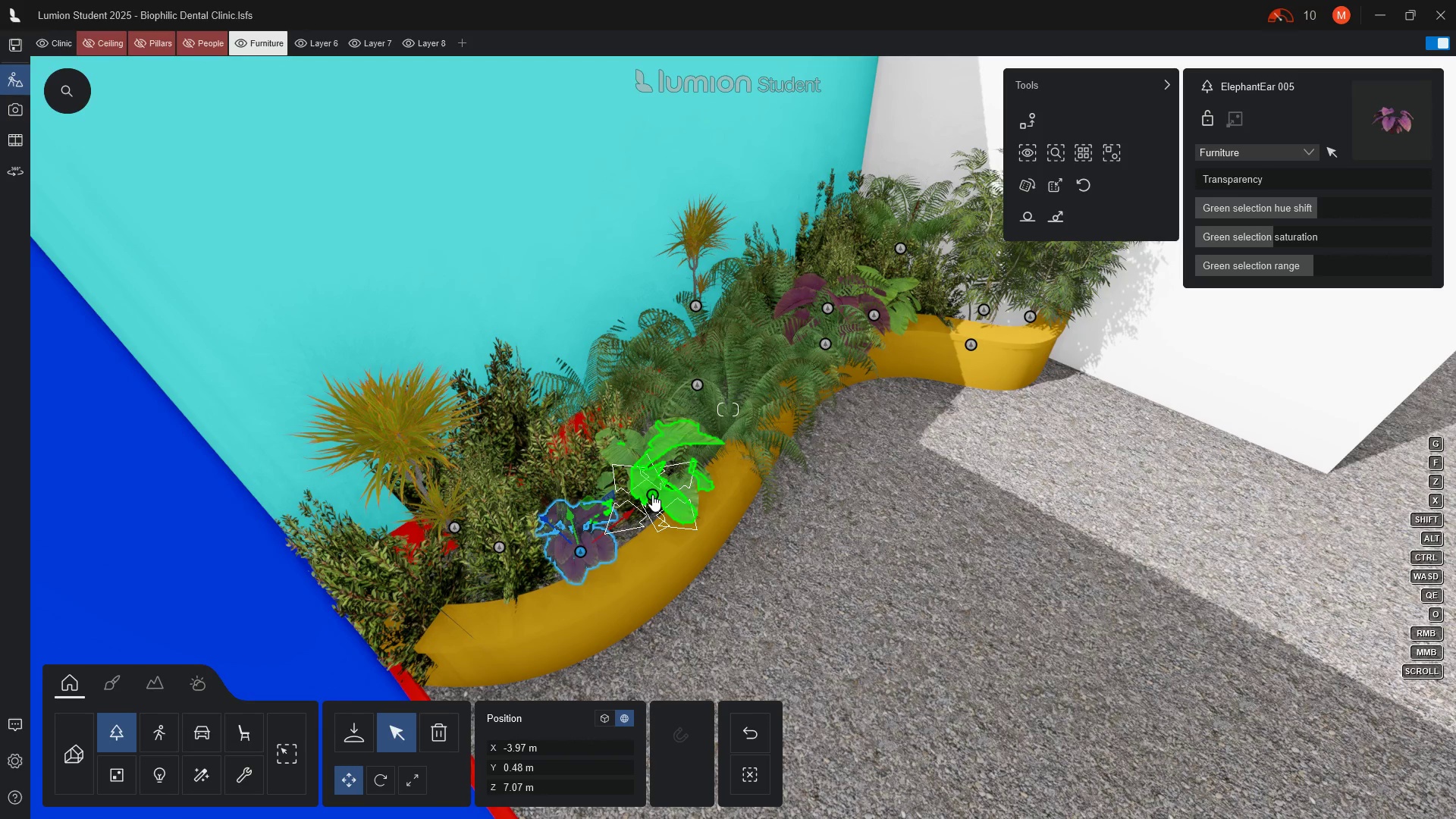 
left_click([652, 494])
 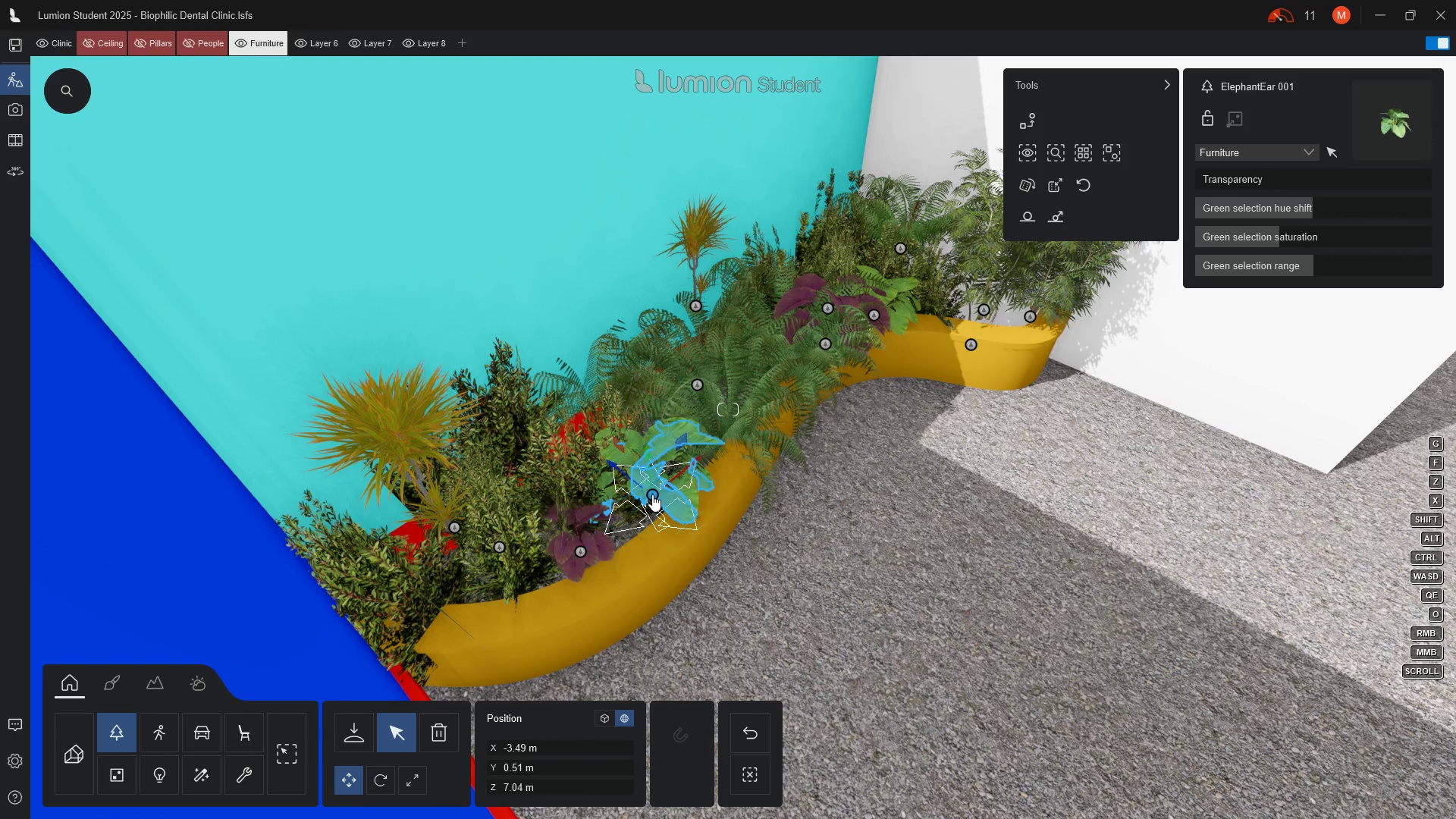 
left_click_drag(start_coordinate=[652, 494], to_coordinate=[637, 514])
 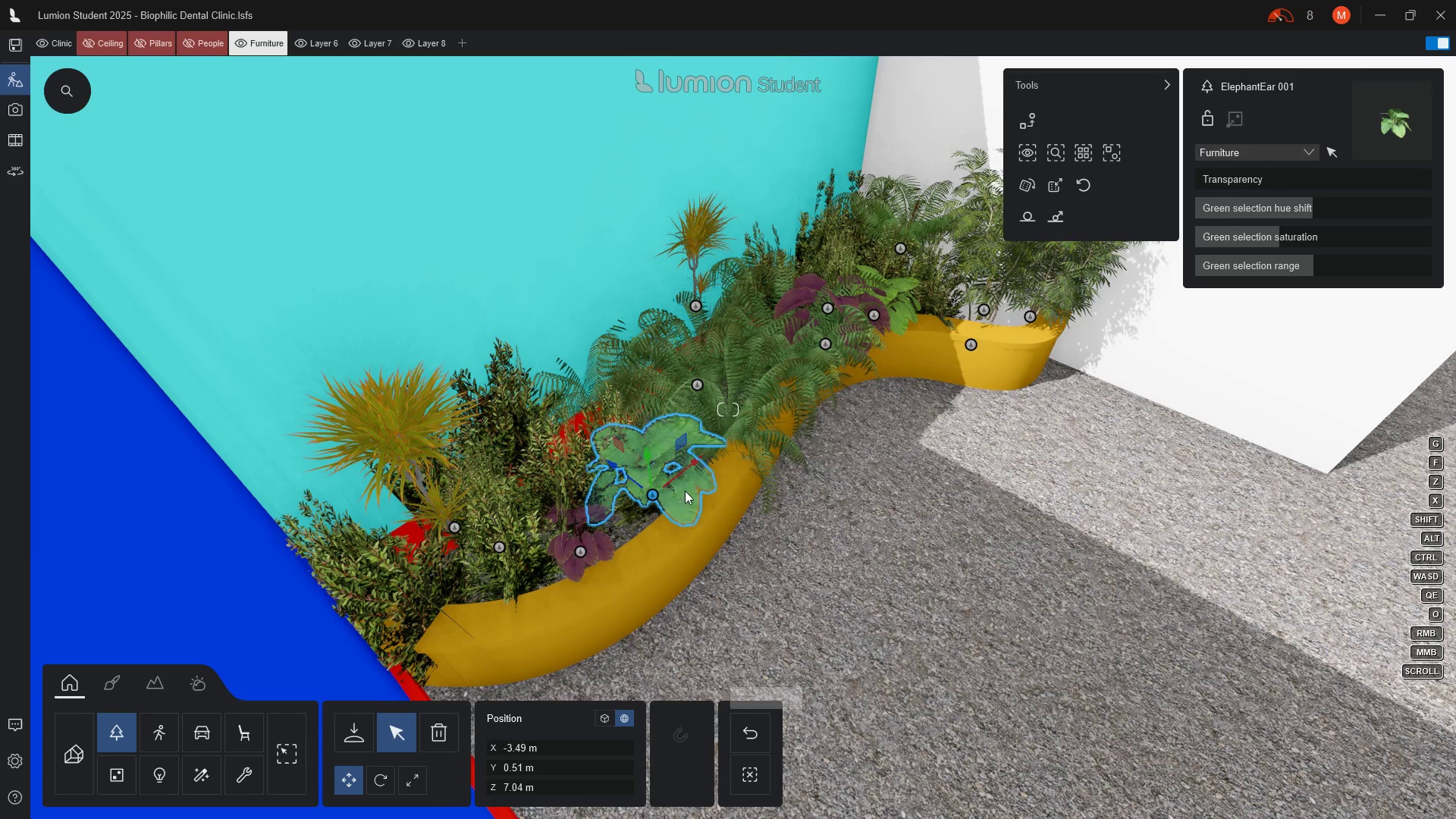 
wait(6.0)
 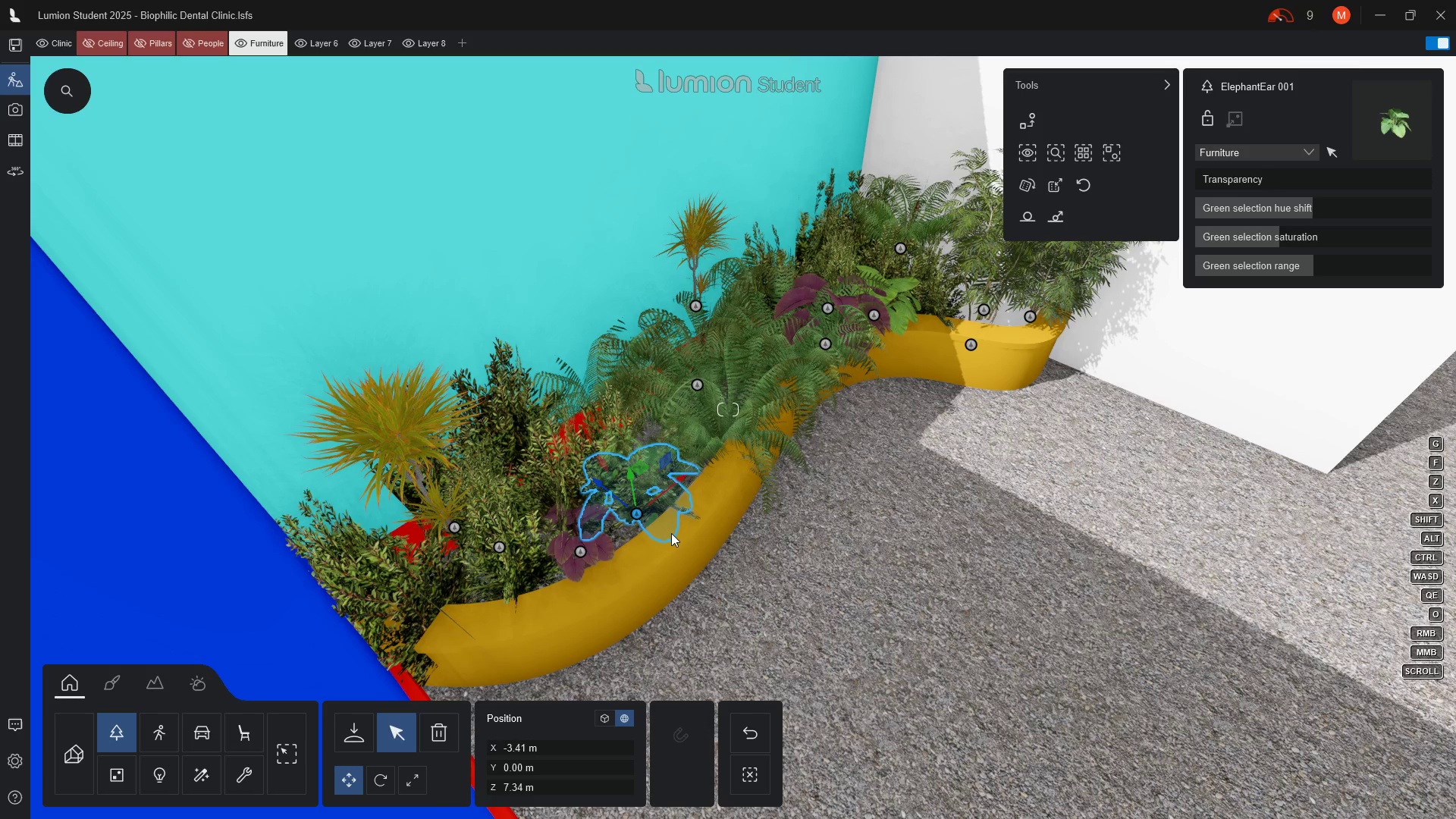 
left_click_drag(start_coordinate=[696, 458], to_coordinate=[694, 469])
 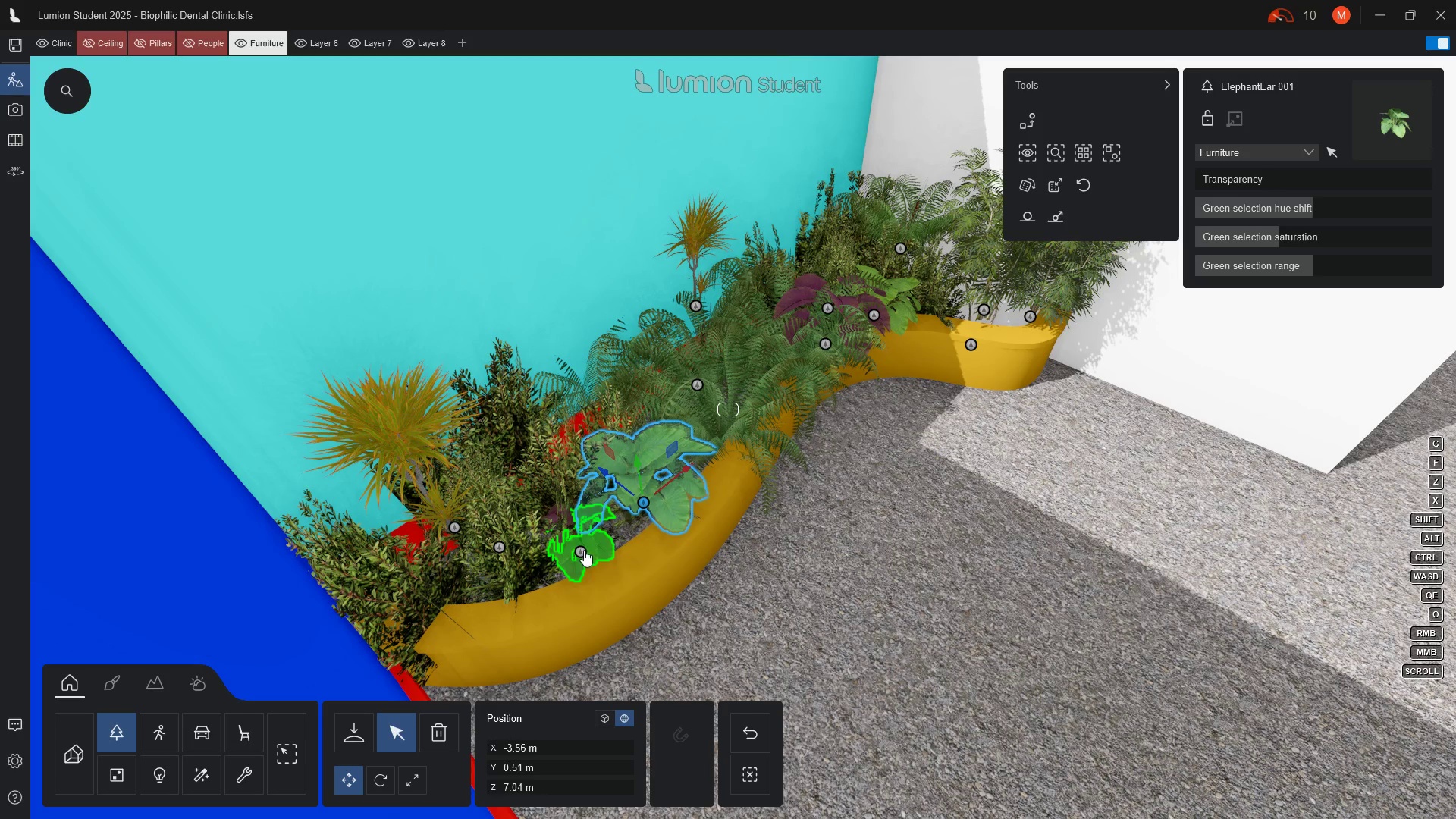 
left_click([584, 550])
 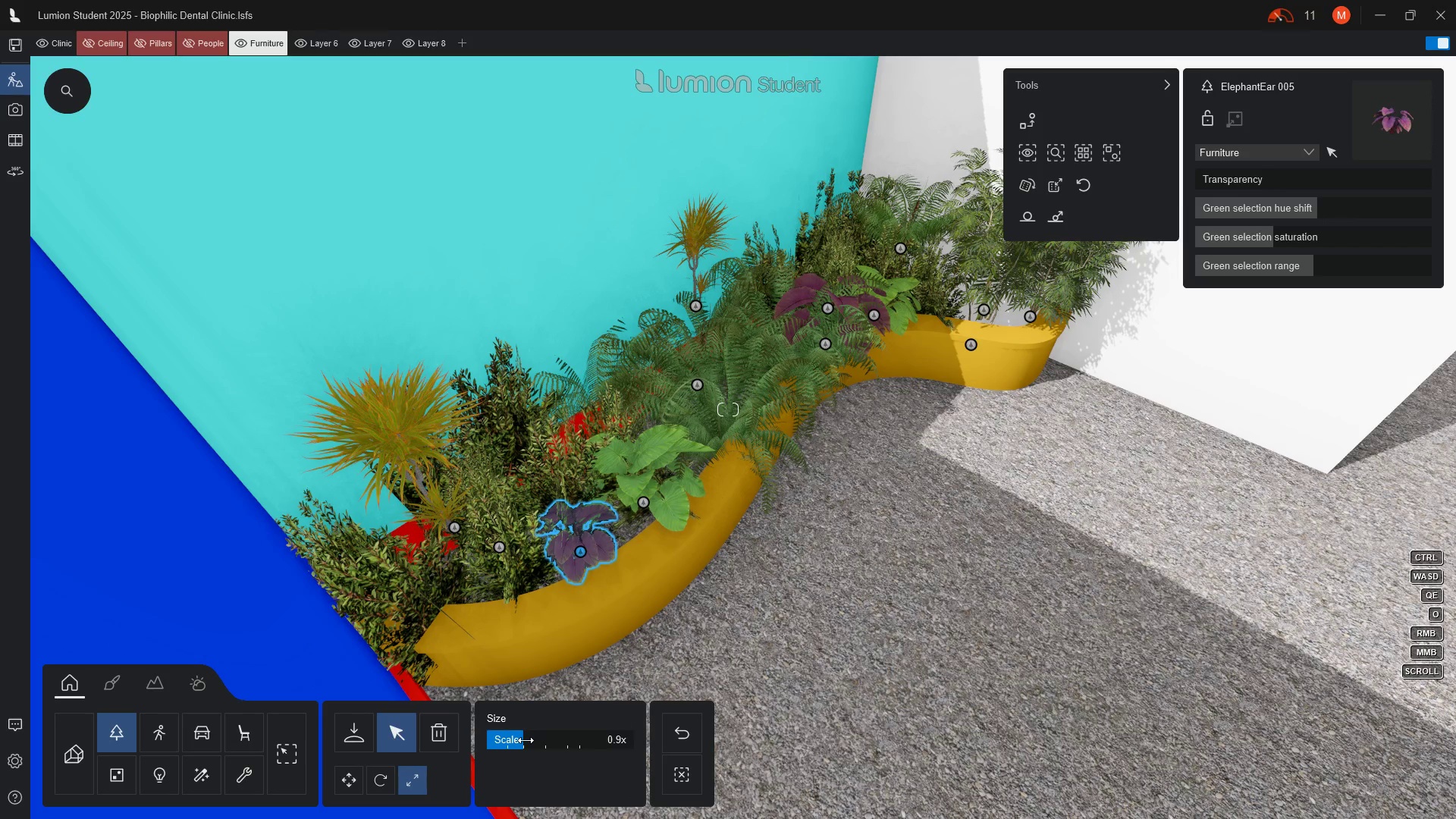 
wait(9.28)
 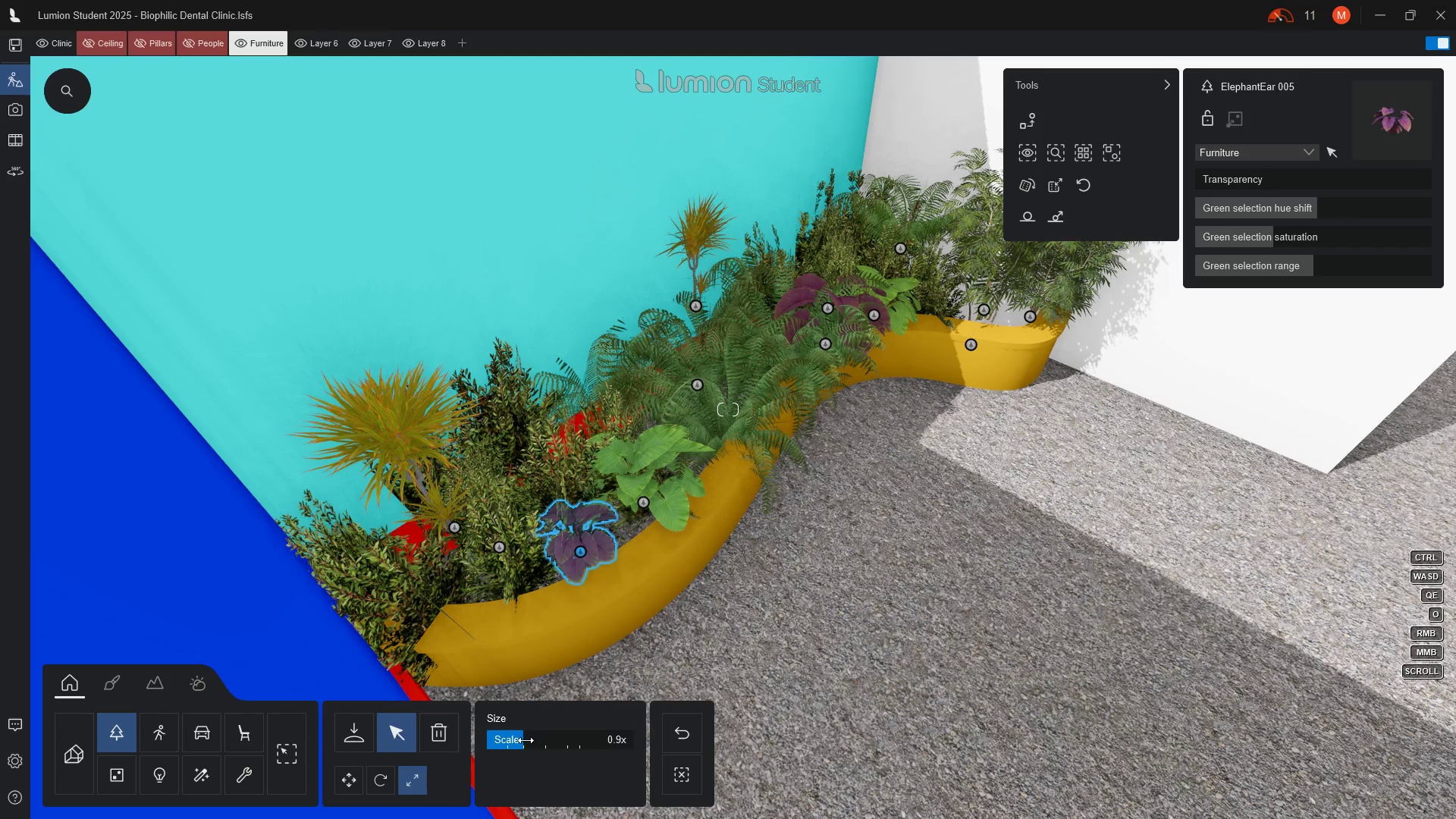 
left_click([624, 742])
 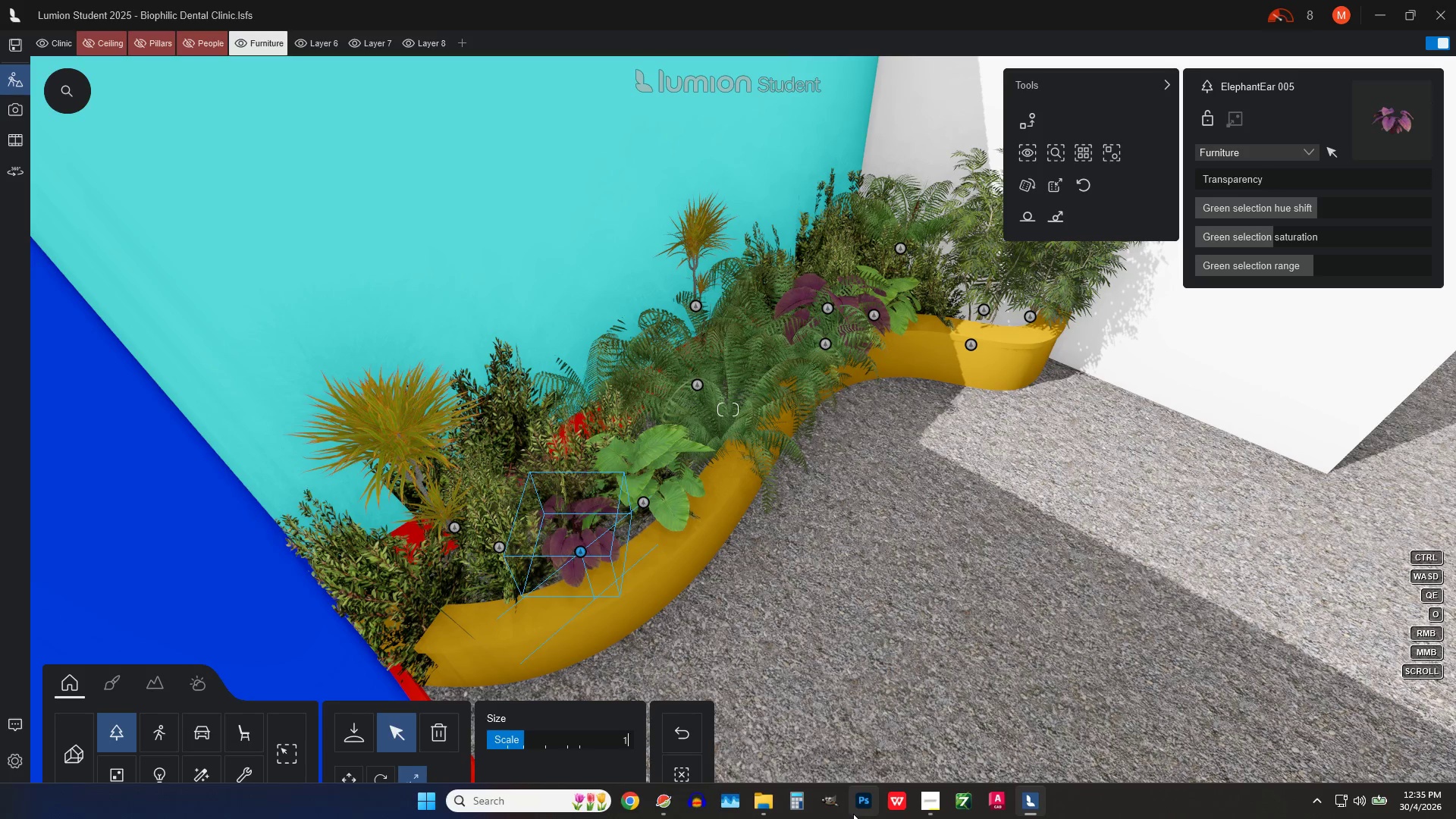 
key(1)
 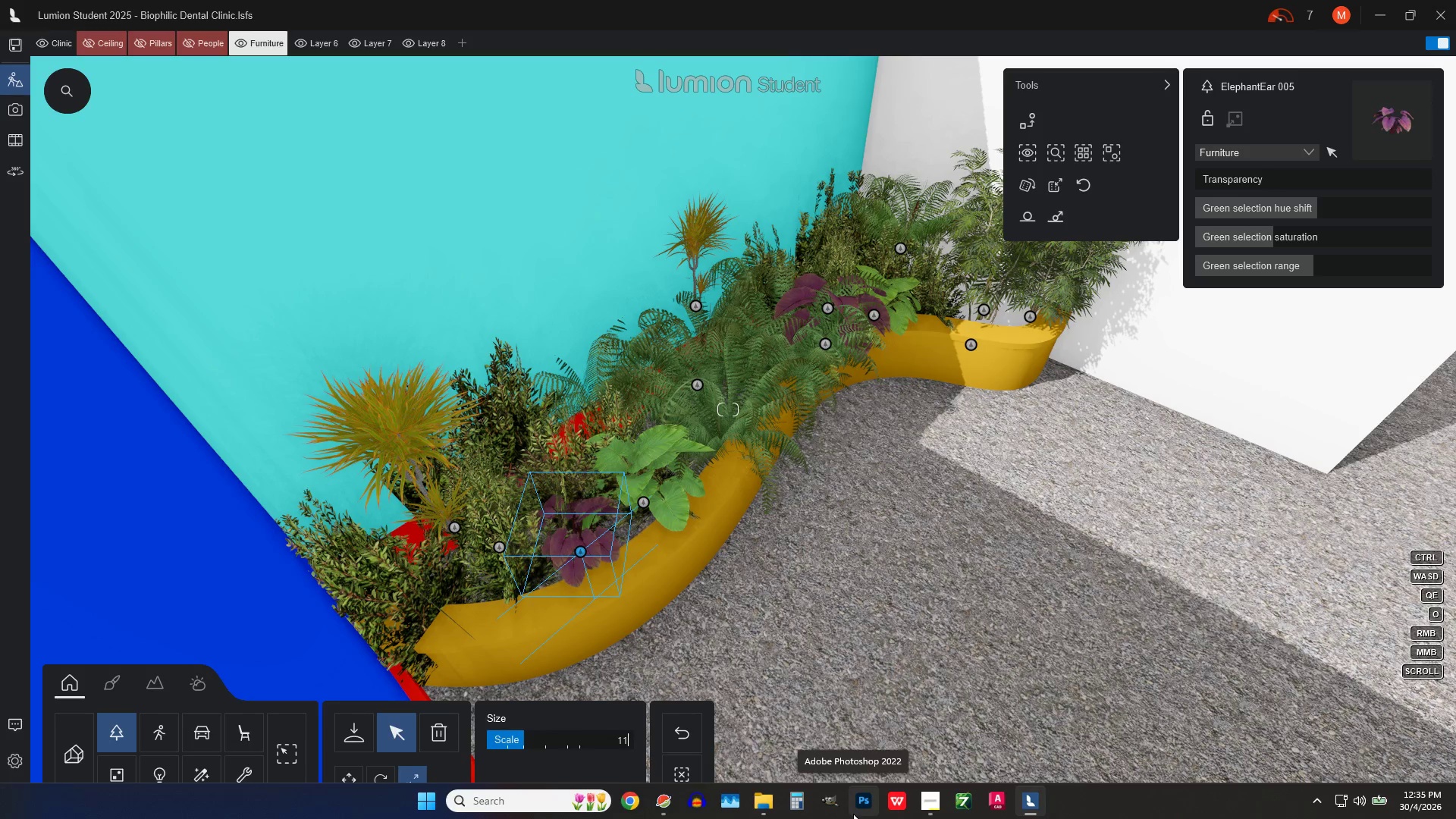 
key(Period)
 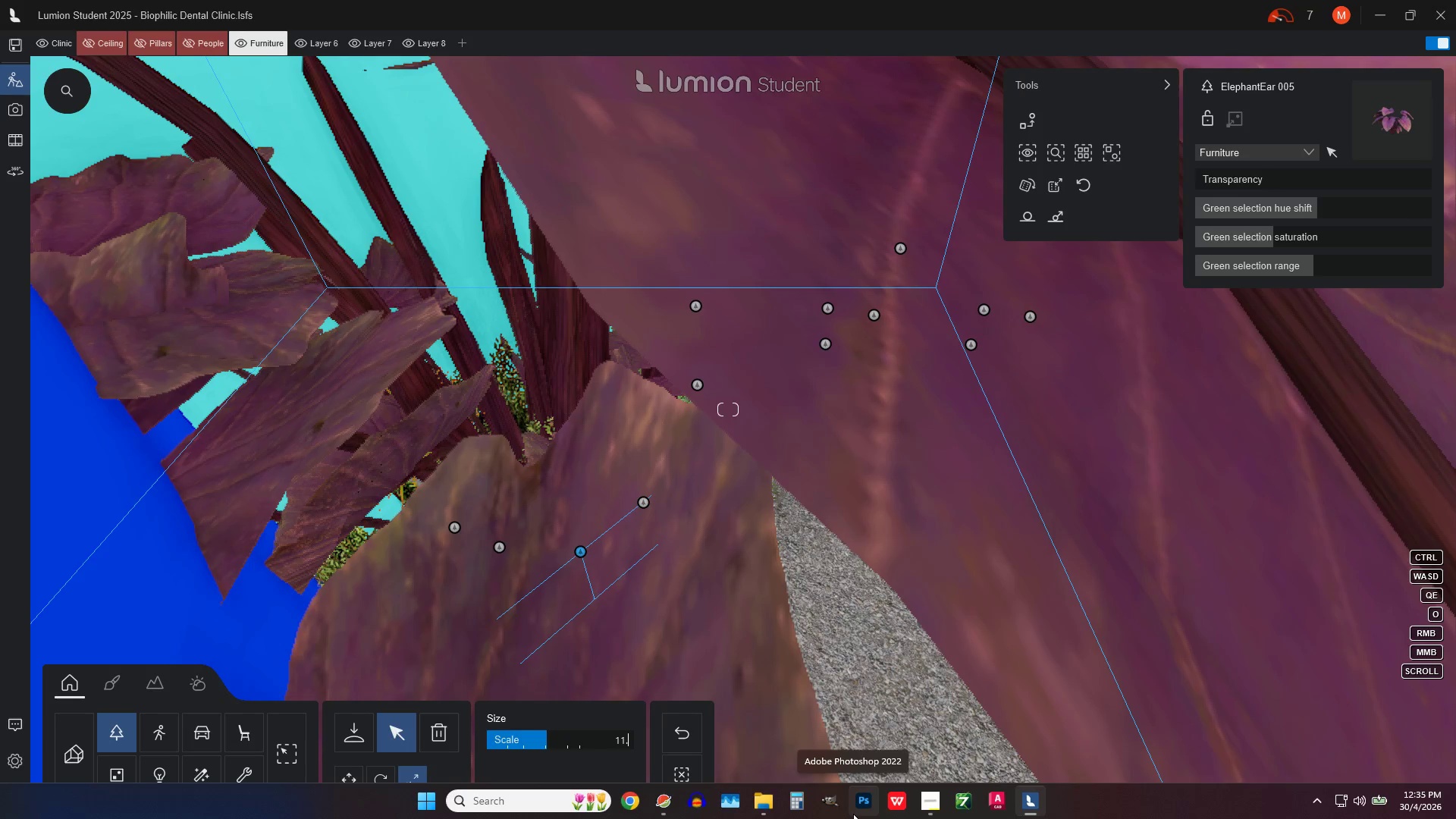 
key(3)
 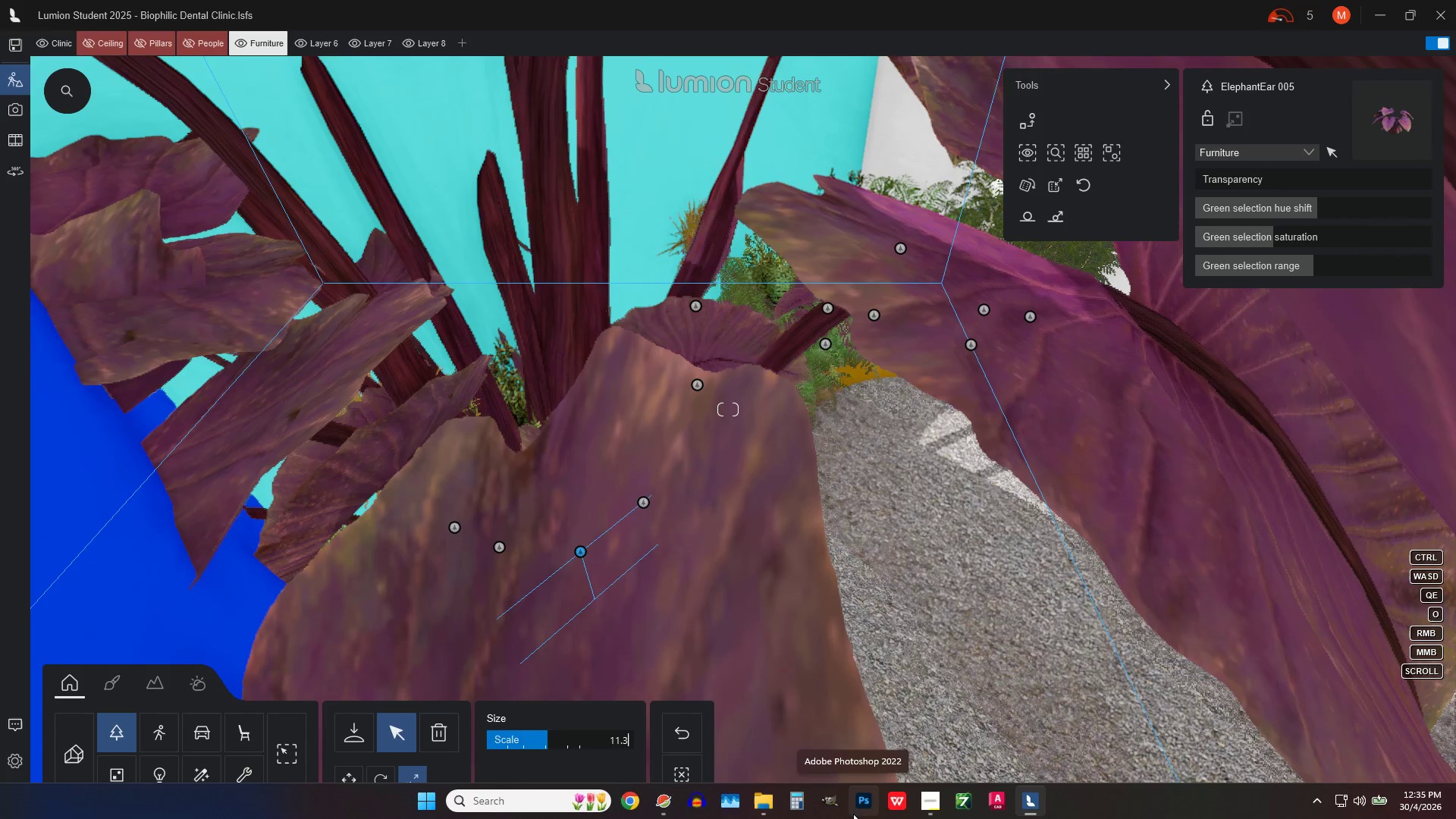 
key(Backspace)
 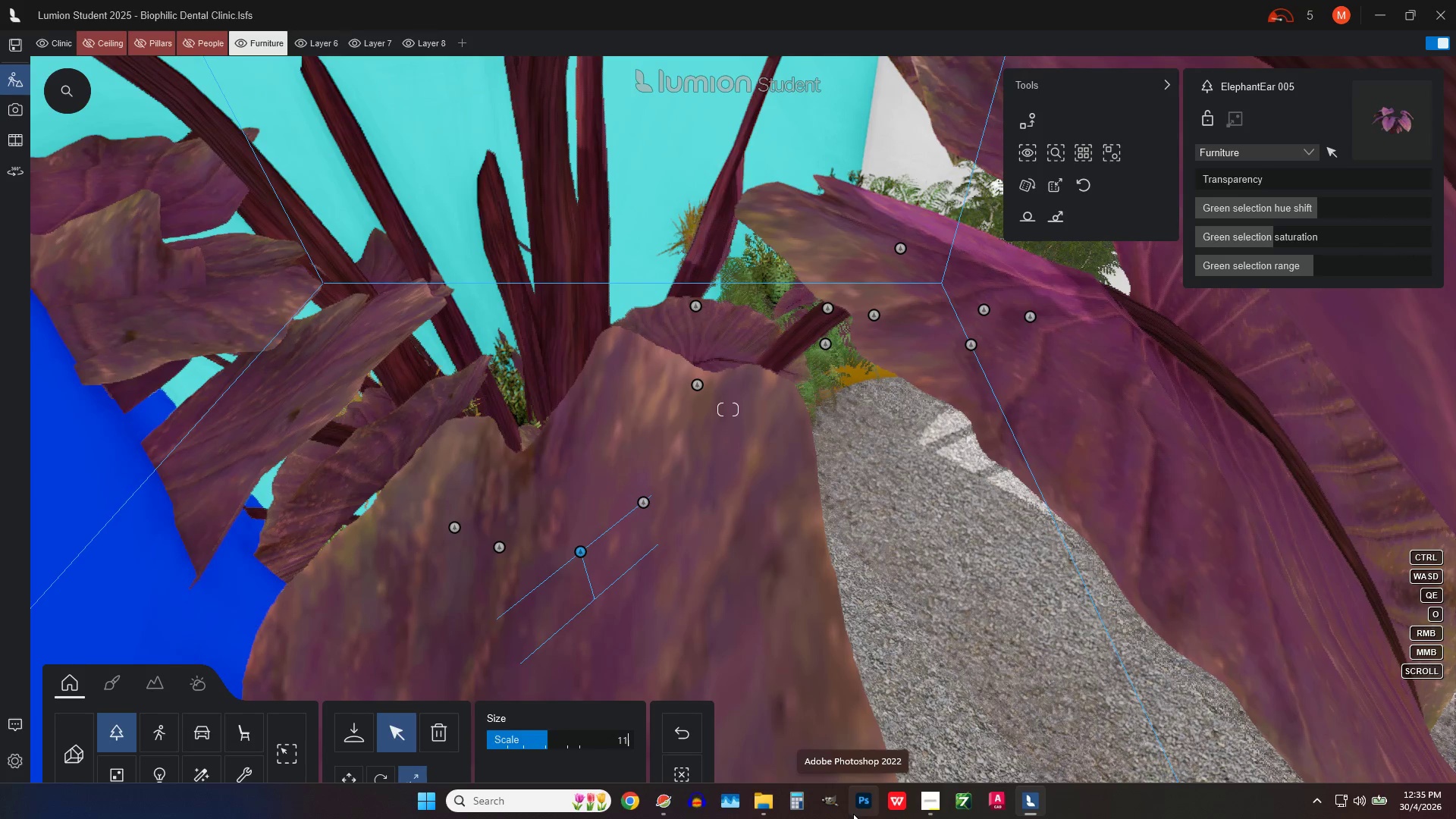 
key(Backspace)
 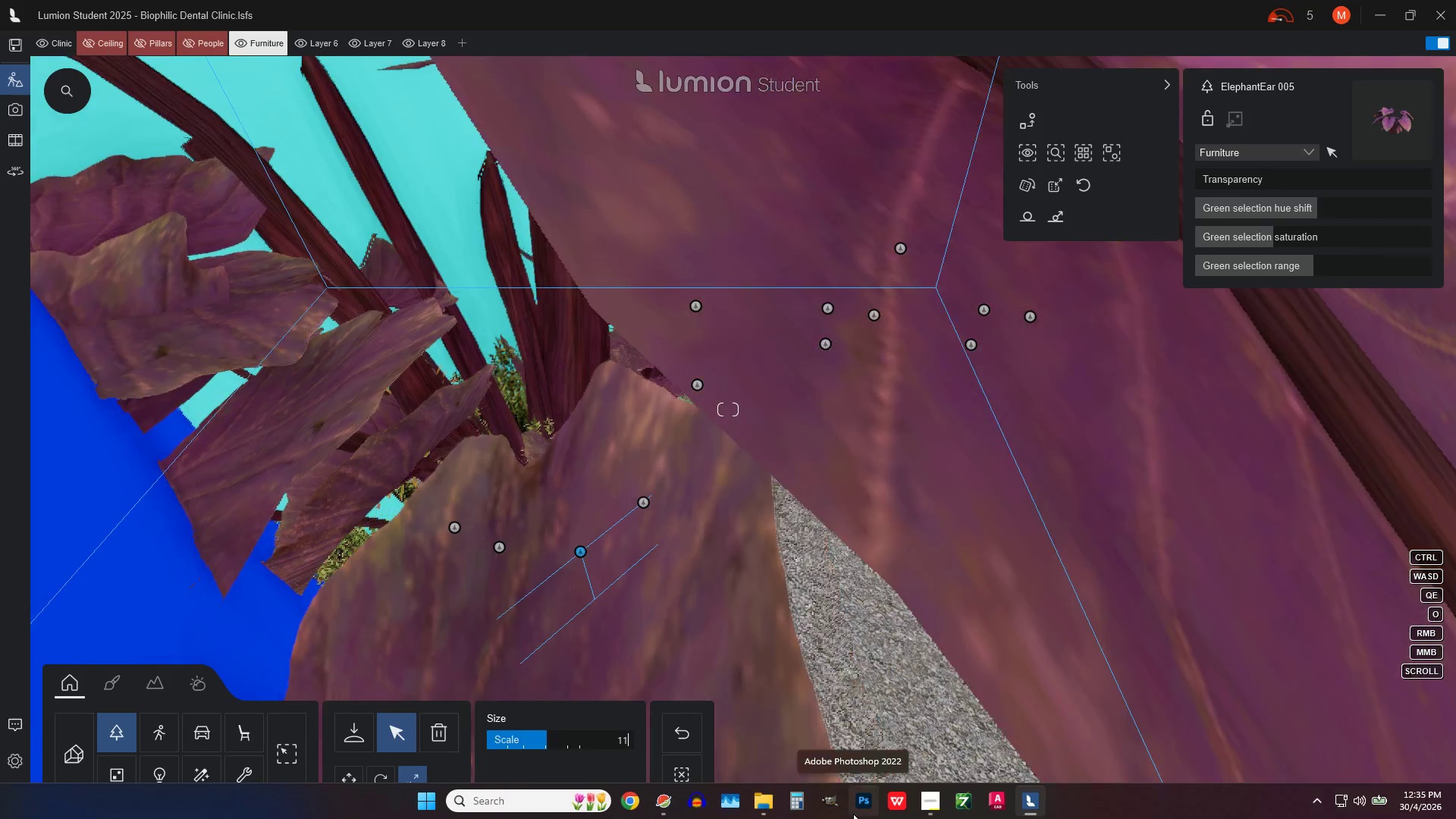 
key(Backspace)
 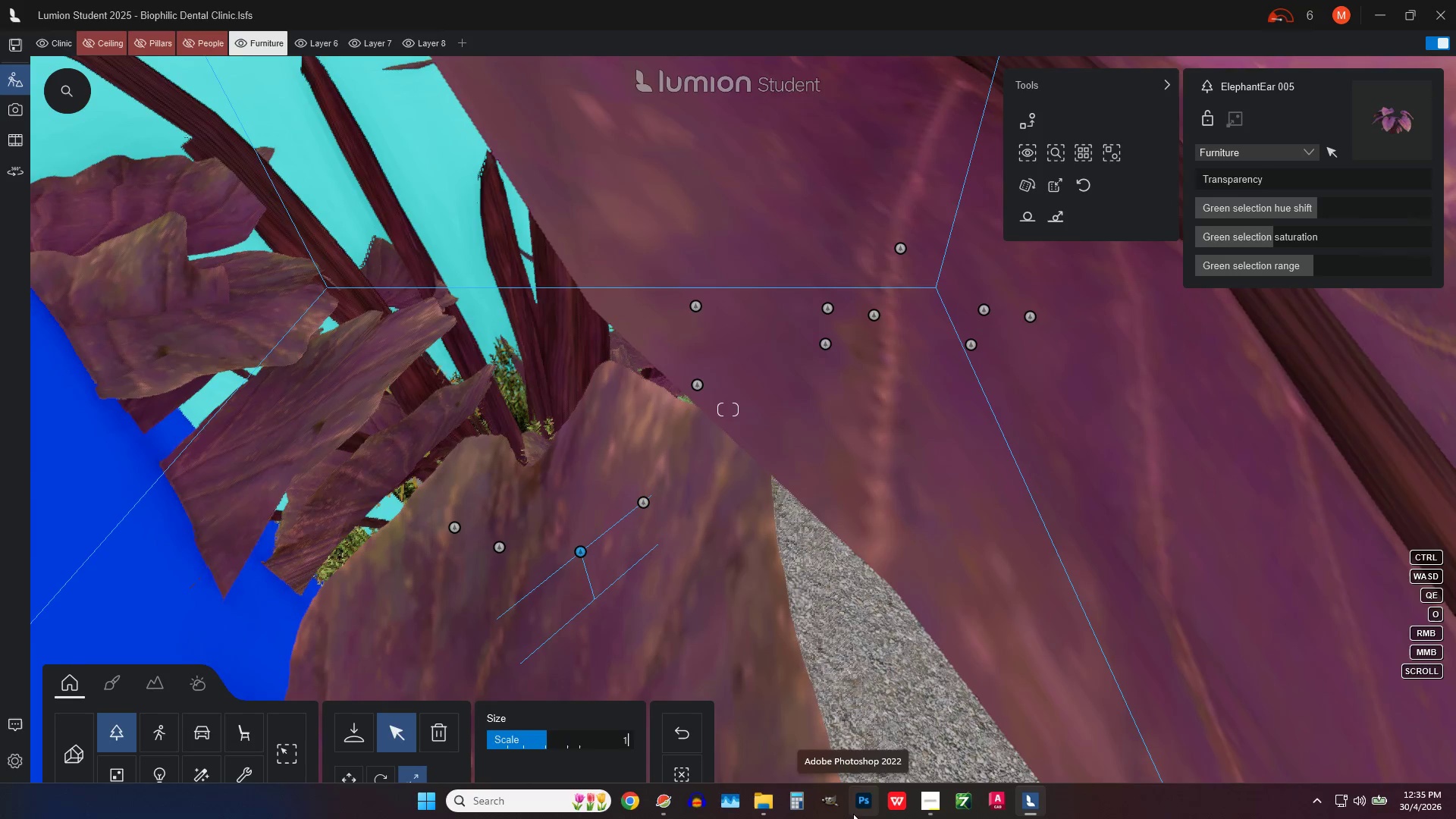 
key(Backspace)
 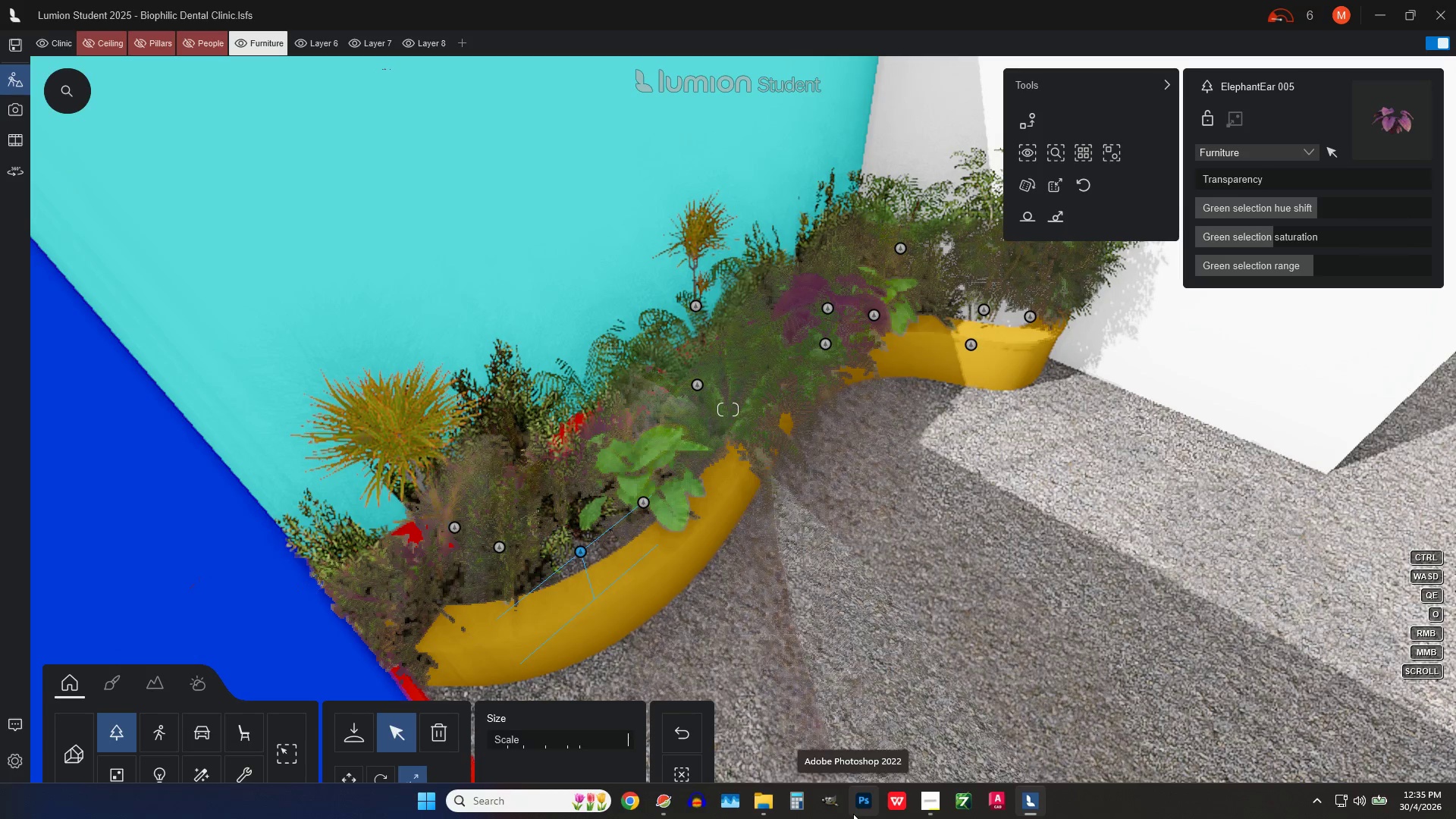 
key(1)
 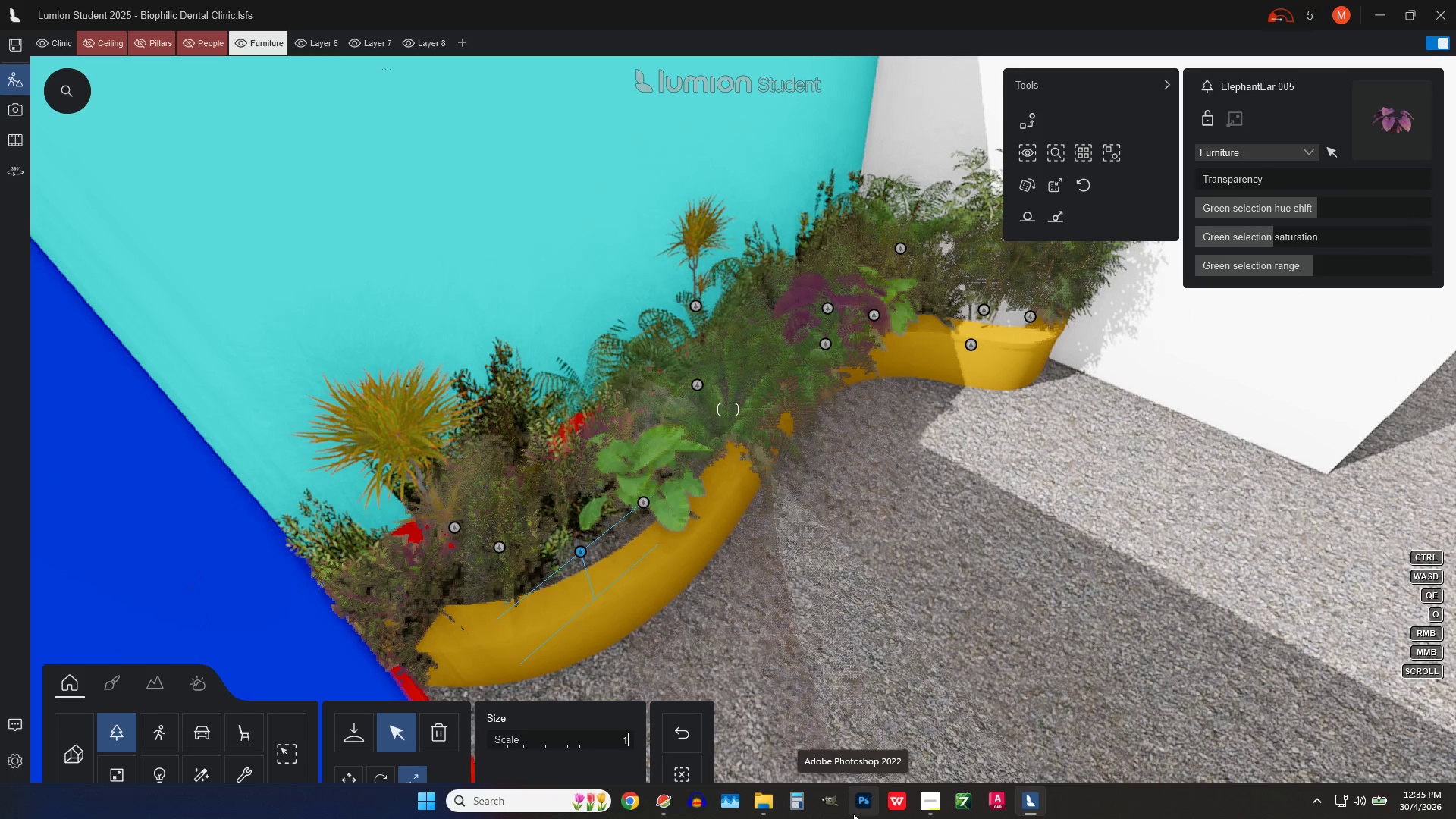 
key(Period)
 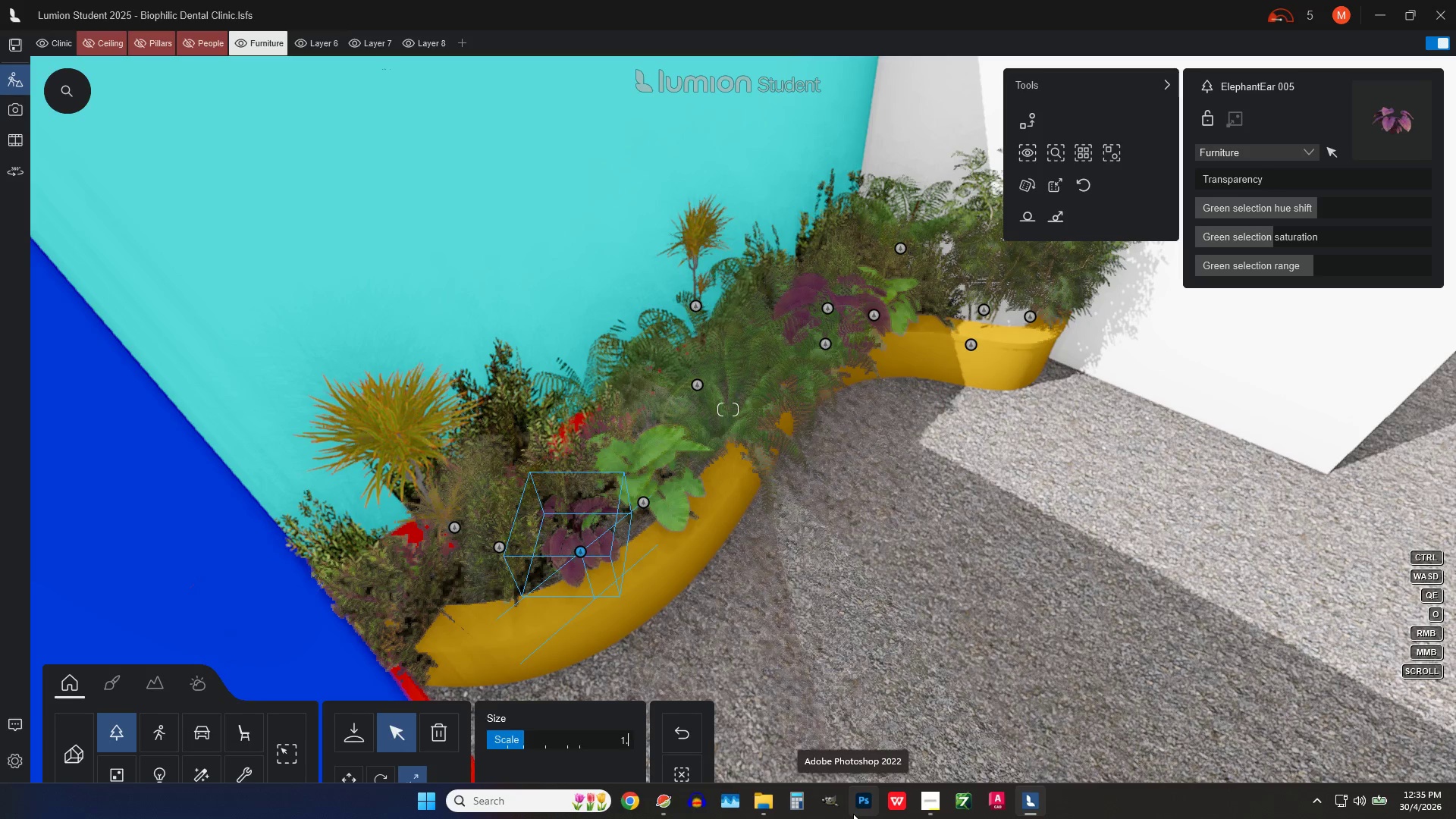 
key(3)
 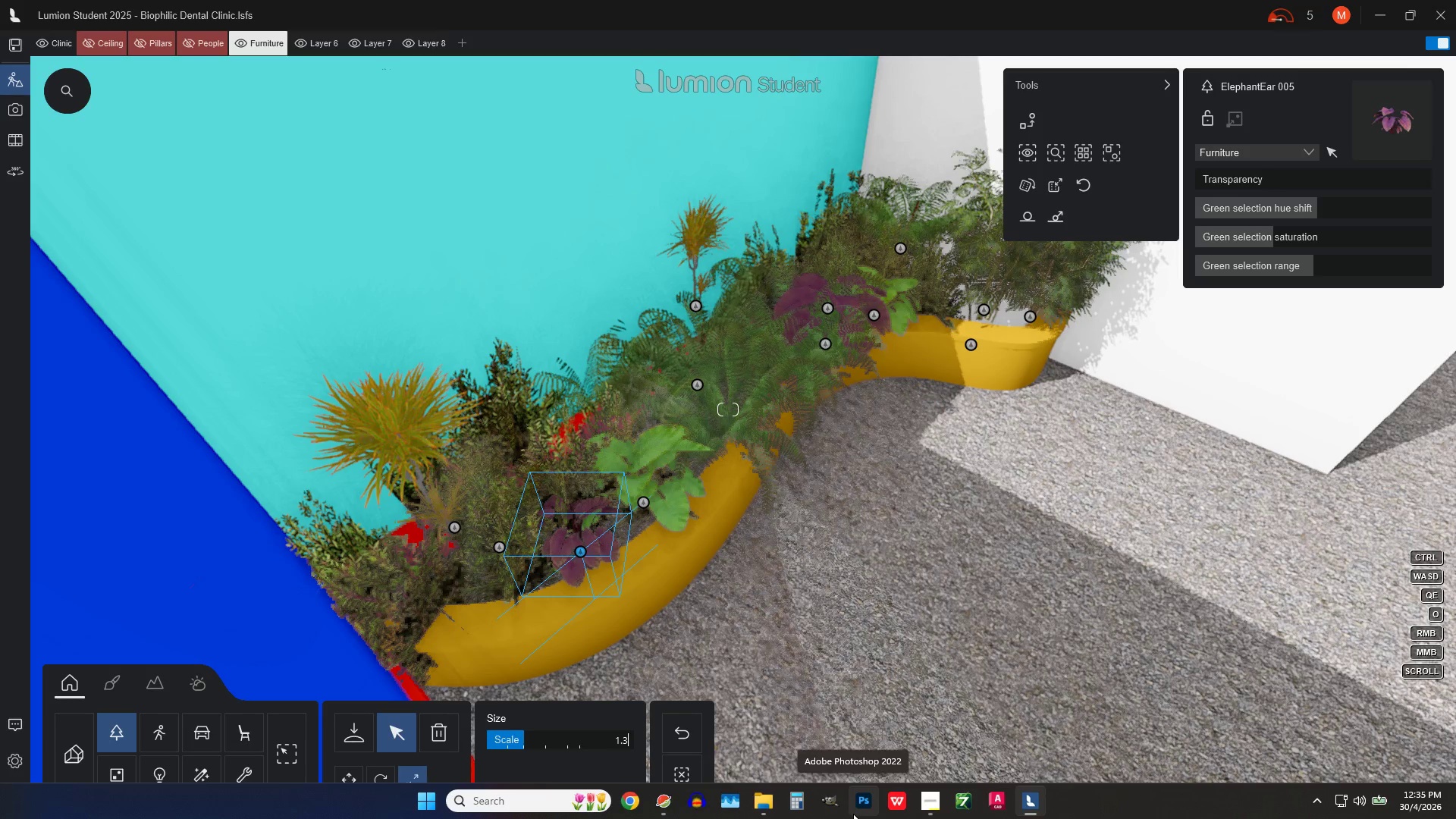 
key(Enter)
 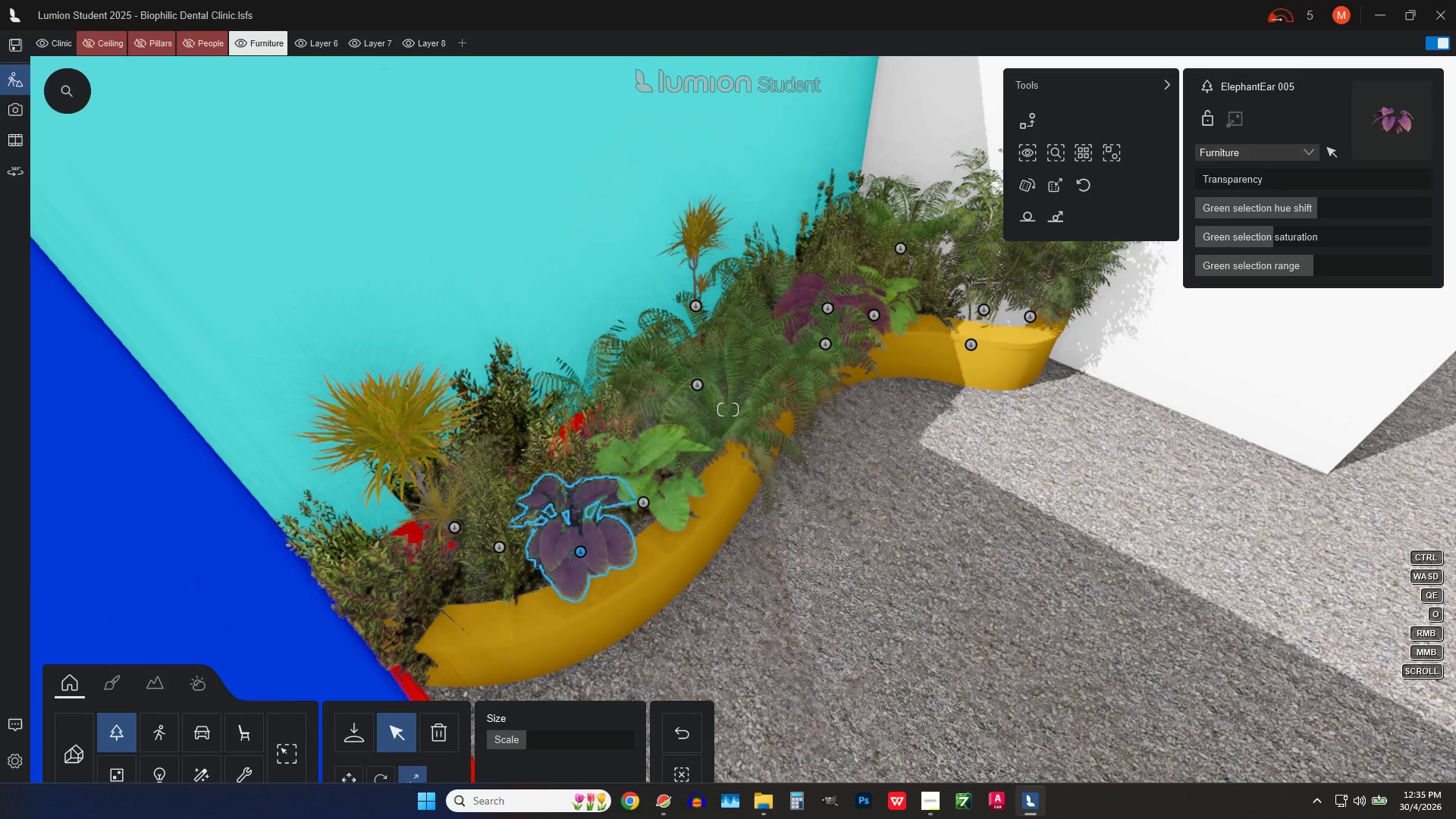 
hold_key(key=Escape, duration=0.33)
 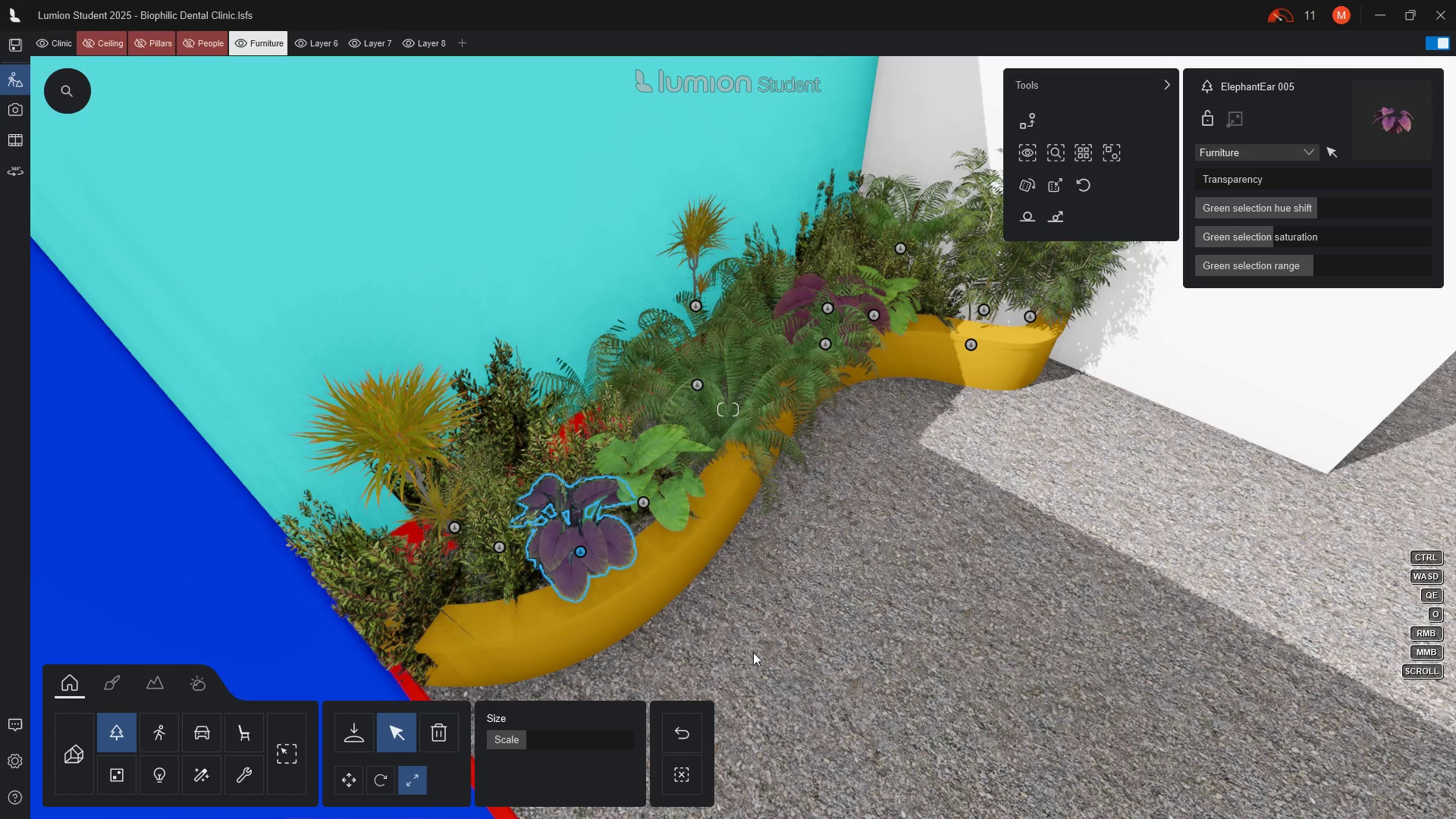 
wait(8.72)
 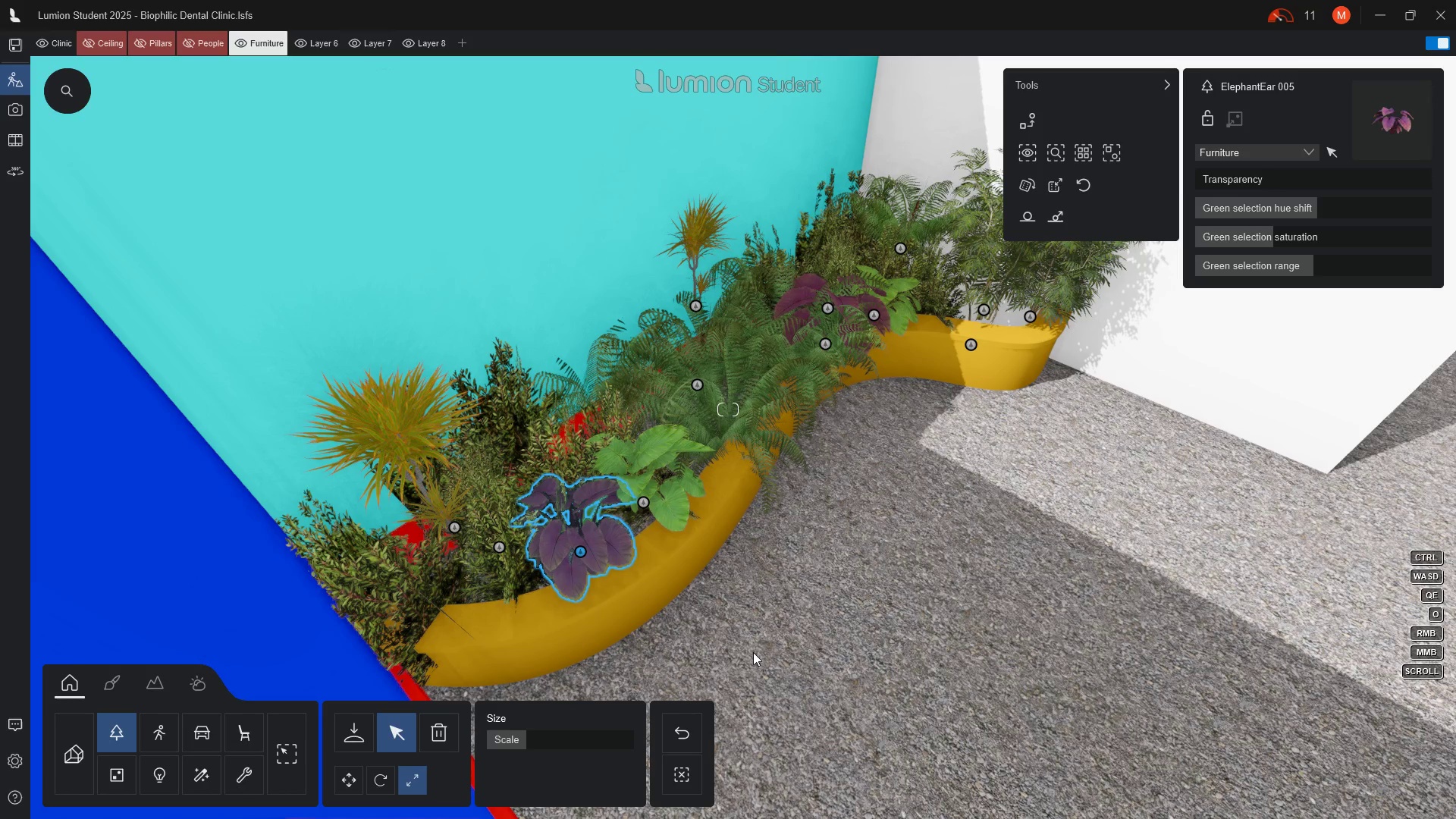 
scroll: coordinate [917, 701], scroll_direction: up, amount: 12.0
 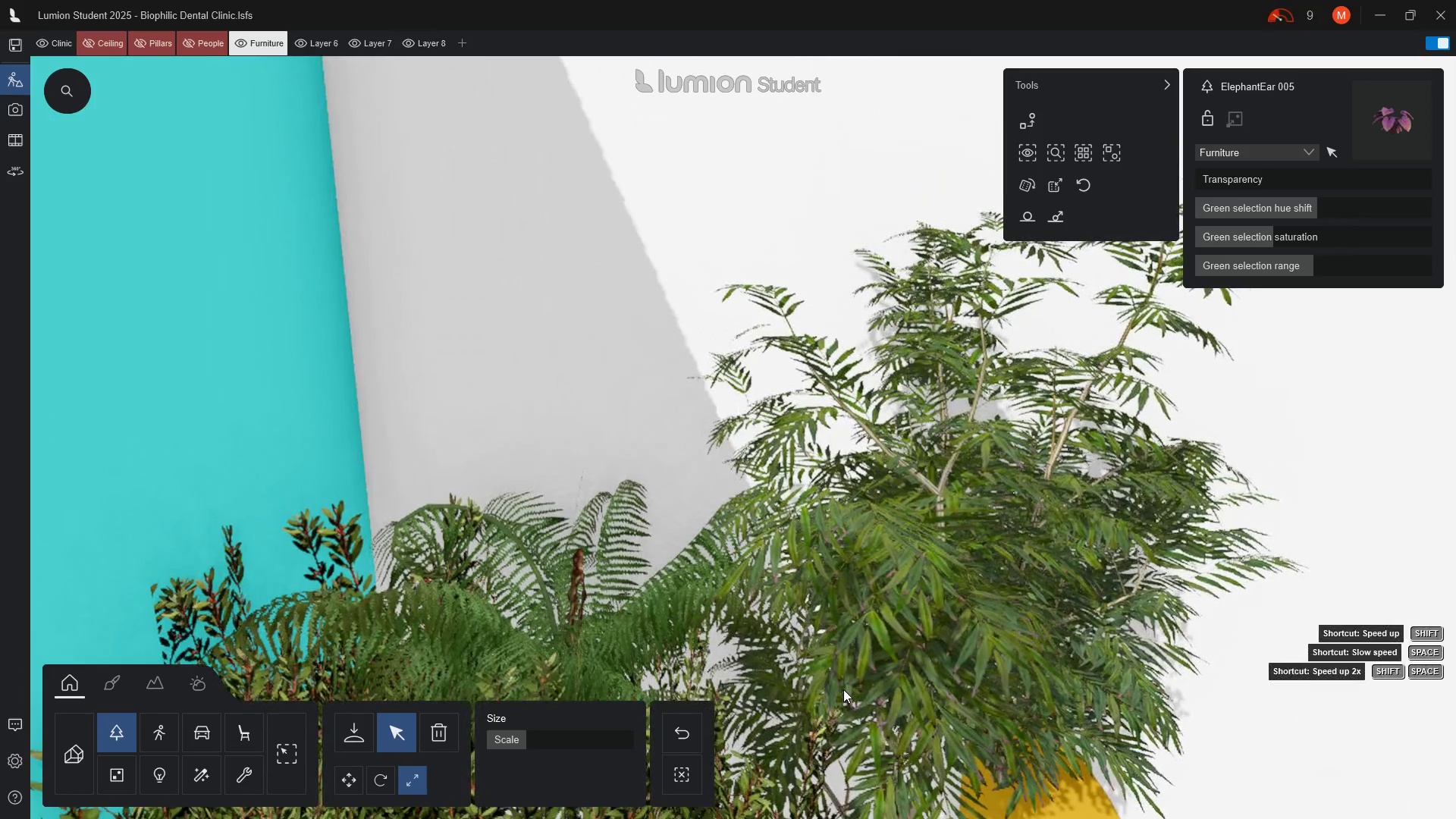 
hold_key(key=E, duration=0.33)
 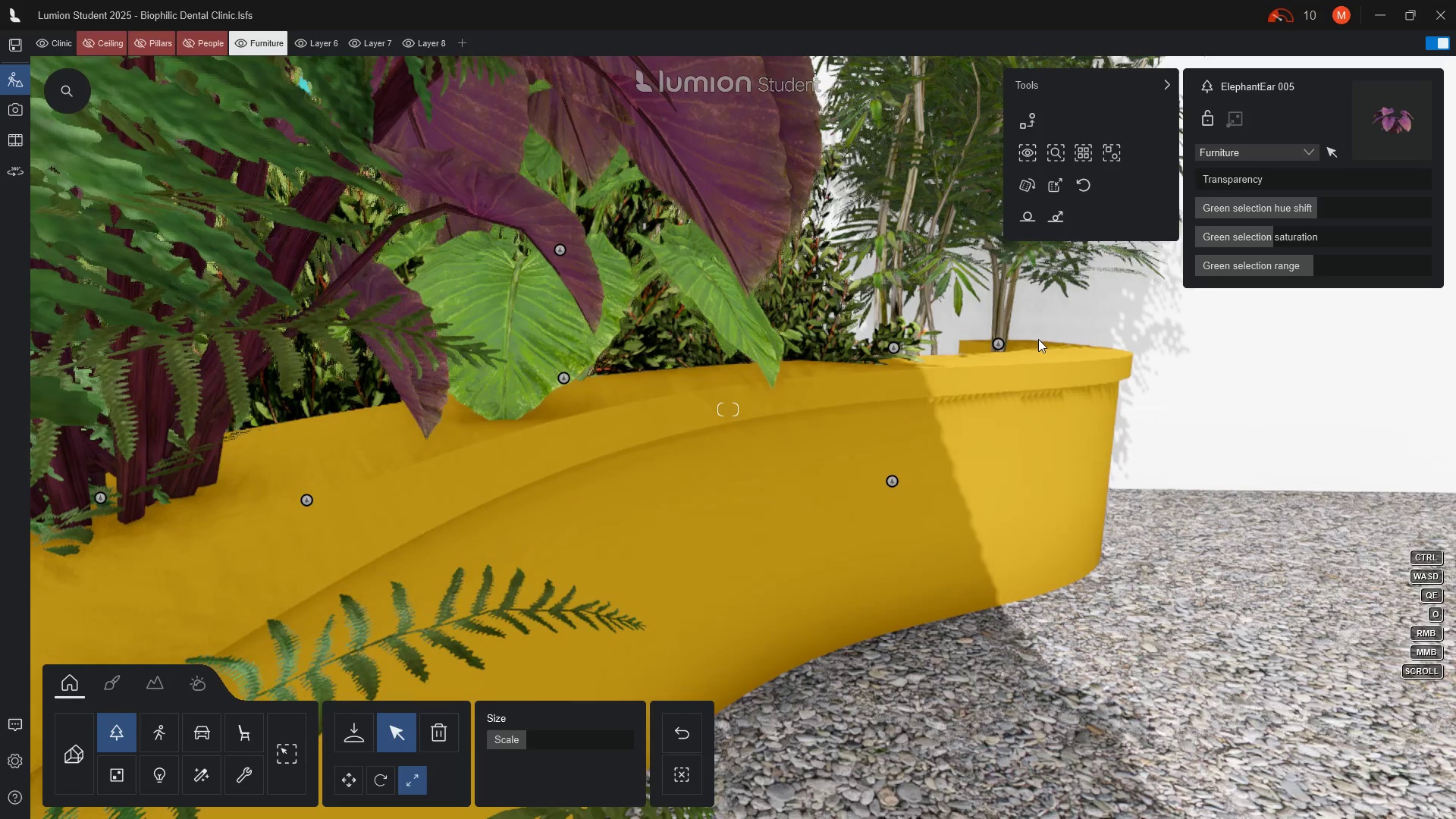 
scroll: coordinate [977, 404], scroll_direction: up, amount: 11.0
 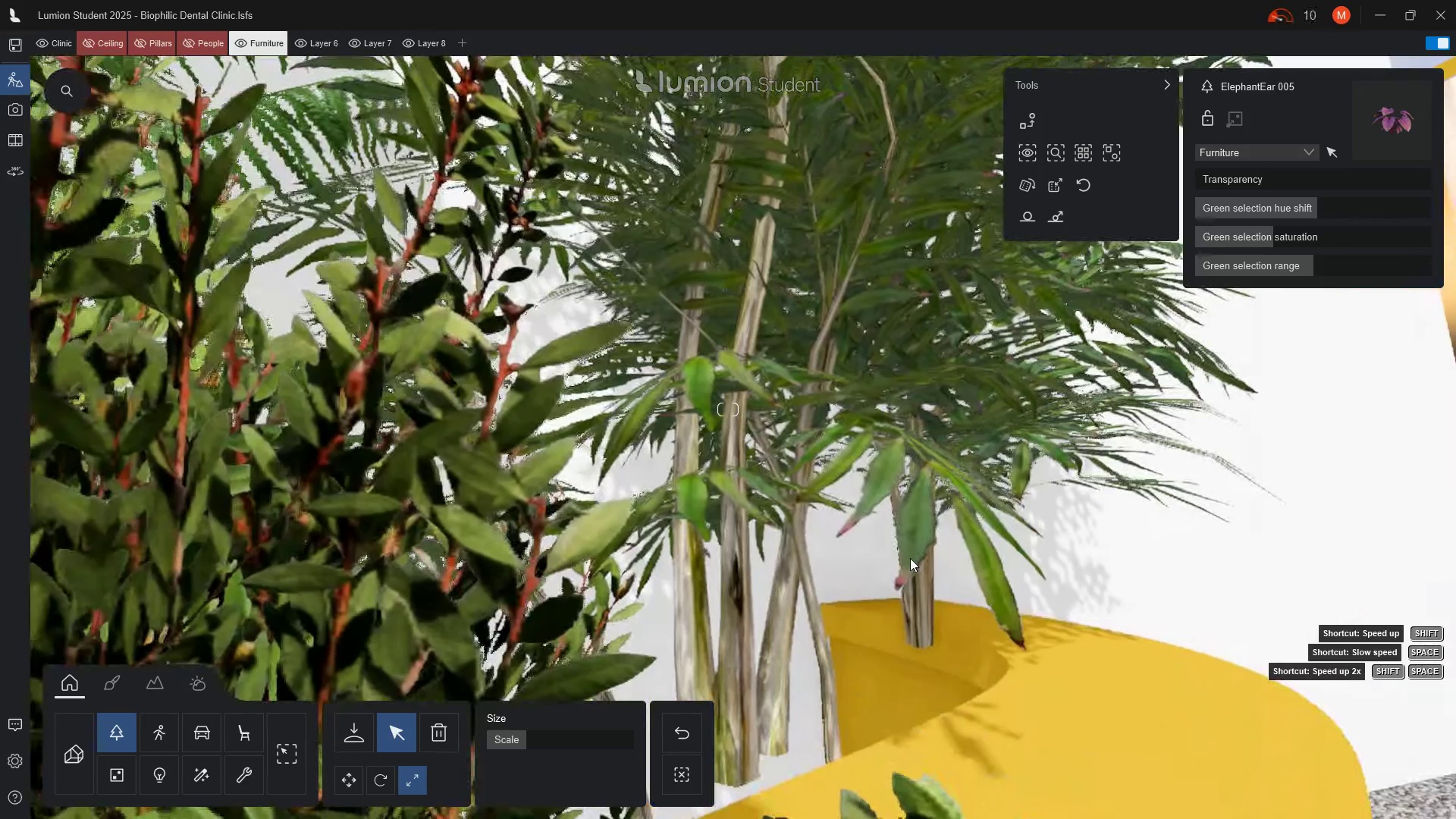 
hold_key(key=D, duration=0.45)
 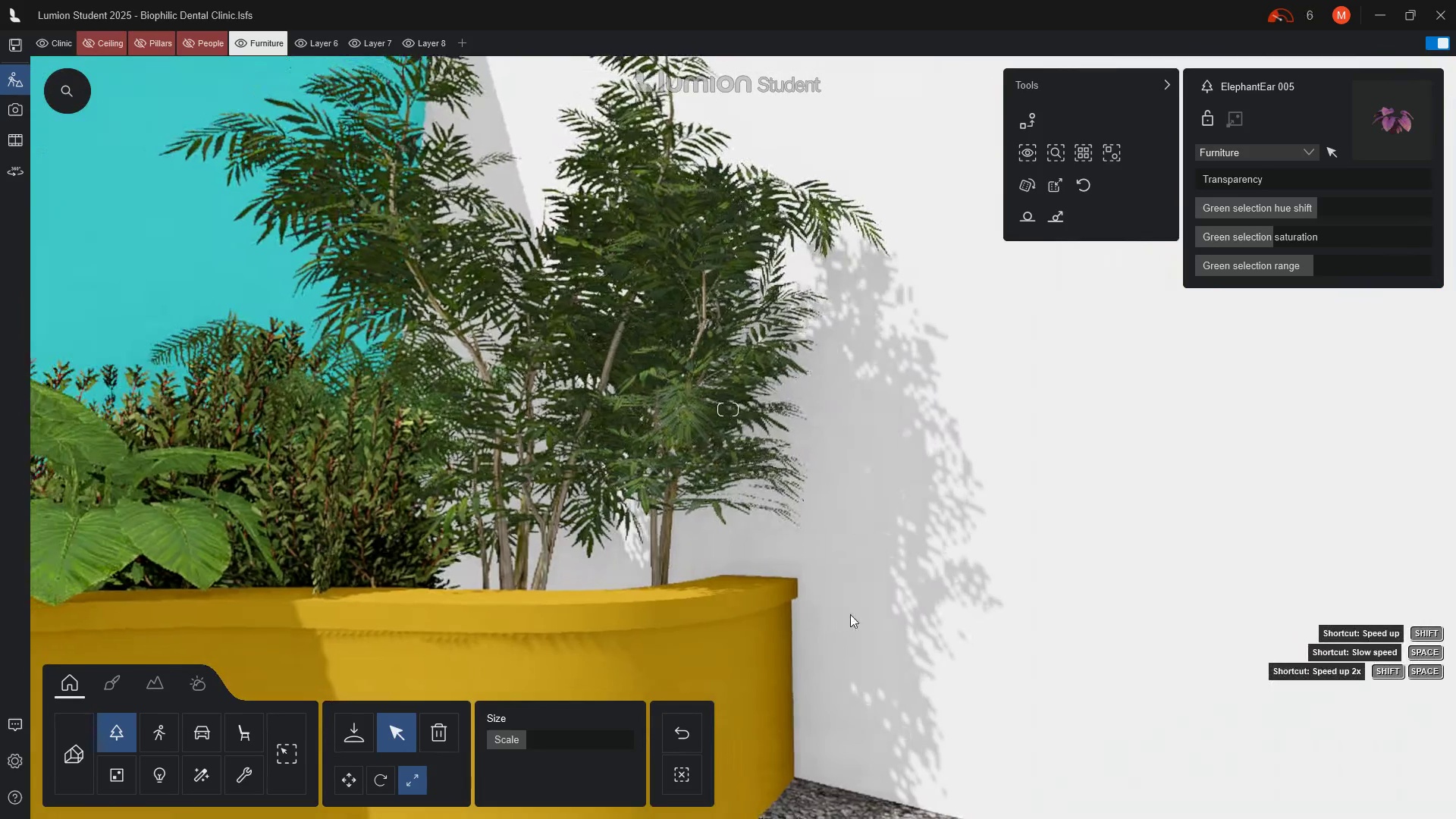 
key(Q)
 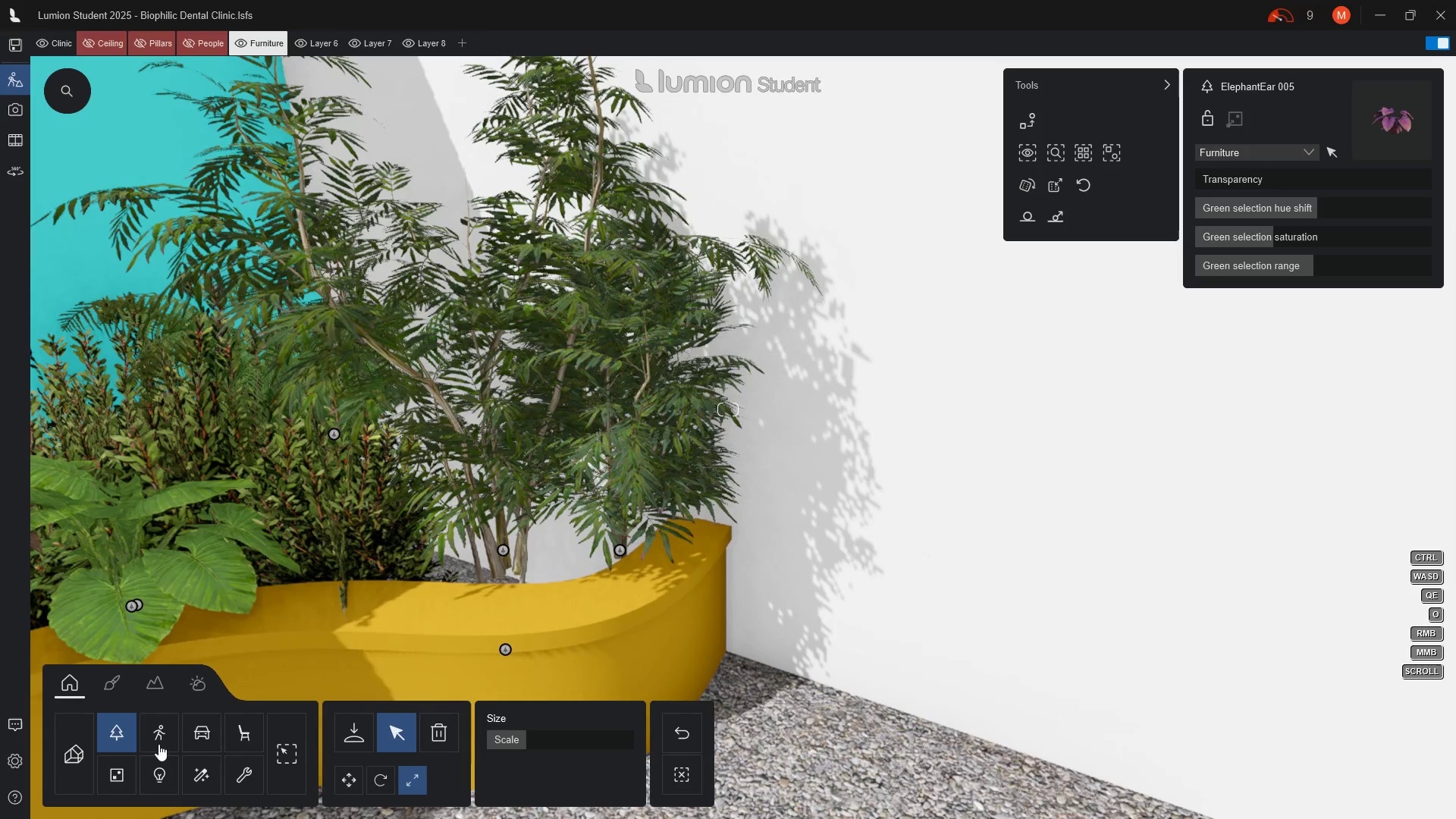 
left_click([355, 744])
 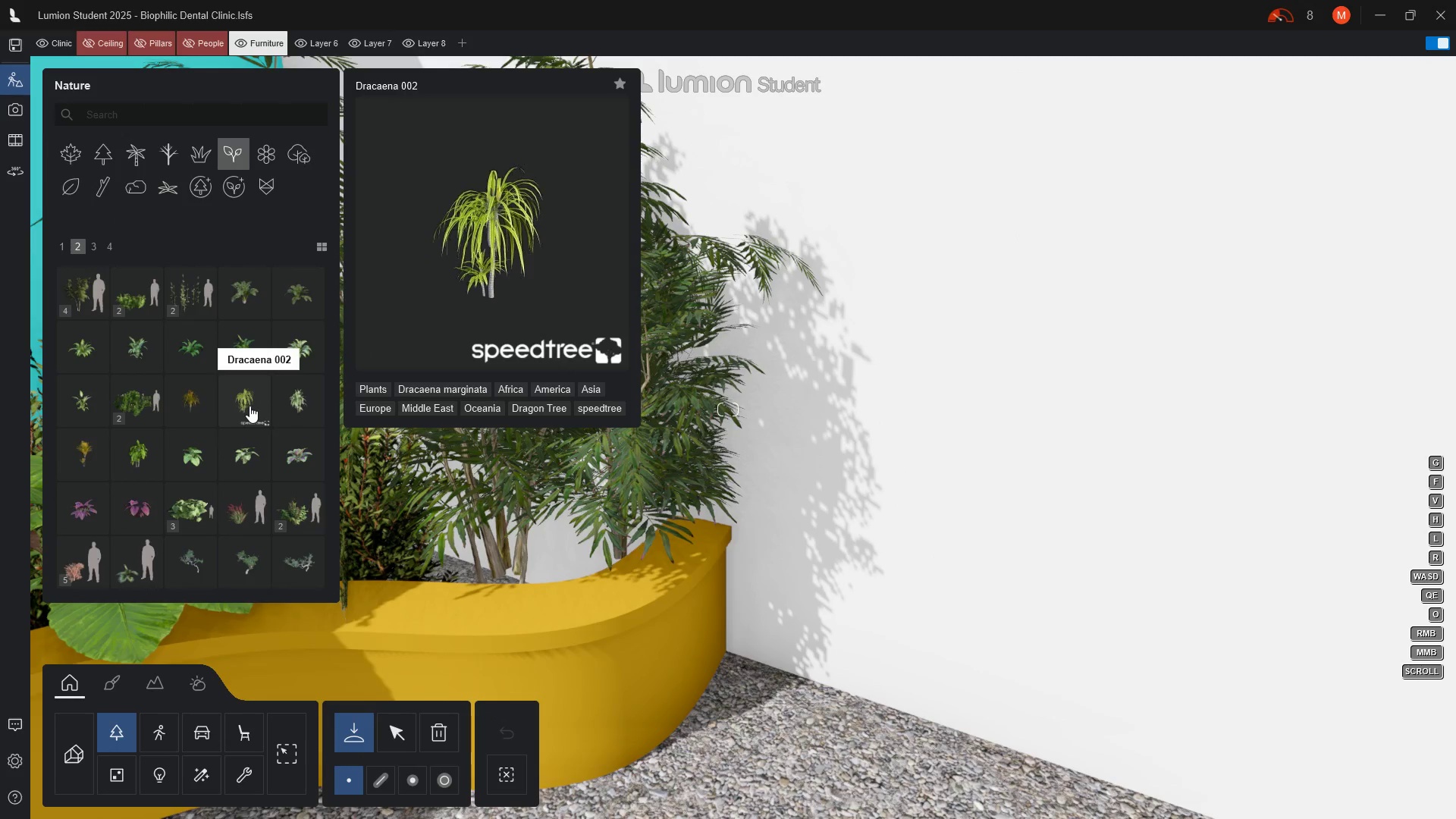 
left_click([246, 405])
 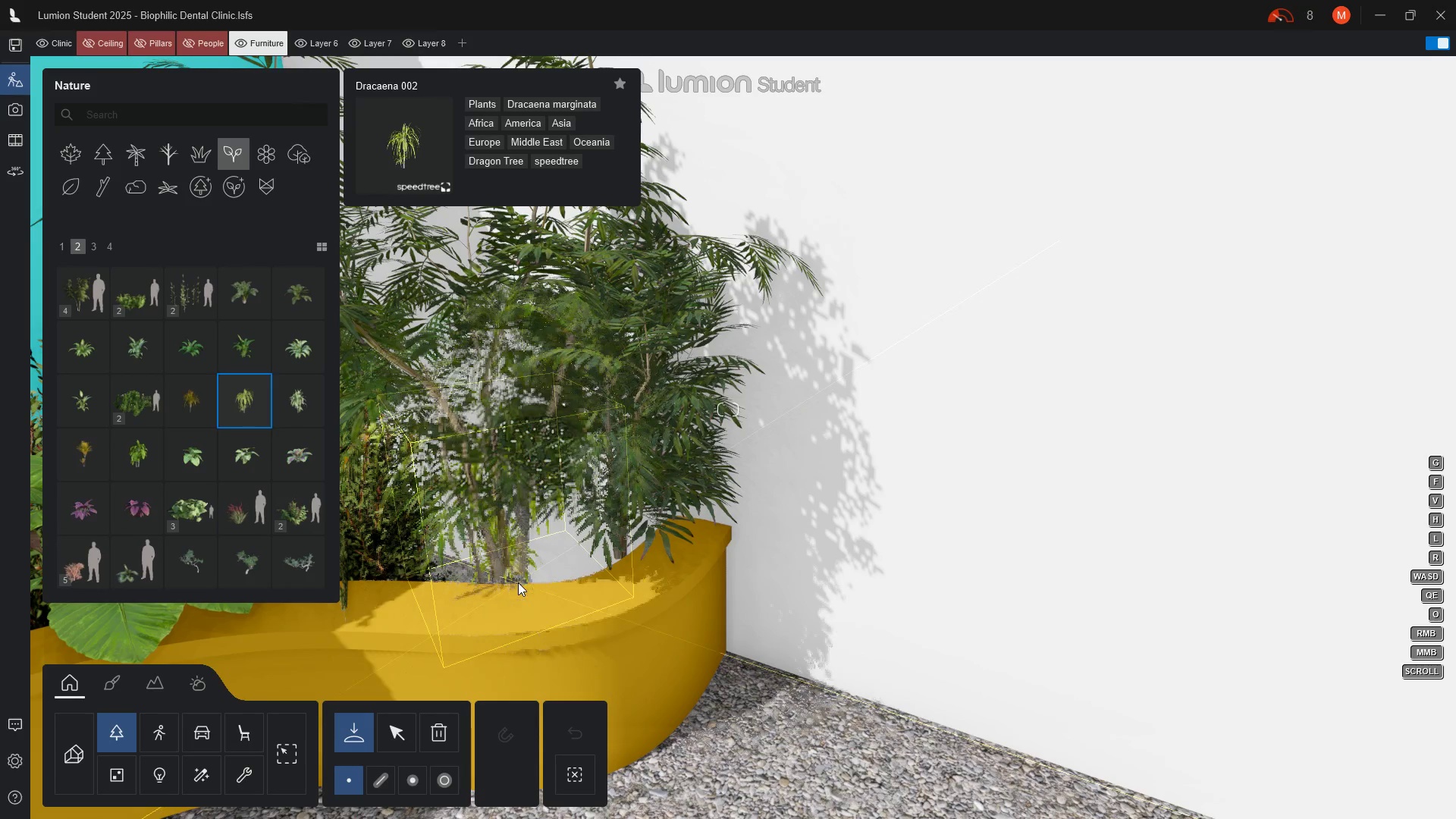 
wait(6.05)
 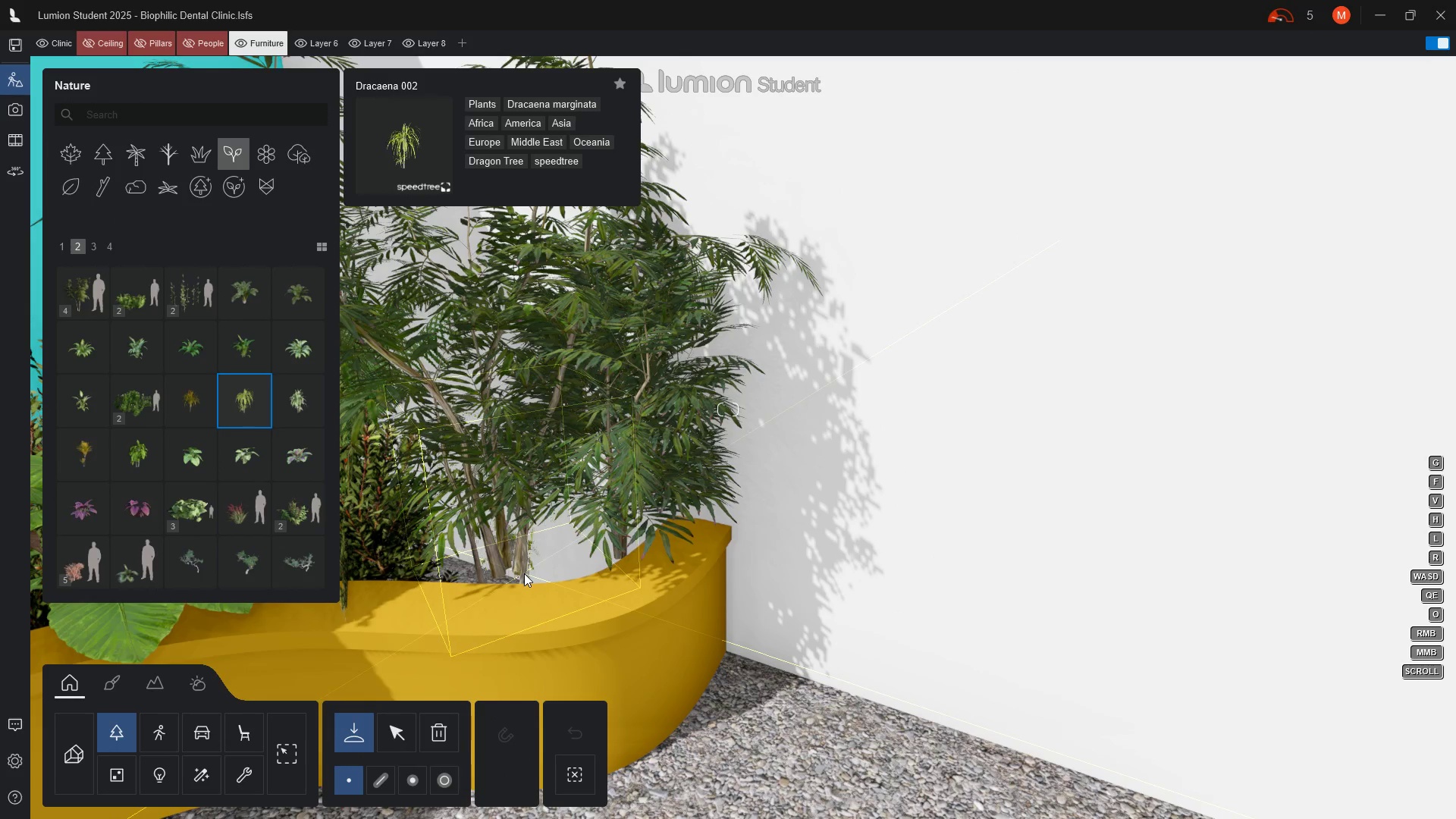 
left_click([522, 609])
 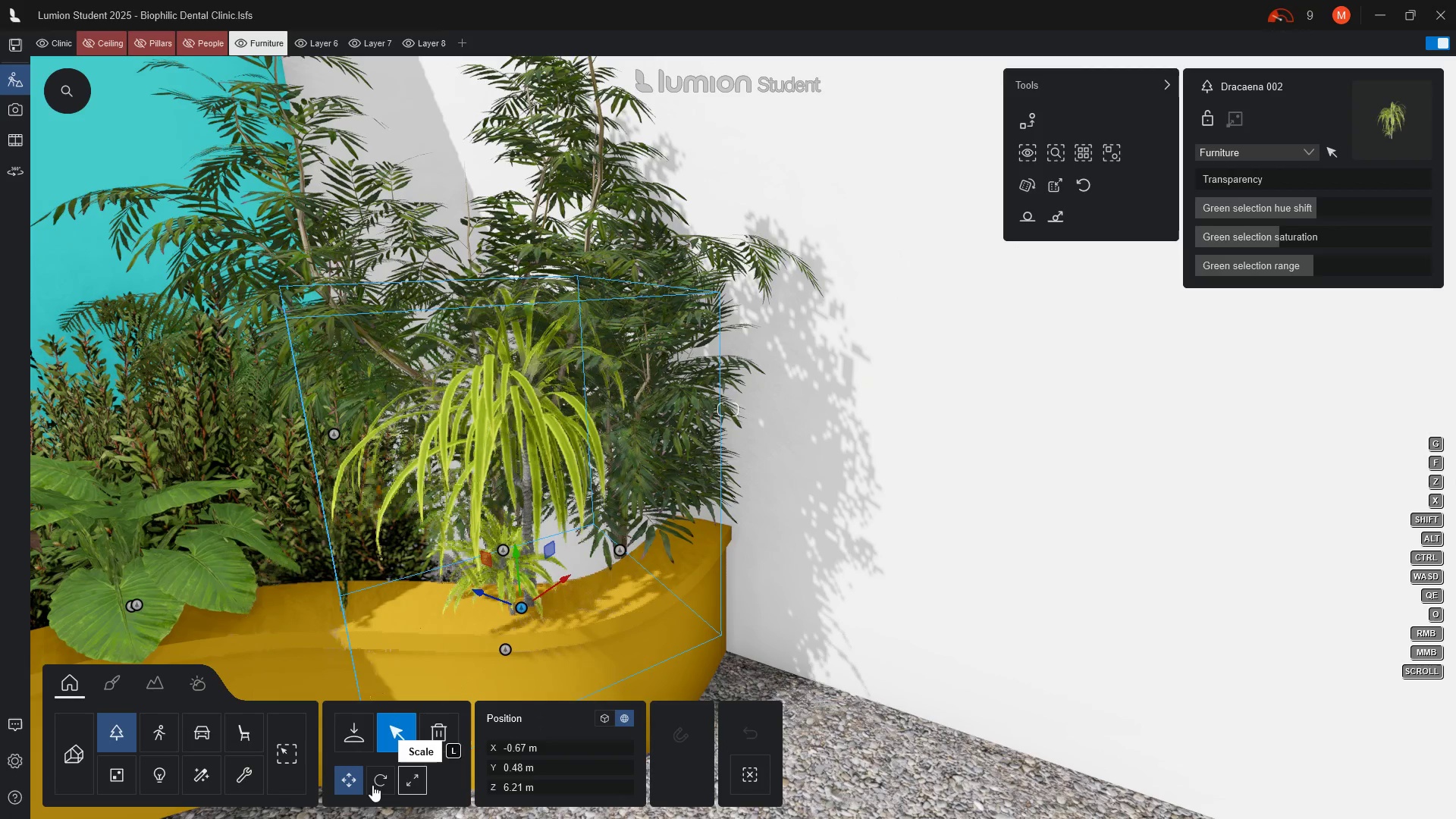 
left_click([359, 786])
 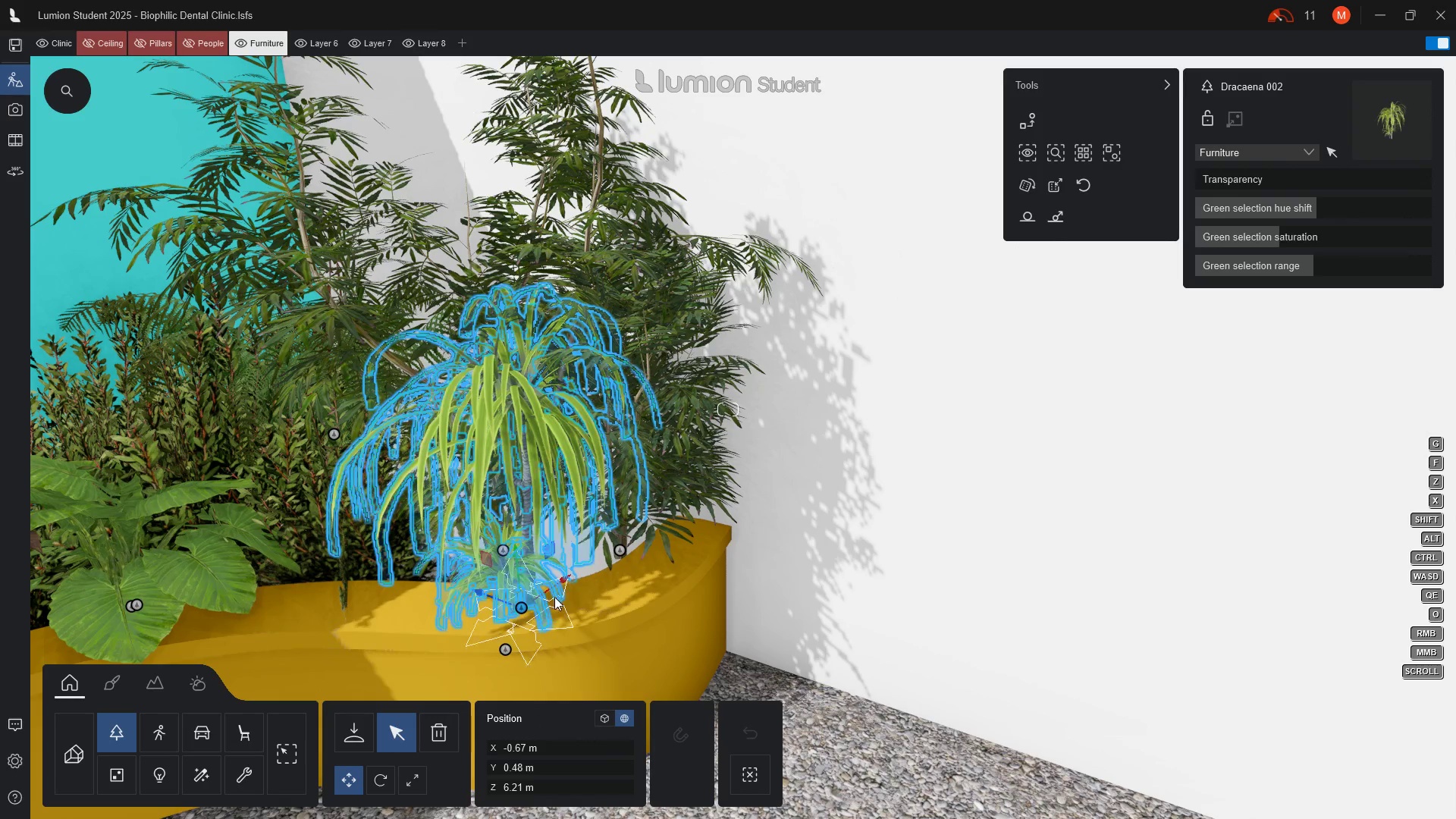 
left_click_drag(start_coordinate=[566, 579], to_coordinate=[579, 553])
 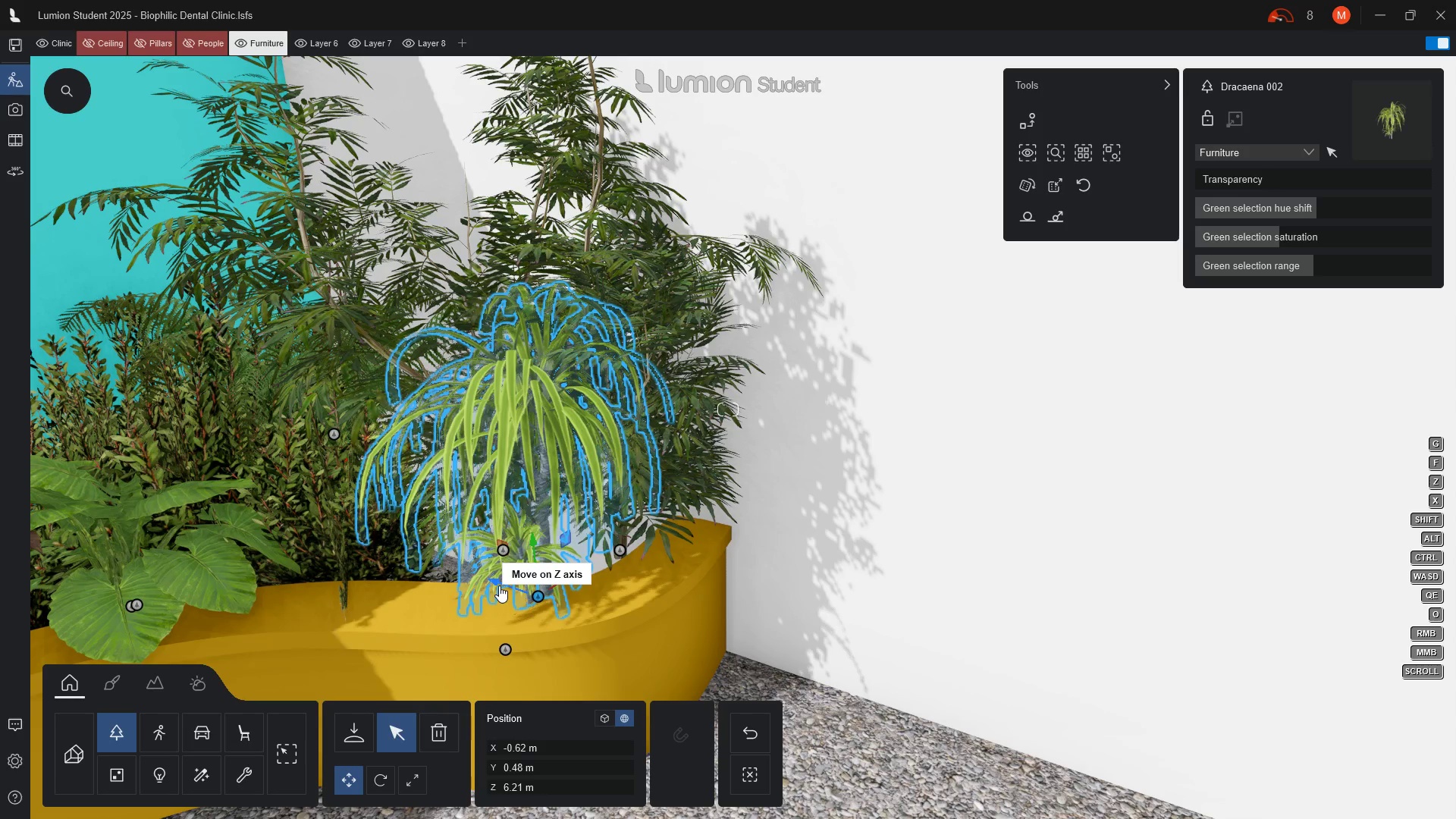 
left_click_drag(start_coordinate=[497, 583], to_coordinate=[470, 560])
 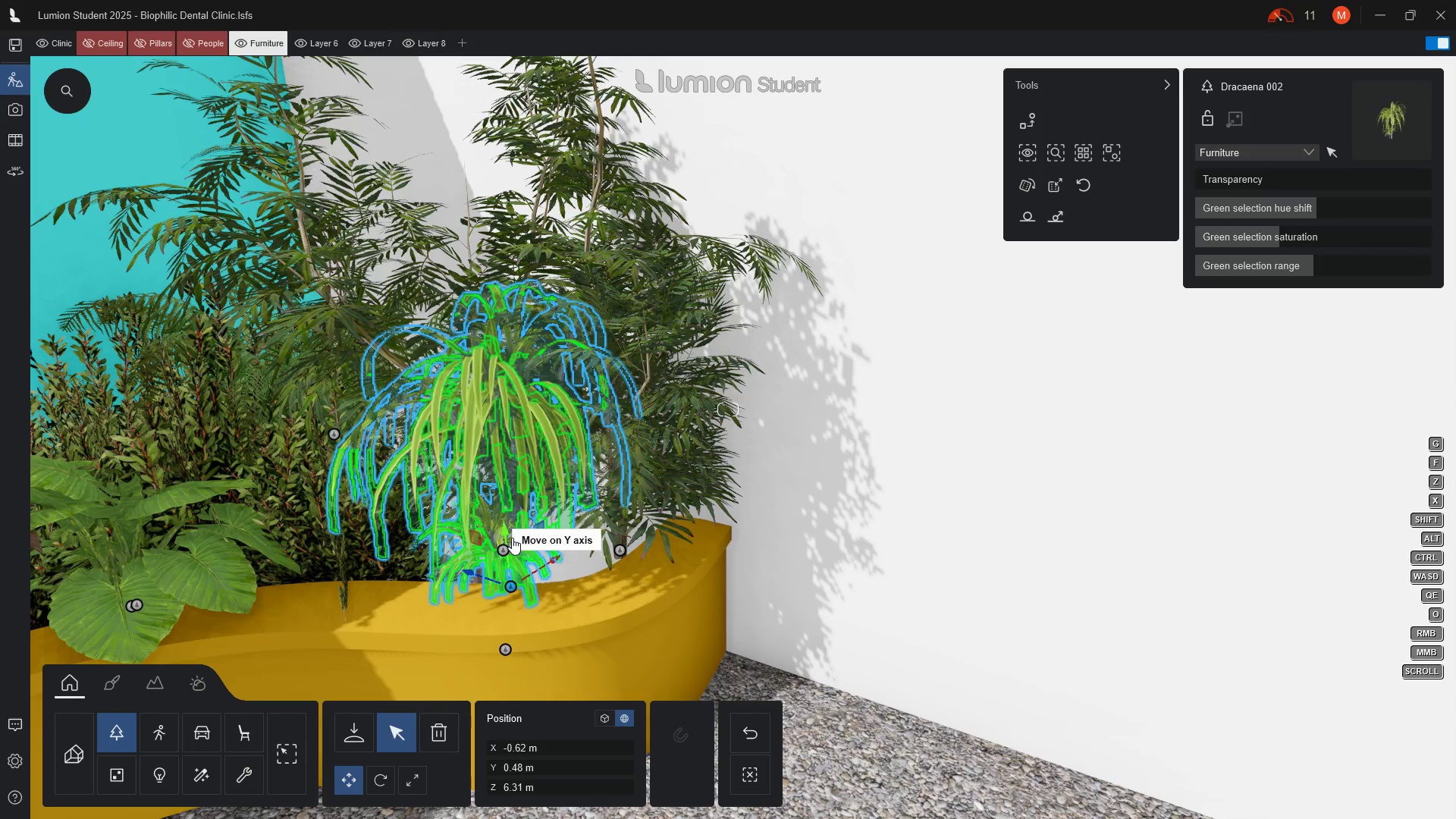 
left_click_drag(start_coordinate=[506, 531], to_coordinate=[524, 626])
 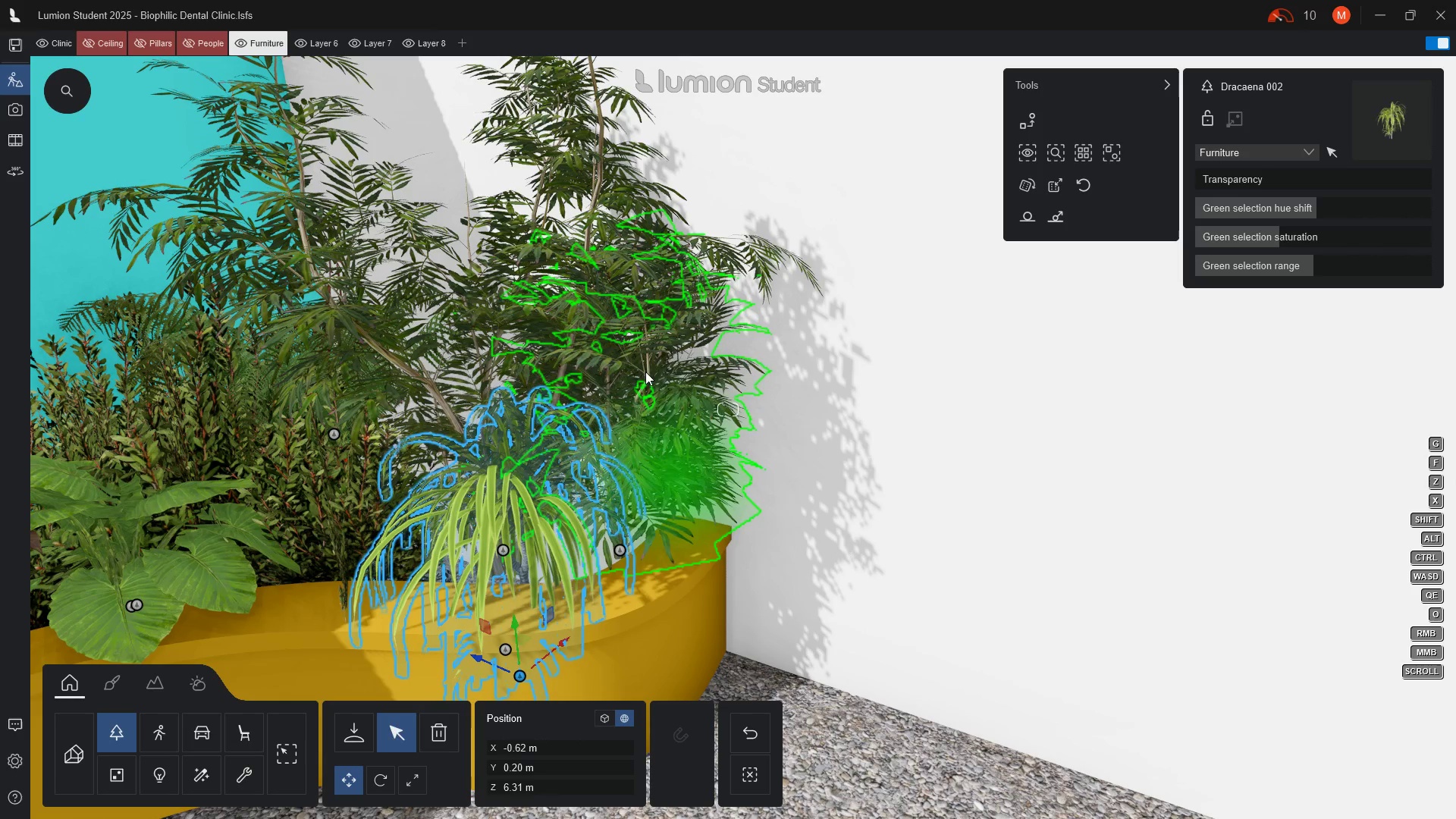 
left_click([598, 356])
 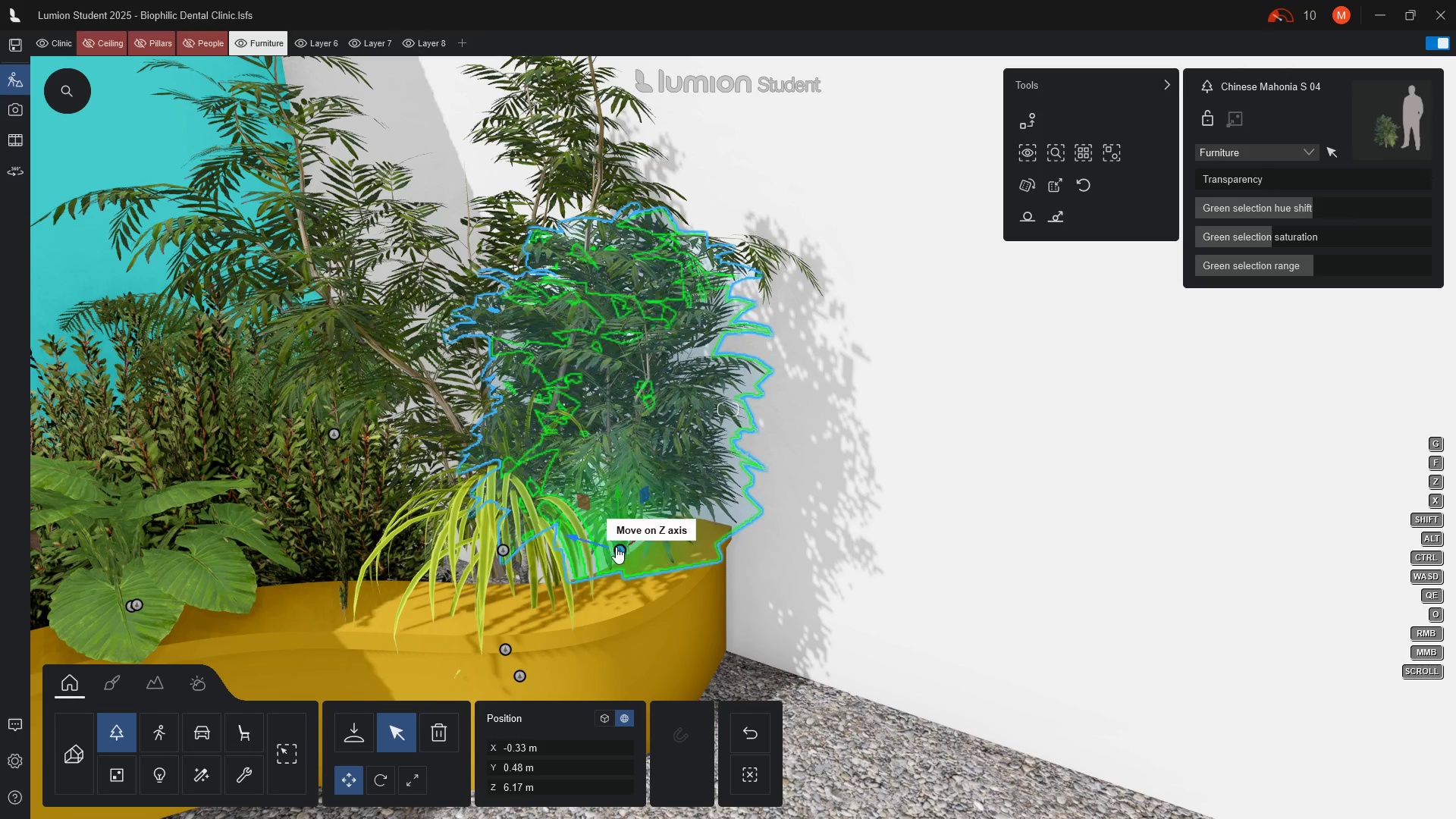 
left_click_drag(start_coordinate=[618, 549], to_coordinate=[607, 546])
 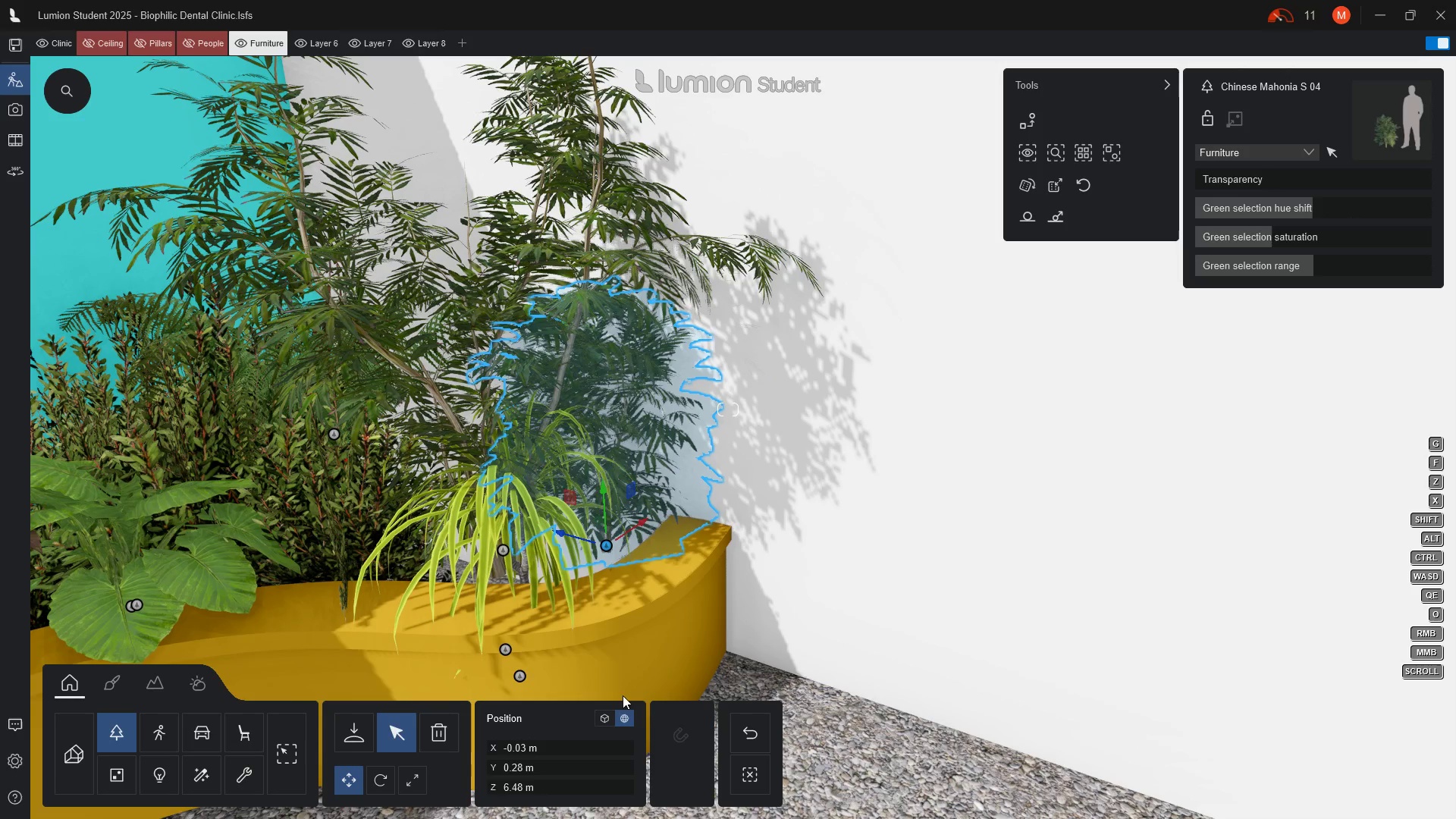 
left_click([758, 729])
 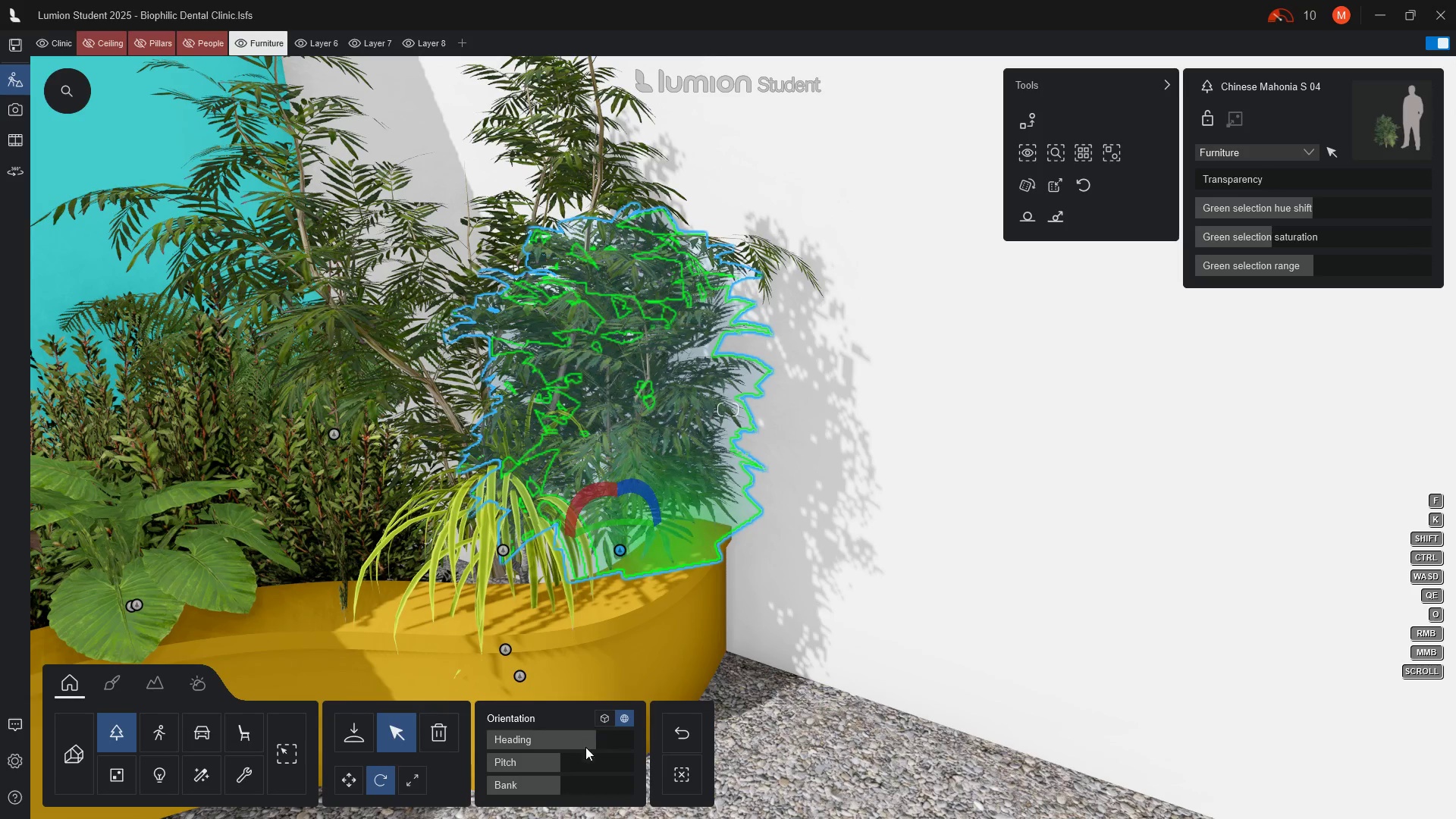 
wait(6.56)
 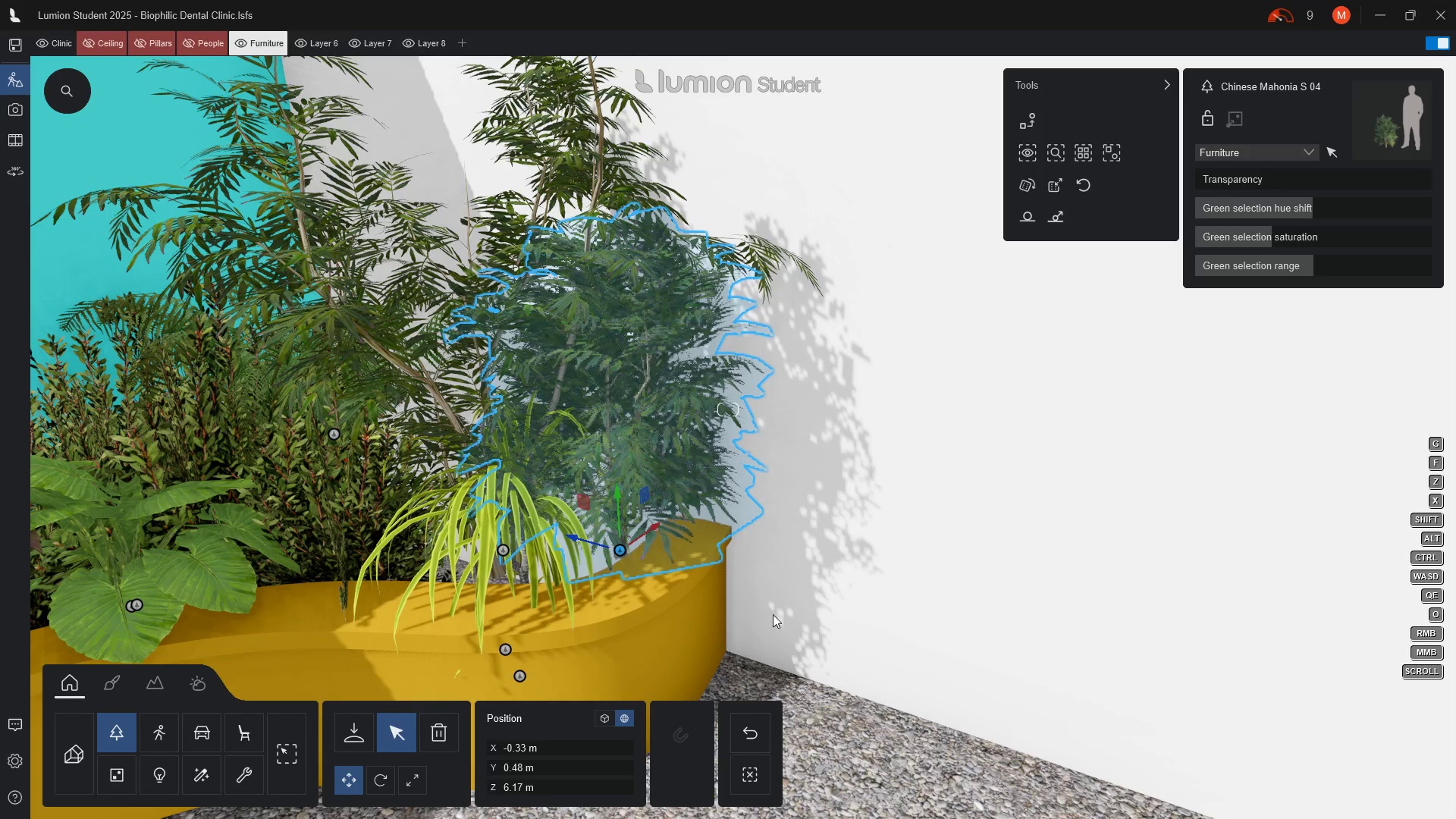 
left_click_drag(start_coordinate=[592, 745], to_coordinate=[526, 755])
 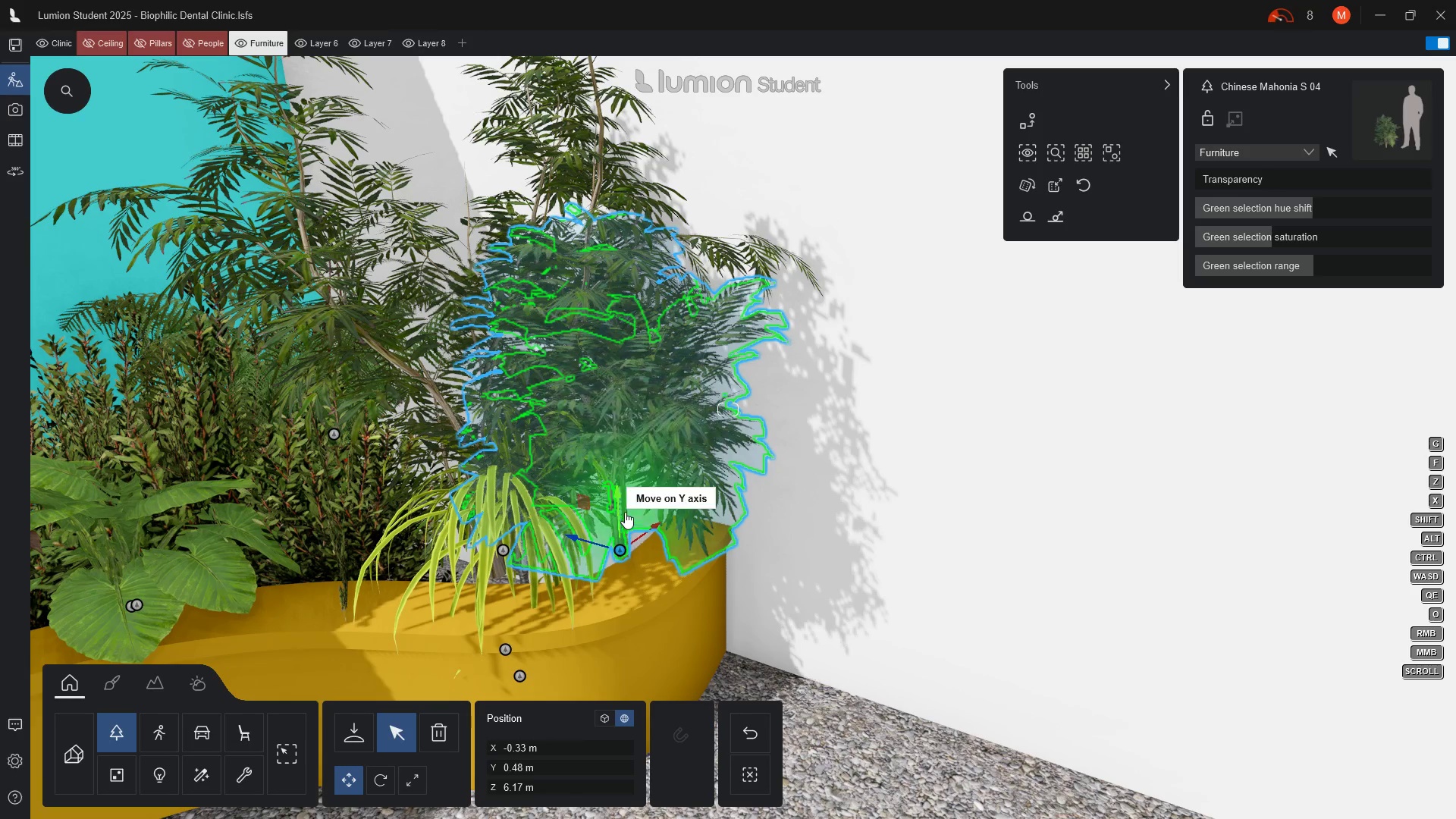 
wait(5.09)
 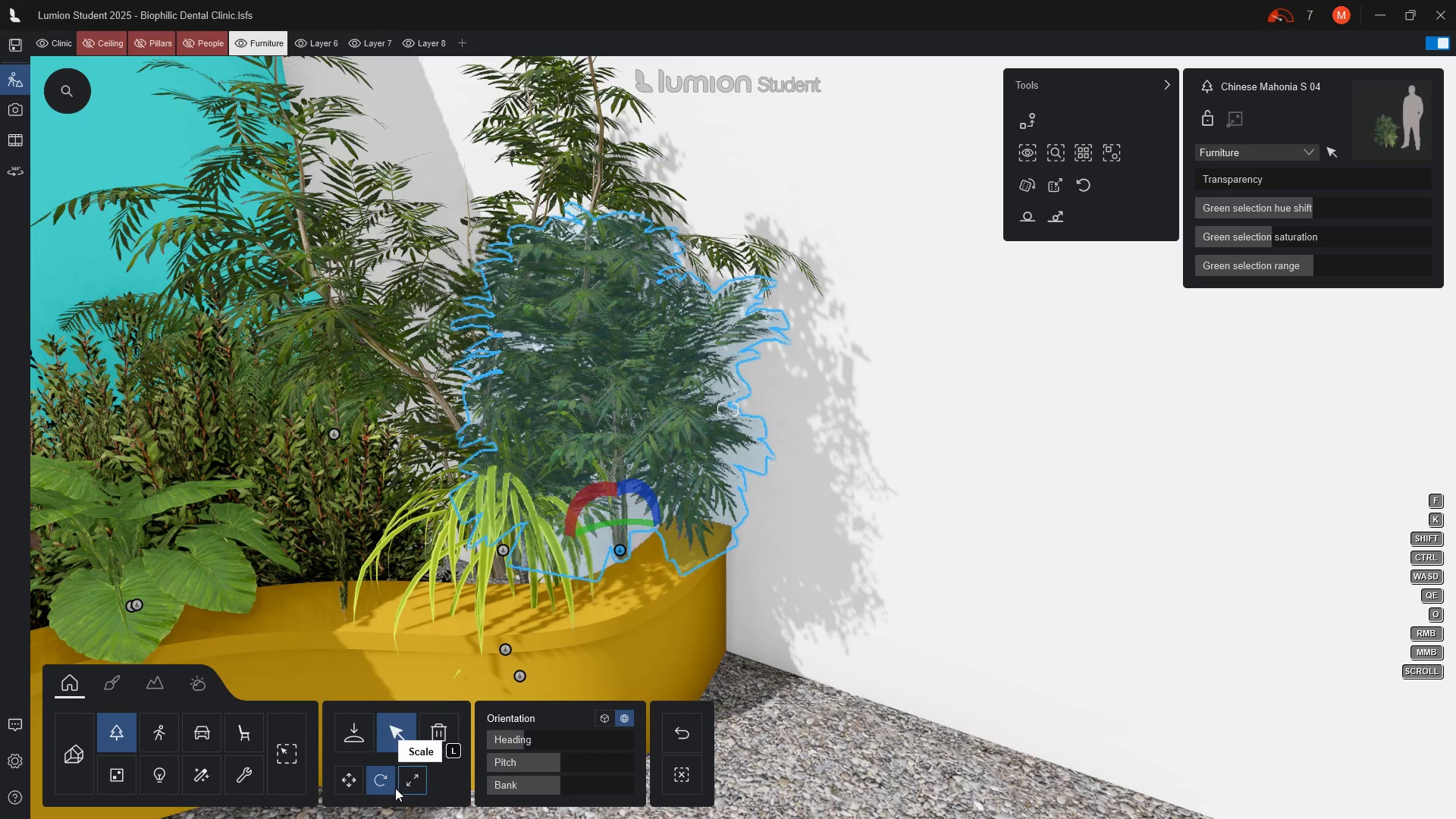 
left_click_drag(start_coordinate=[615, 494], to_coordinate=[615, 546])
 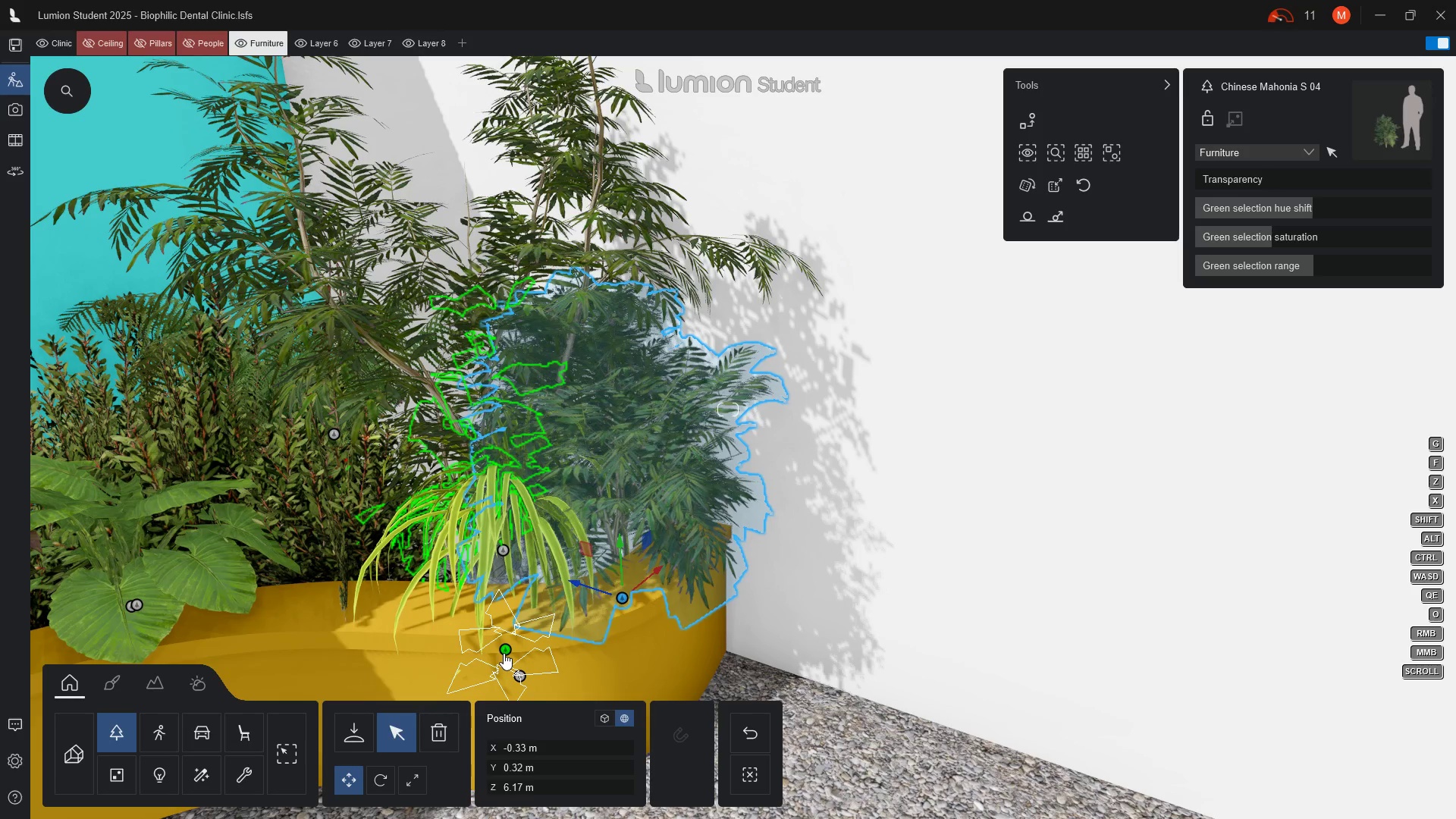 
left_click([504, 653])
 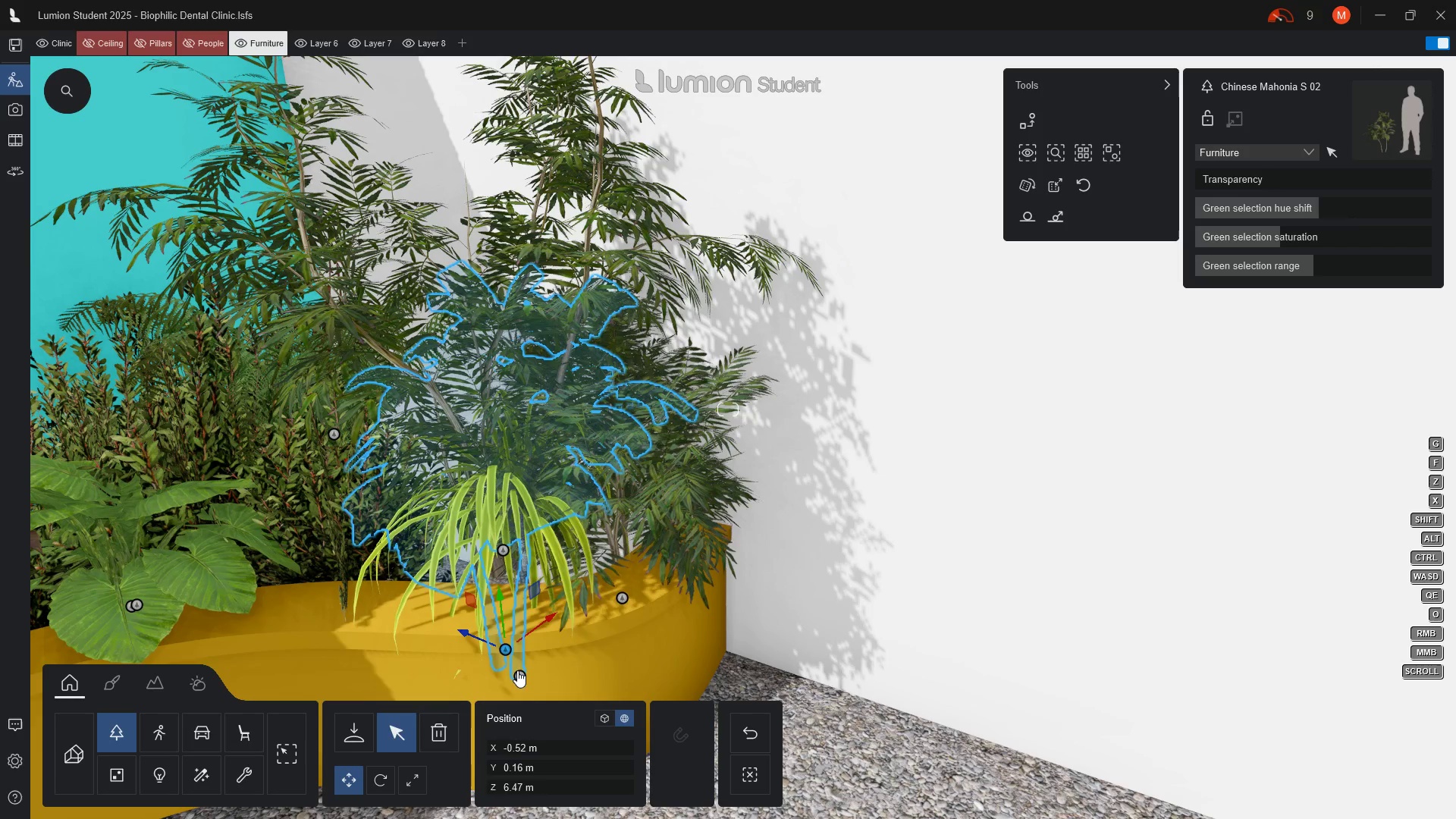 
left_click([522, 675])
 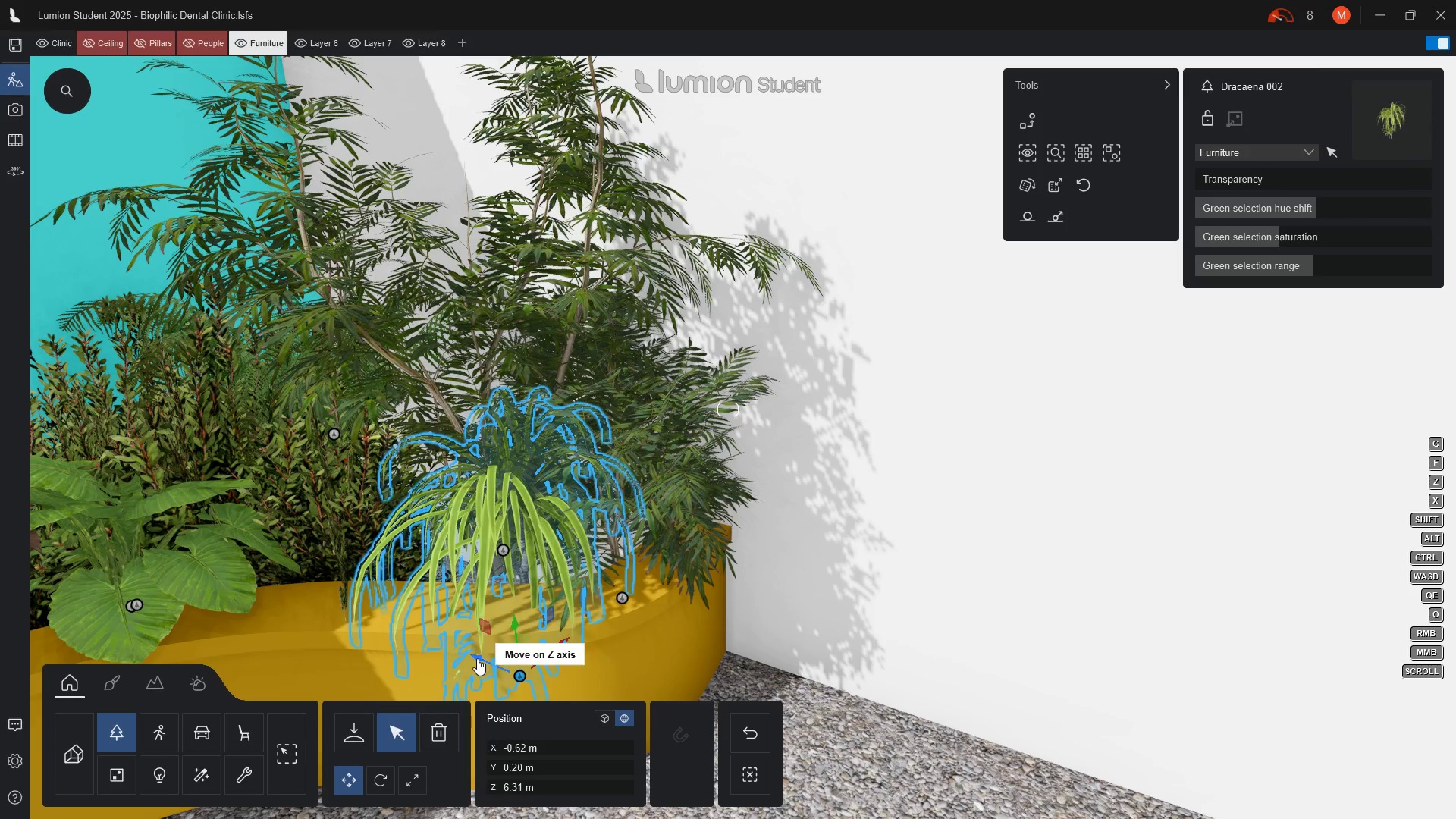 
left_click_drag(start_coordinate=[475, 658], to_coordinate=[444, 648])
 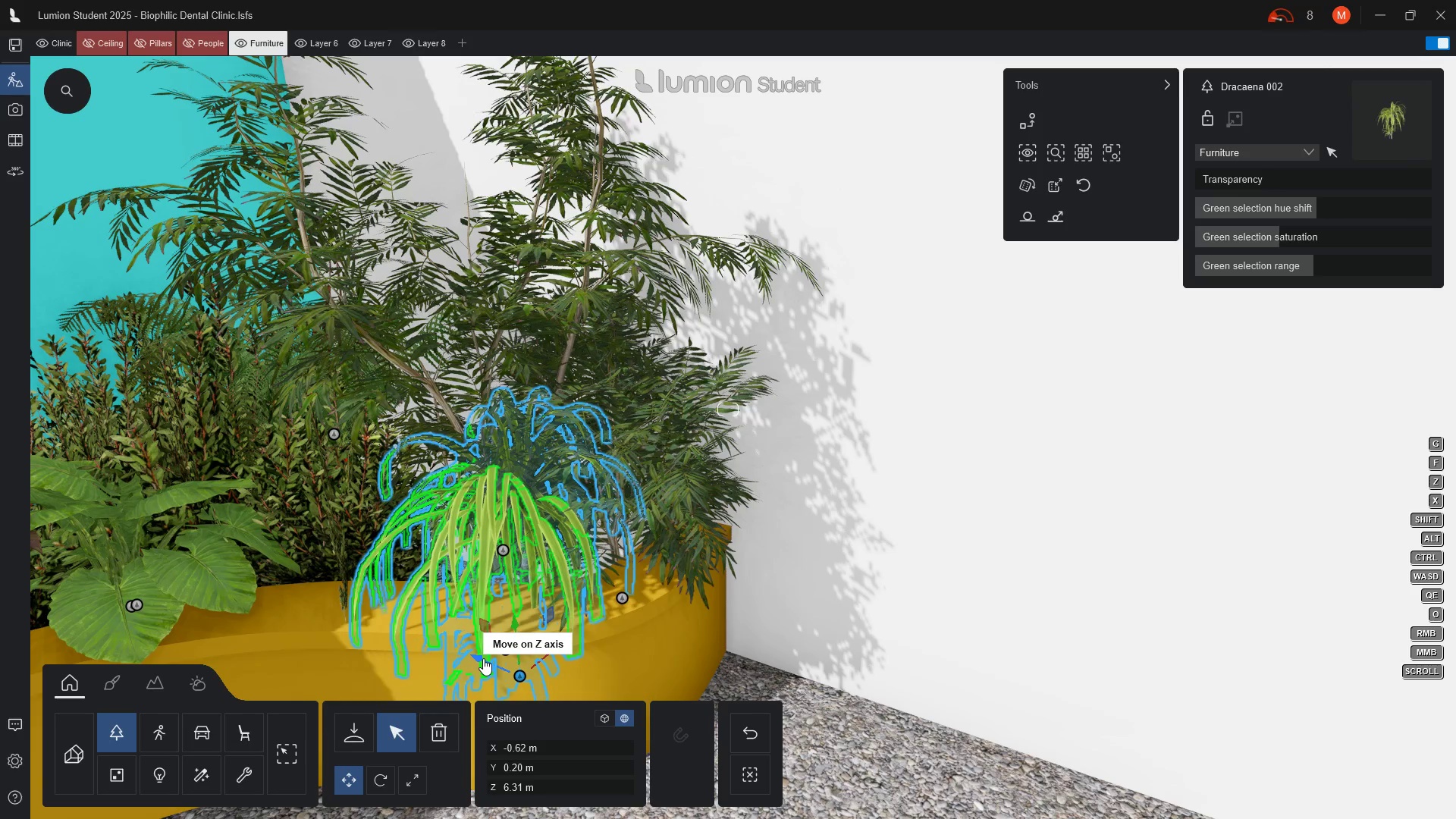 
left_click_drag(start_coordinate=[483, 658], to_coordinate=[459, 650])
 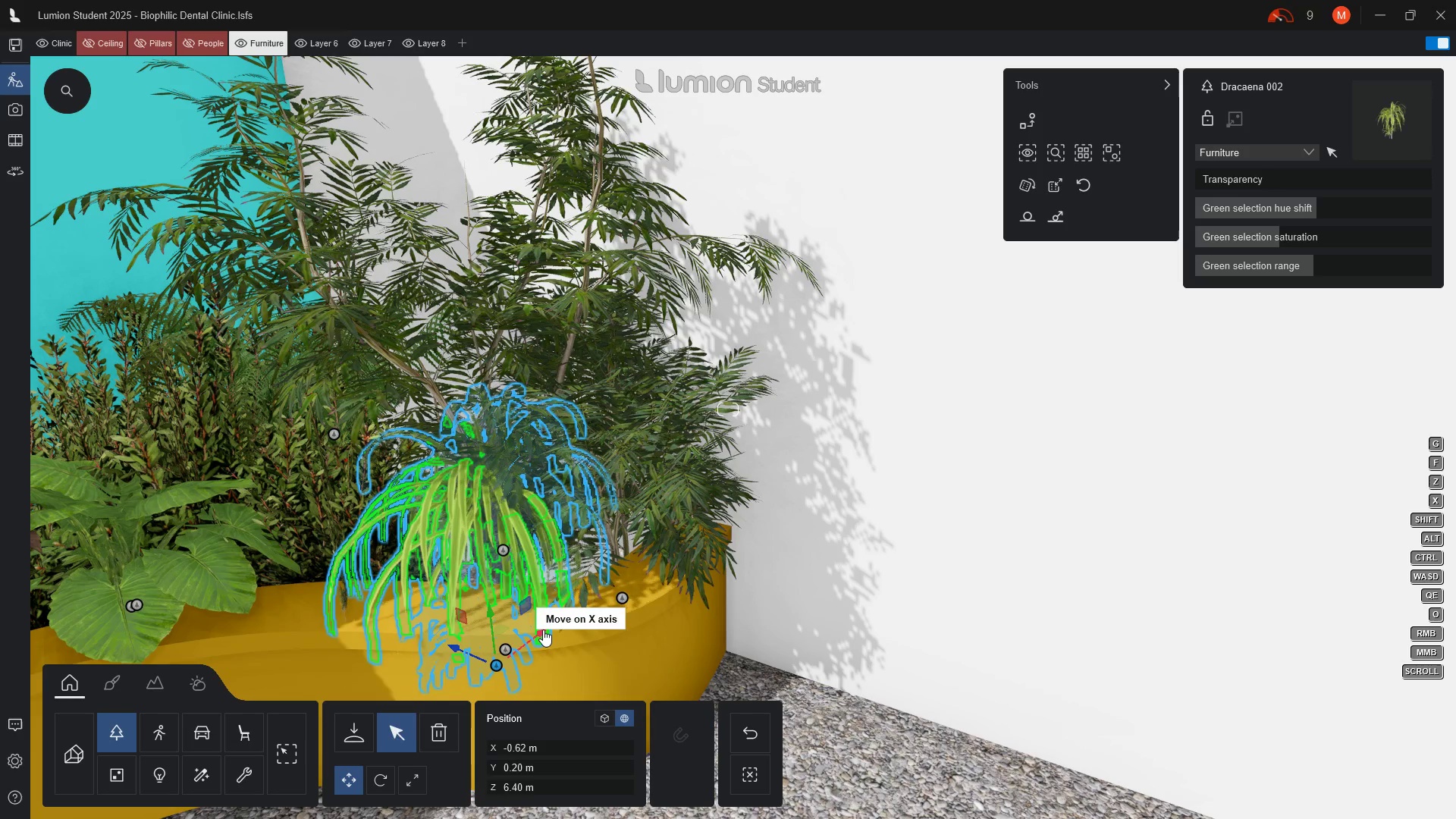 
left_click_drag(start_coordinate=[543, 629], to_coordinate=[522, 656])
 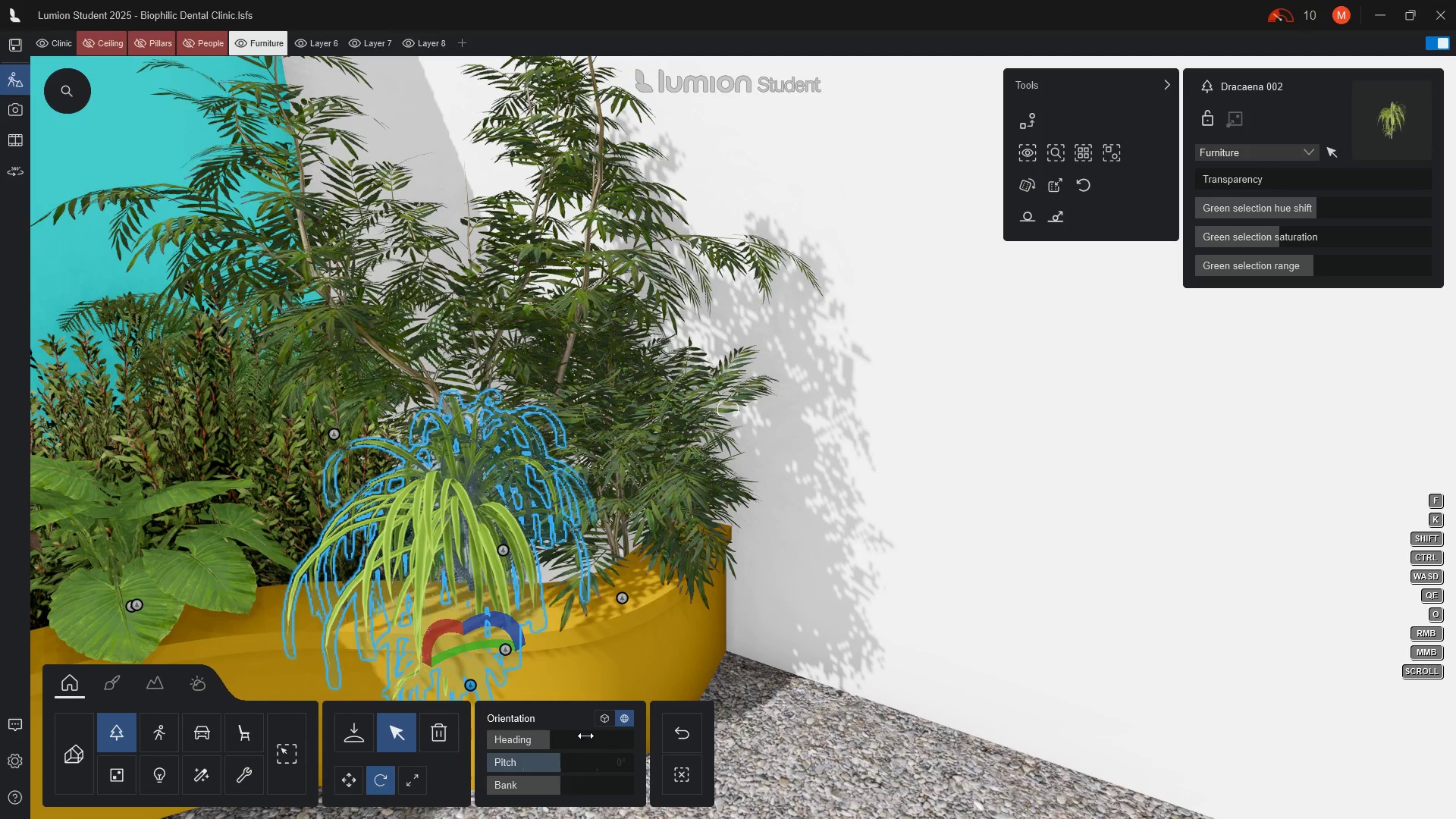 
left_click_drag(start_coordinate=[558, 761], to_coordinate=[566, 759])
 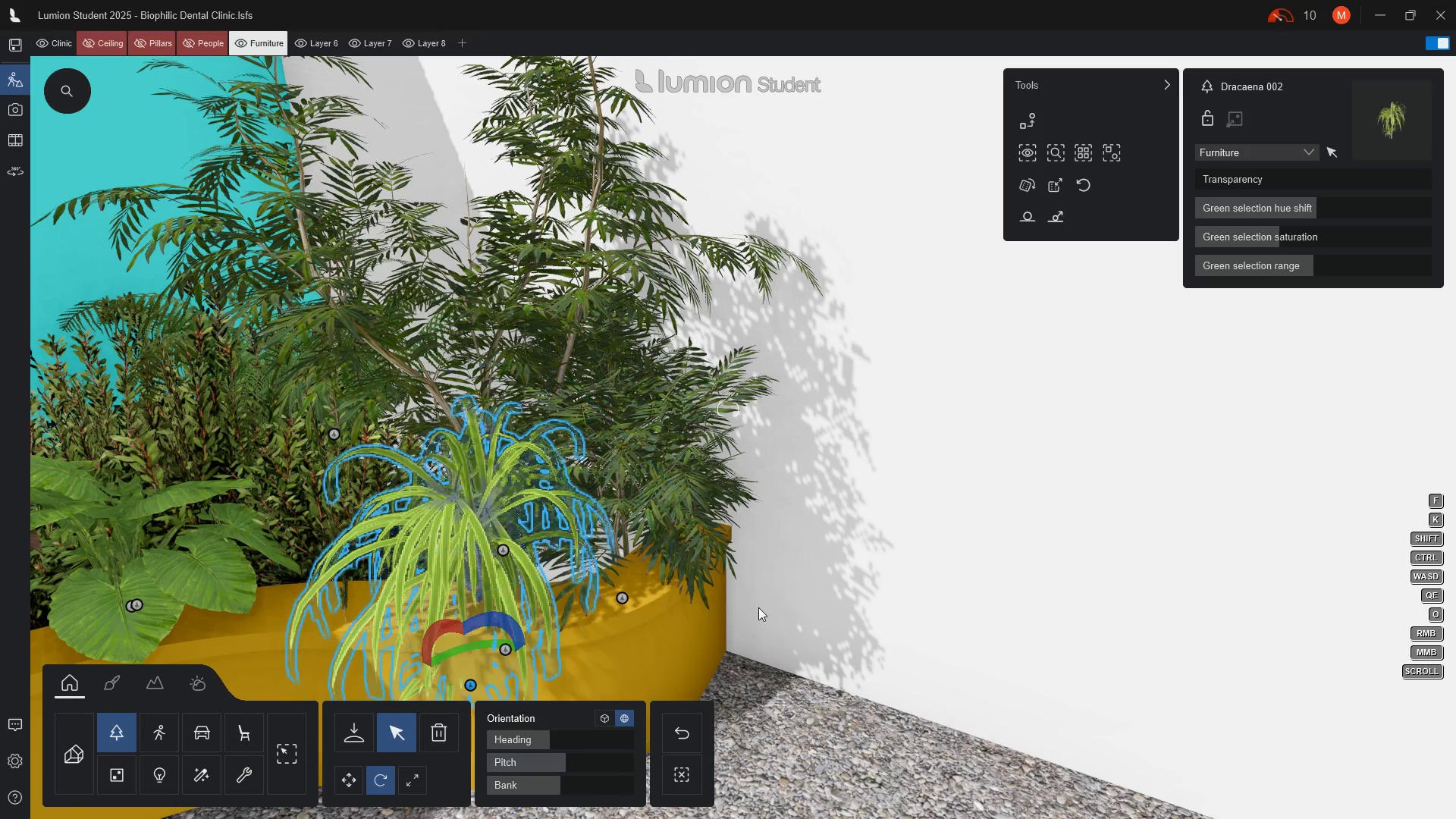 
scroll: coordinate [758, 606], scroll_direction: down, amount: 3.0
 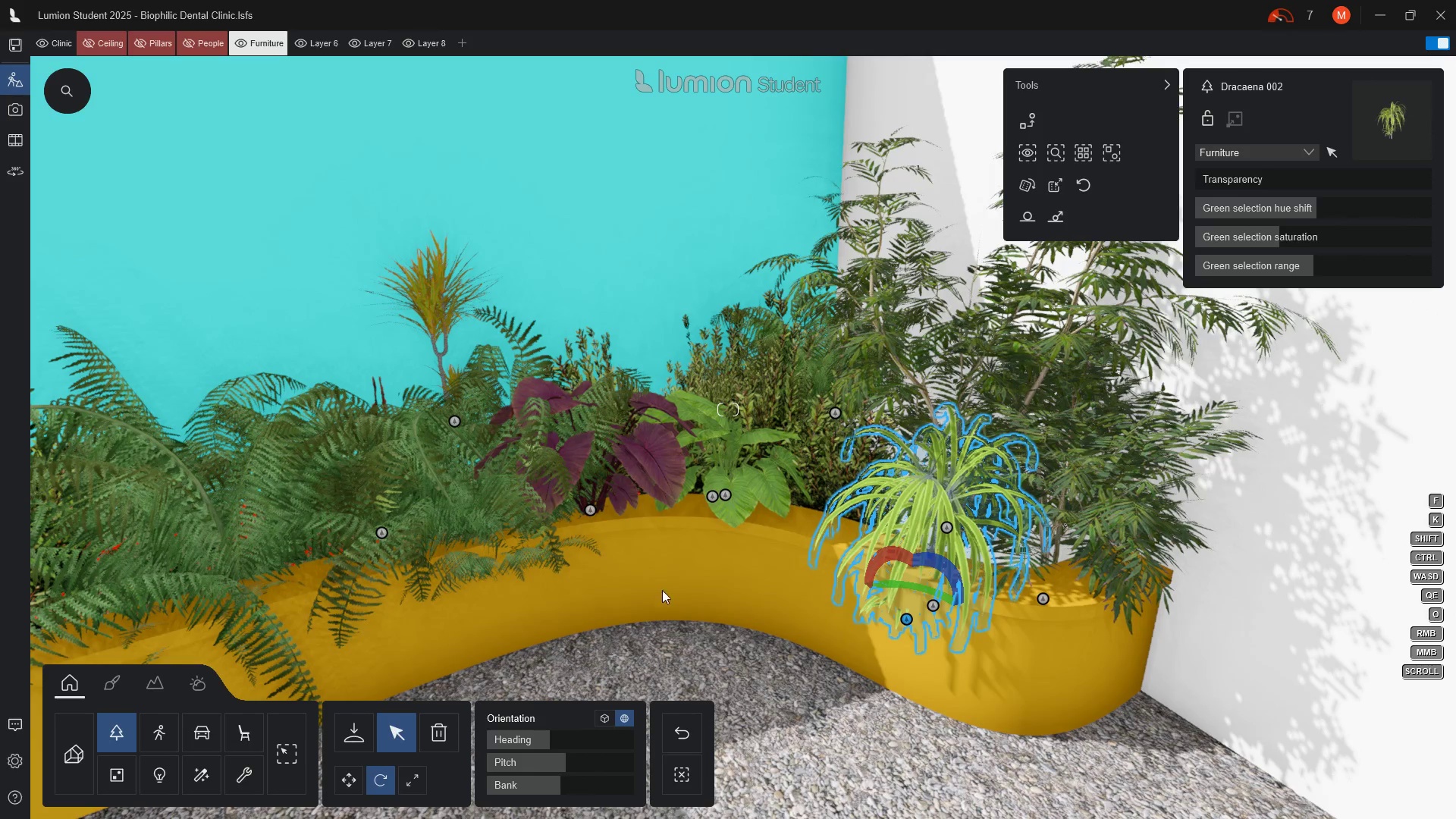 
wait(9.92)
 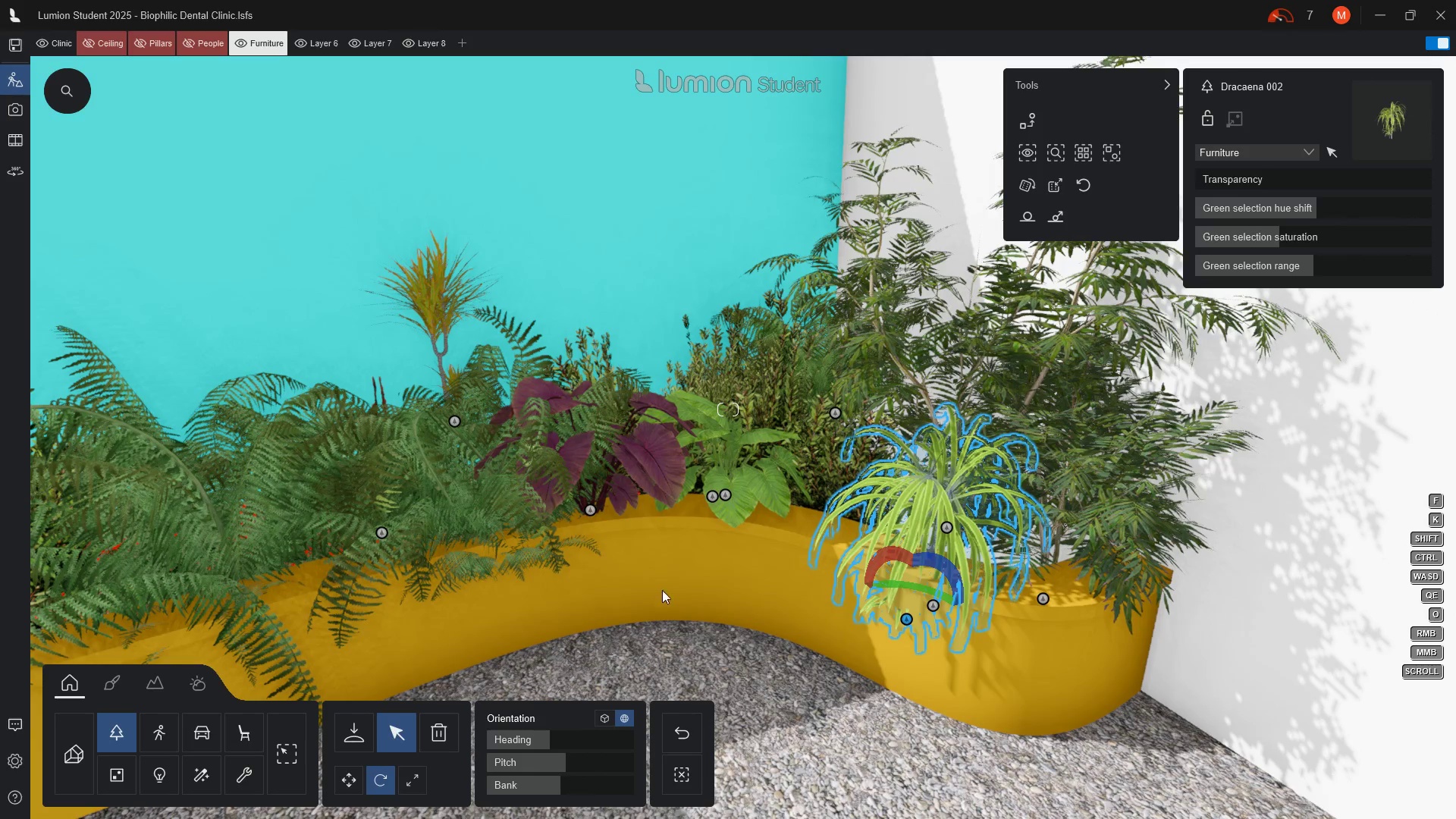 
left_click([435, 297])
 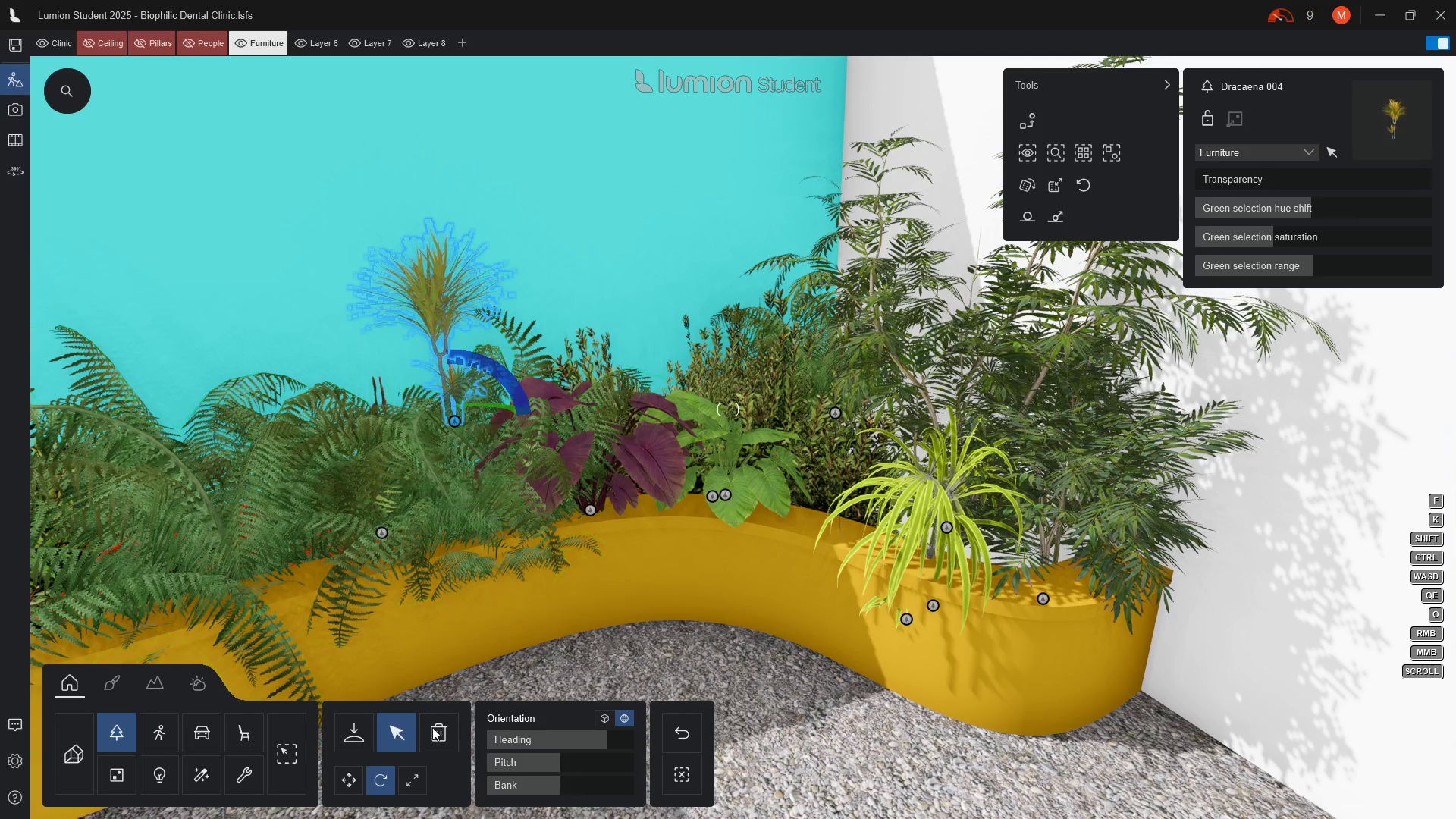 
left_click([355, 790])
 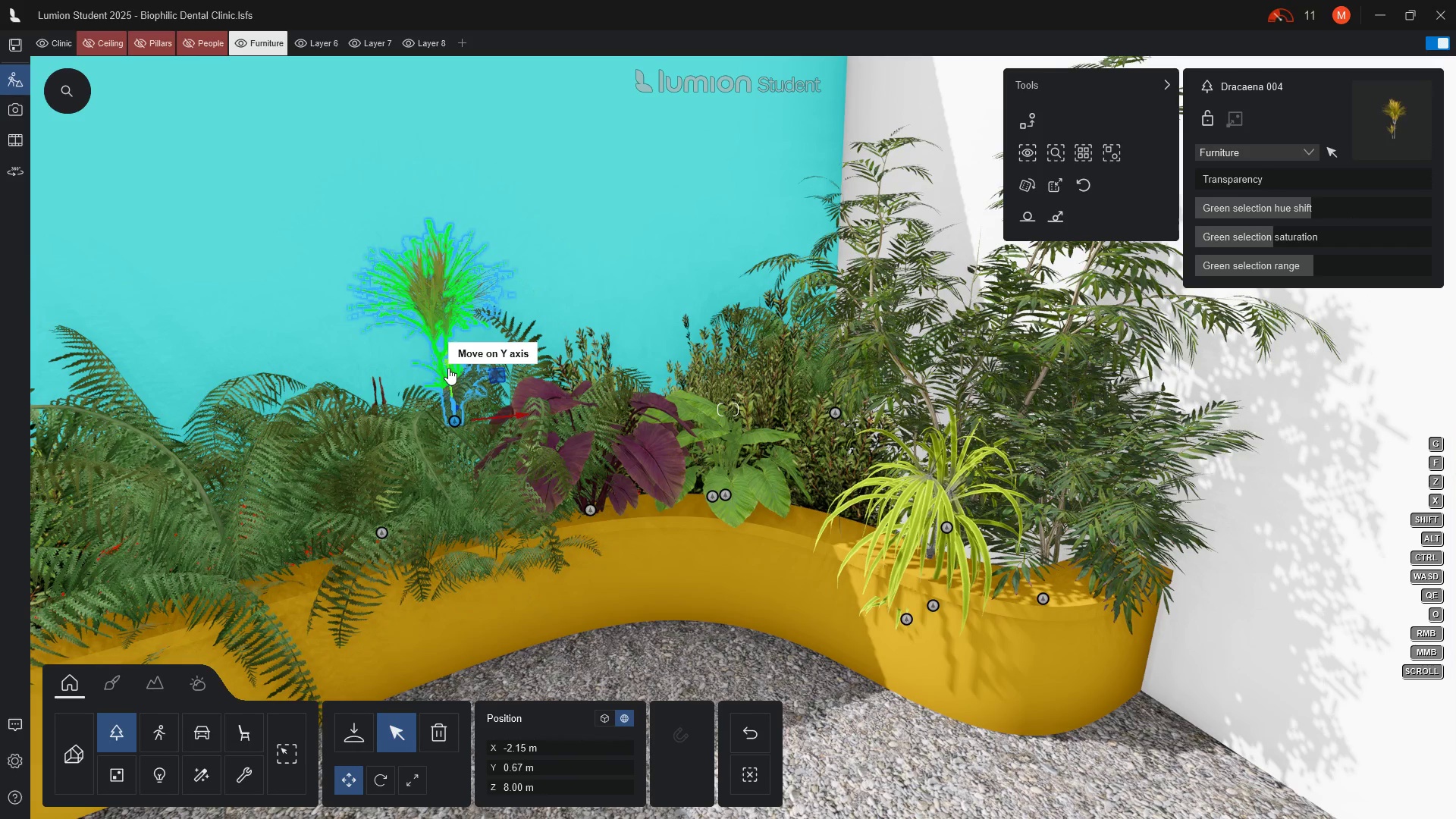 
left_click_drag(start_coordinate=[448, 368], to_coordinate=[450, 344])
 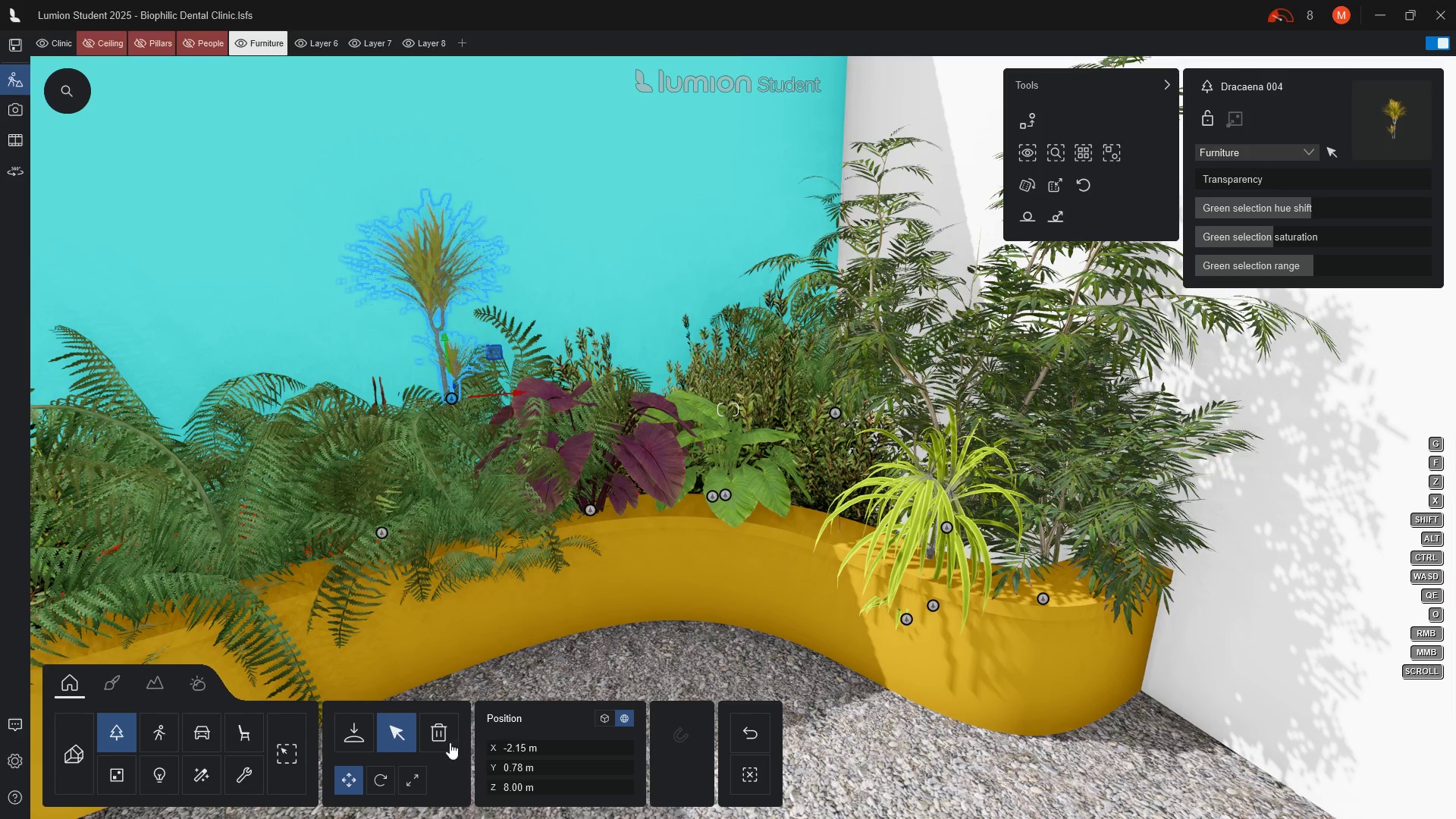 
left_click([450, 742])
 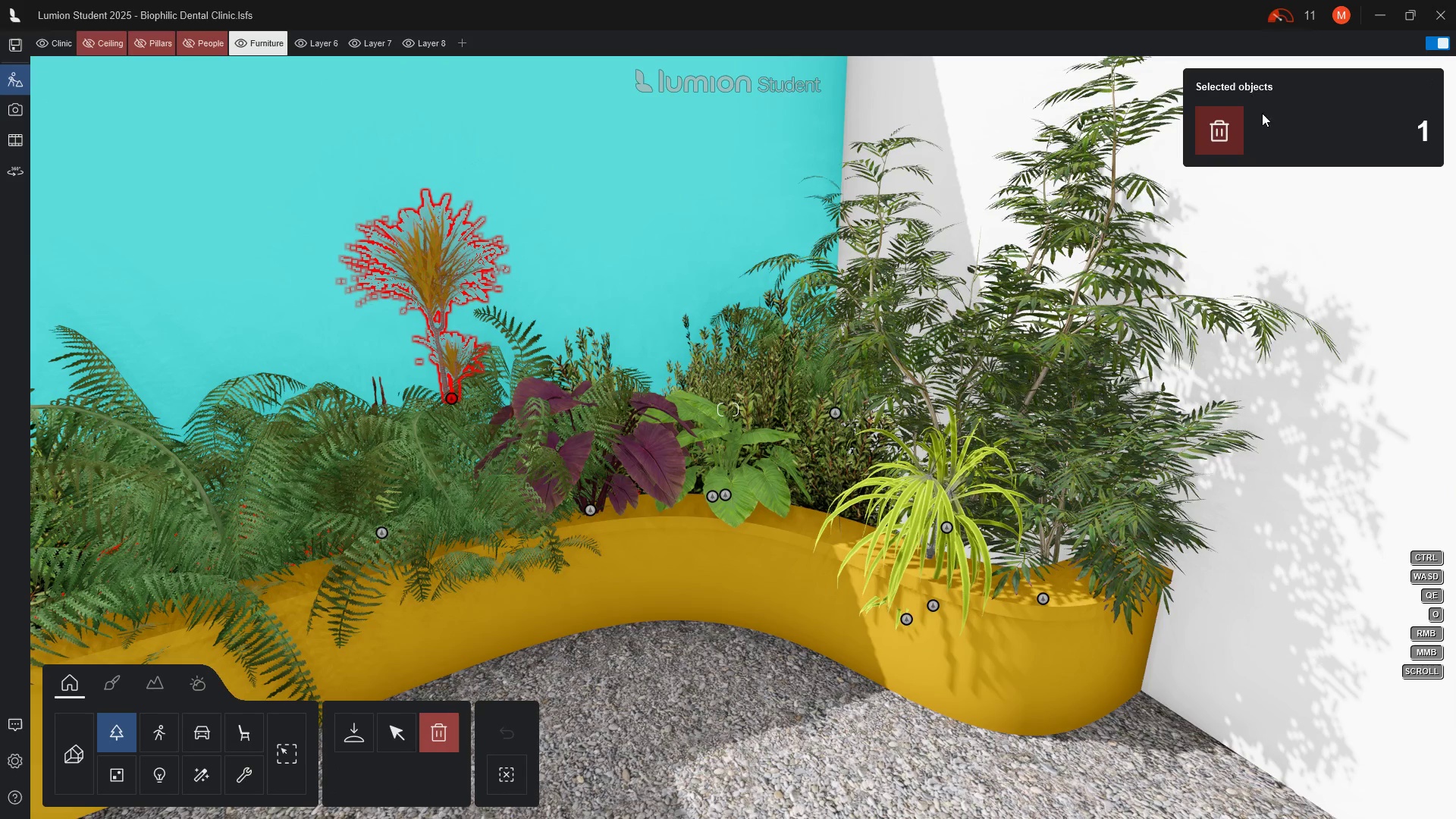 
left_click([1224, 139])
 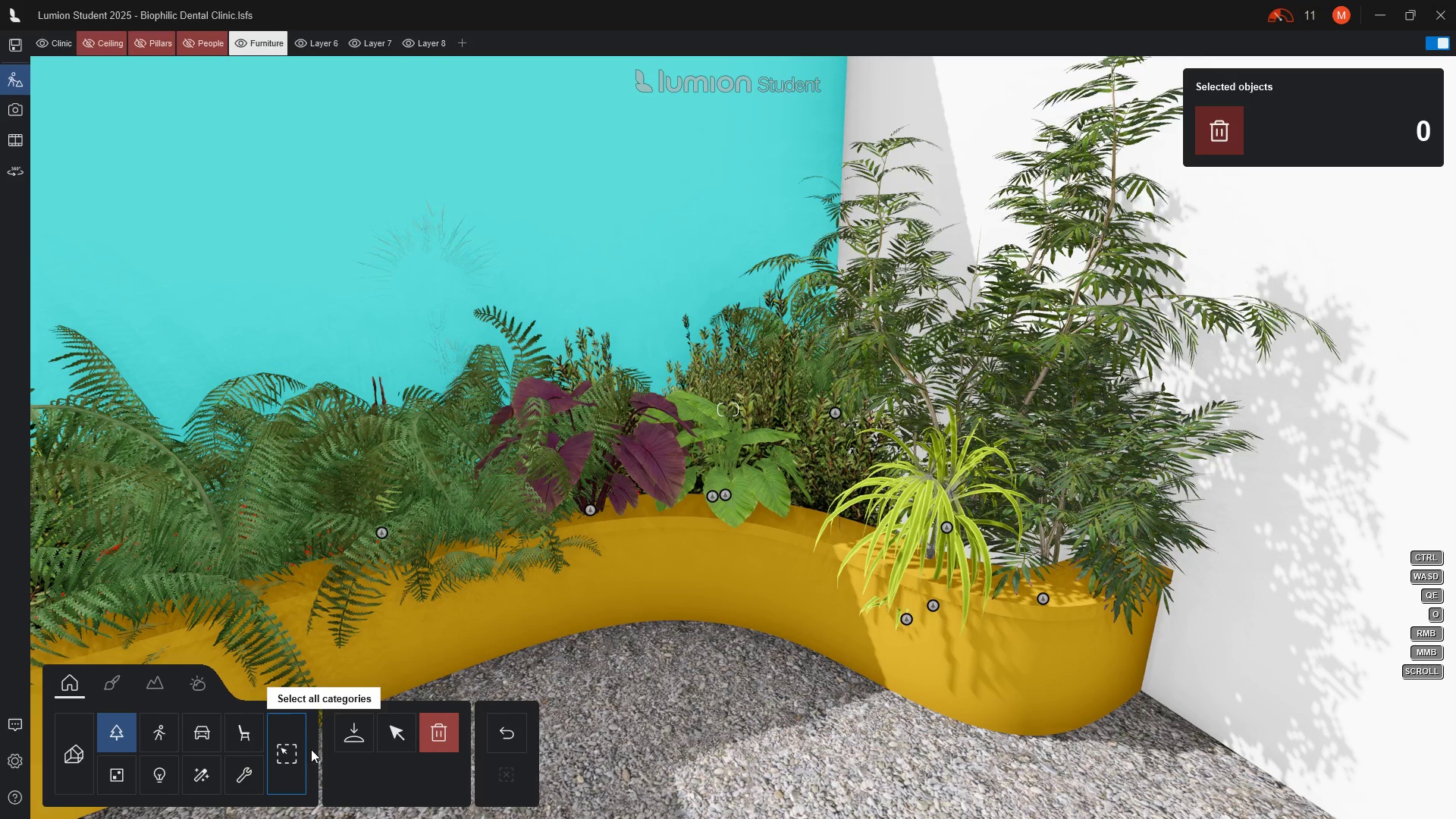 
left_click([352, 745])
 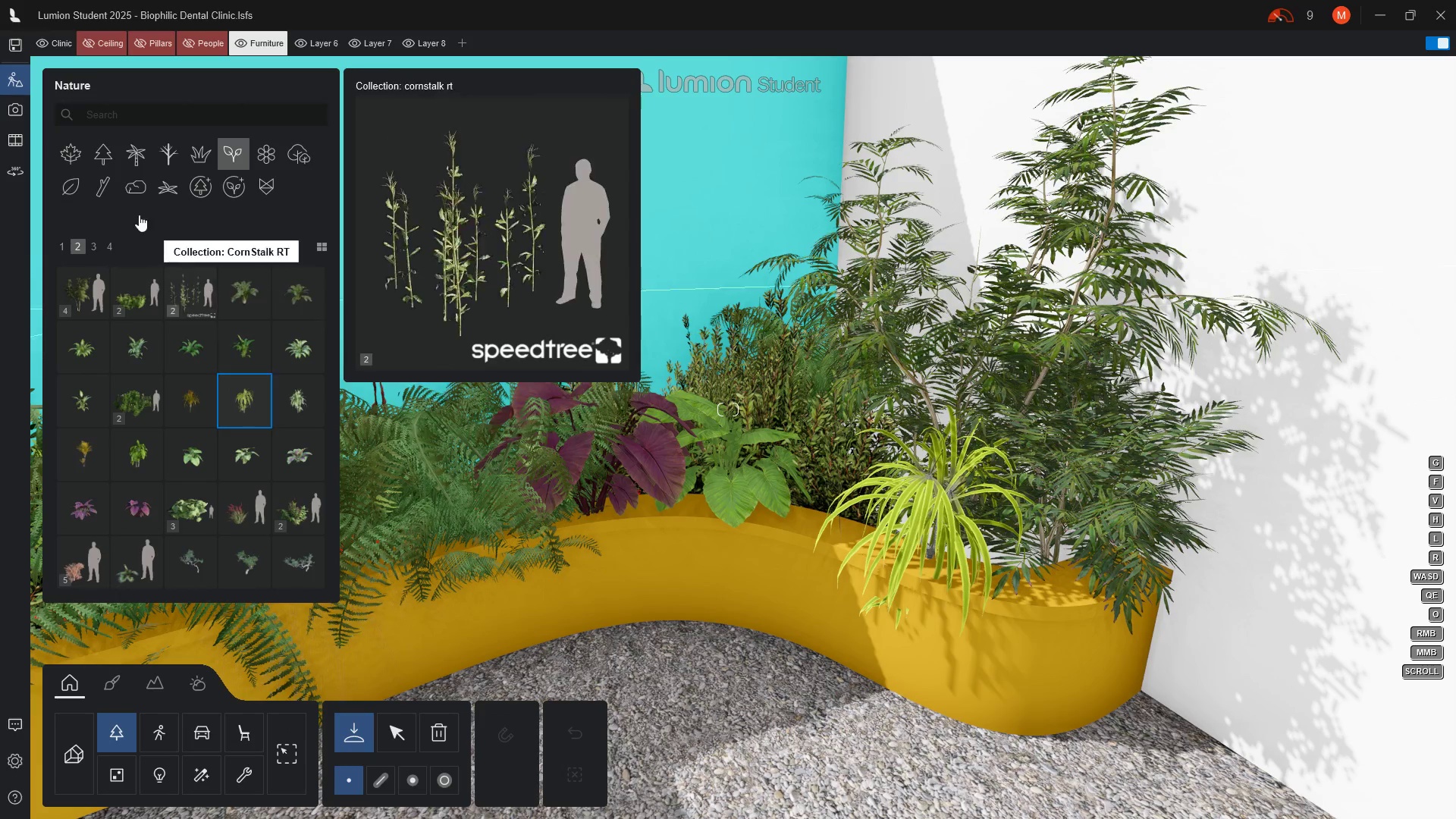 
left_click([129, 170])
 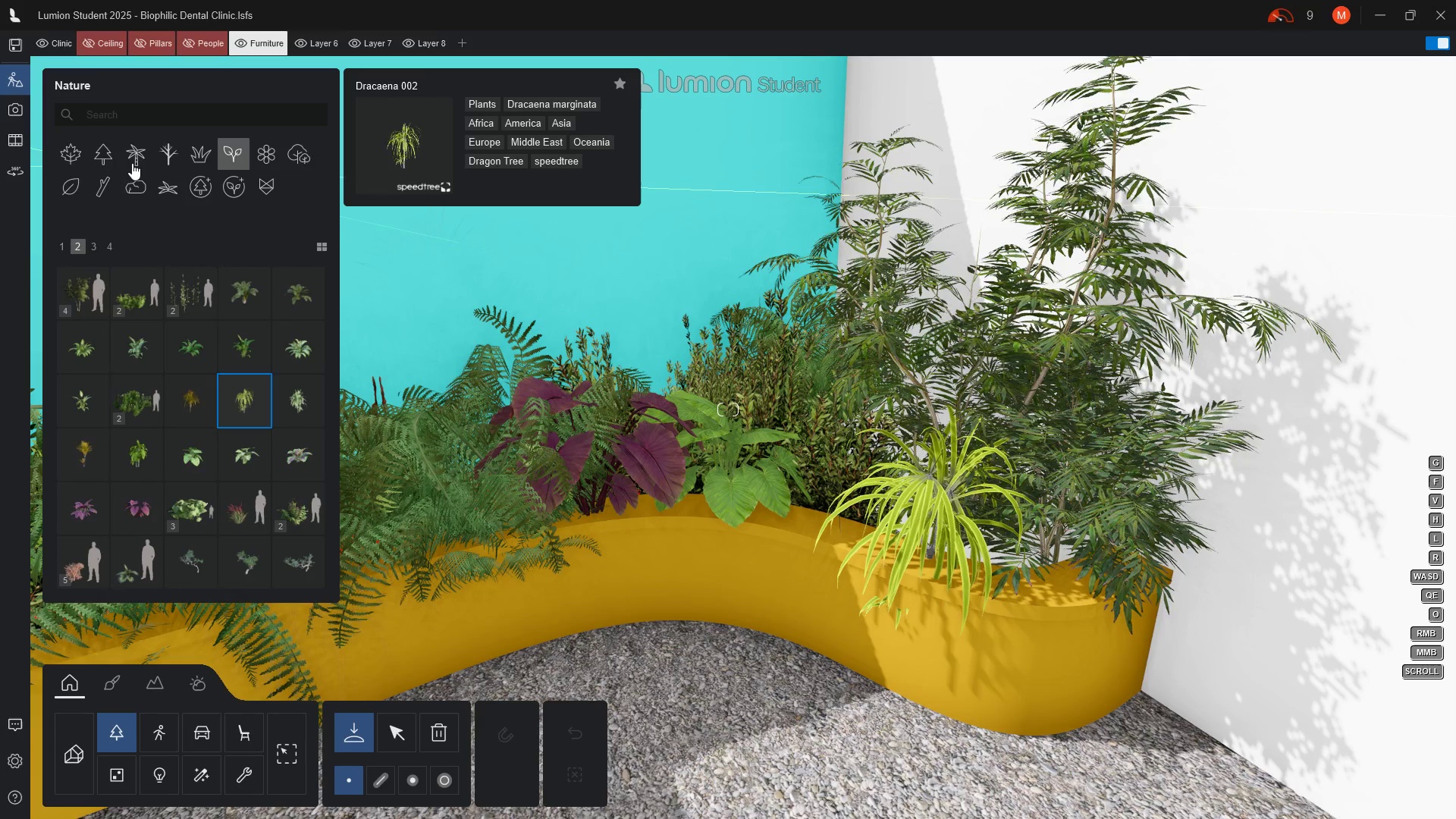 
left_click([132, 163])
 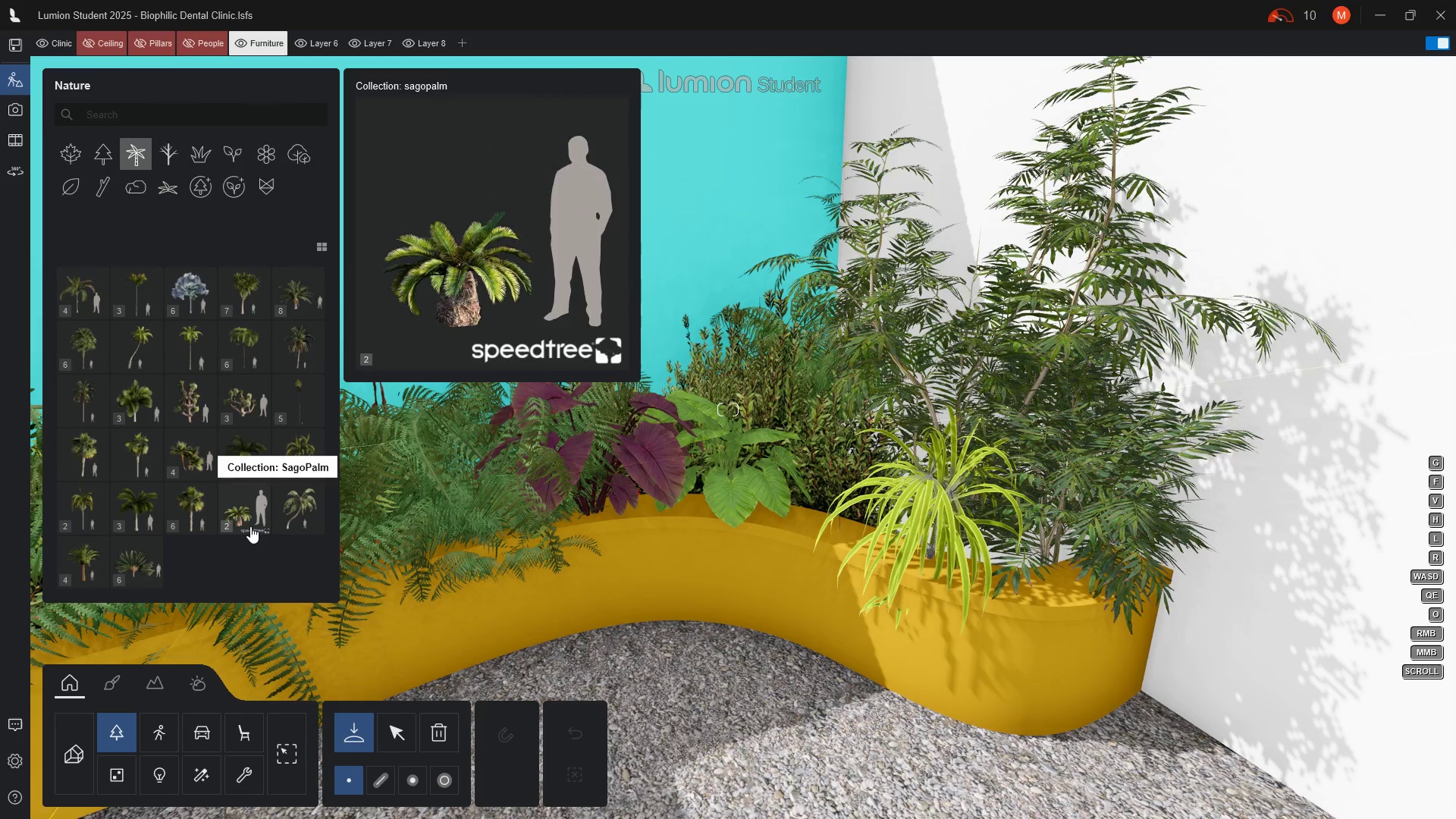 
wait(10.81)
 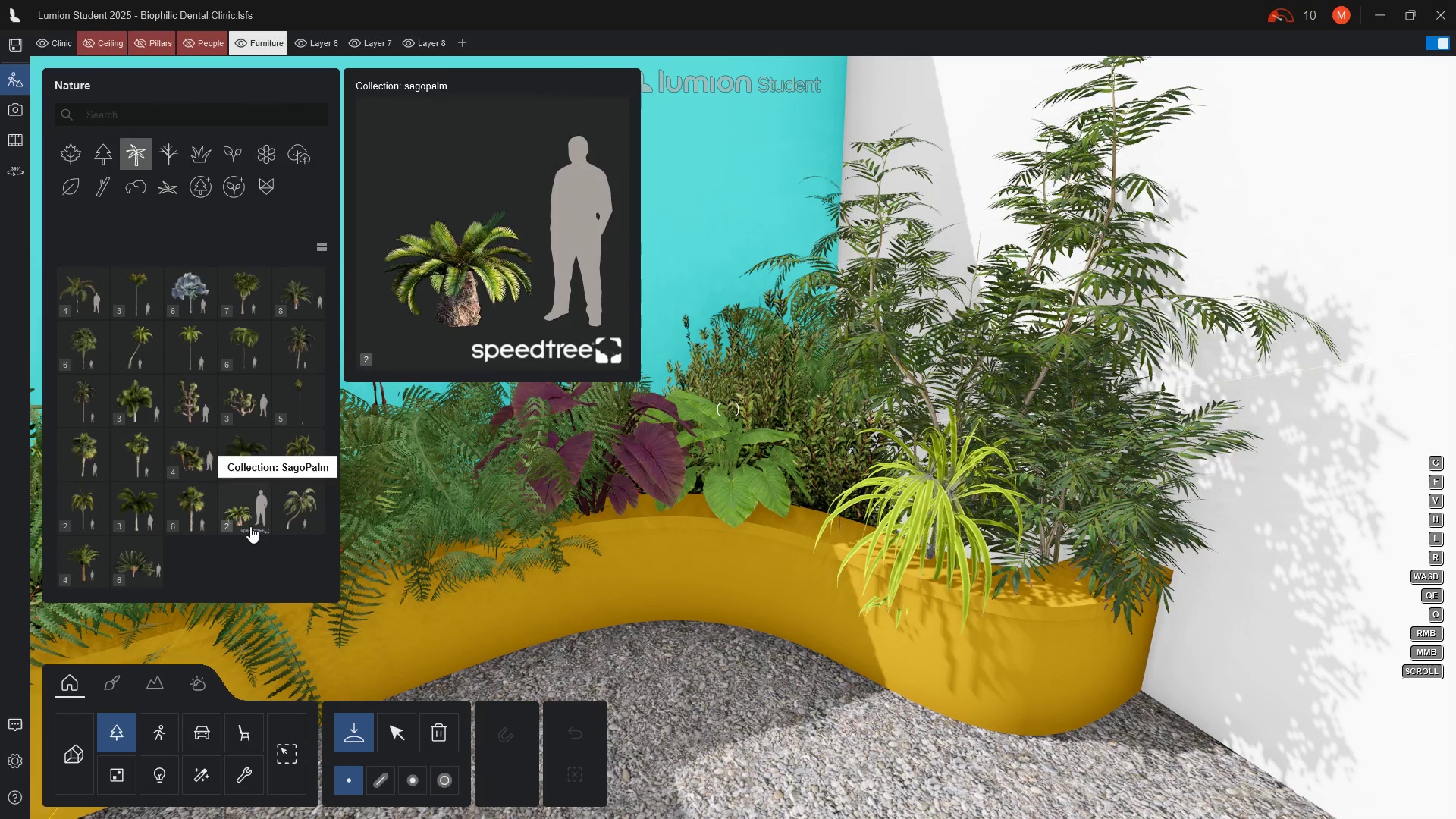 
left_click([65, 310])
 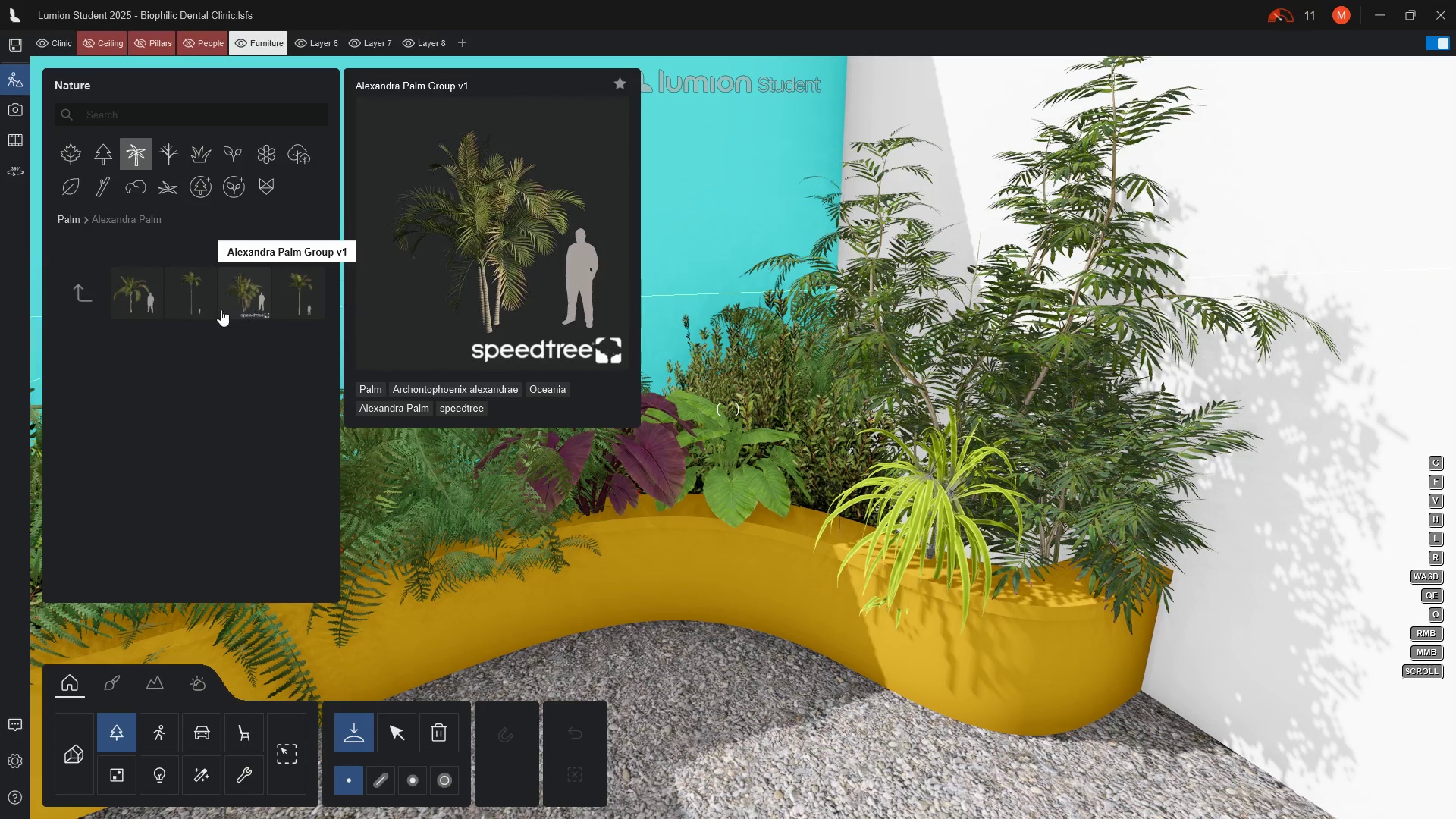 
wait(13.75)
 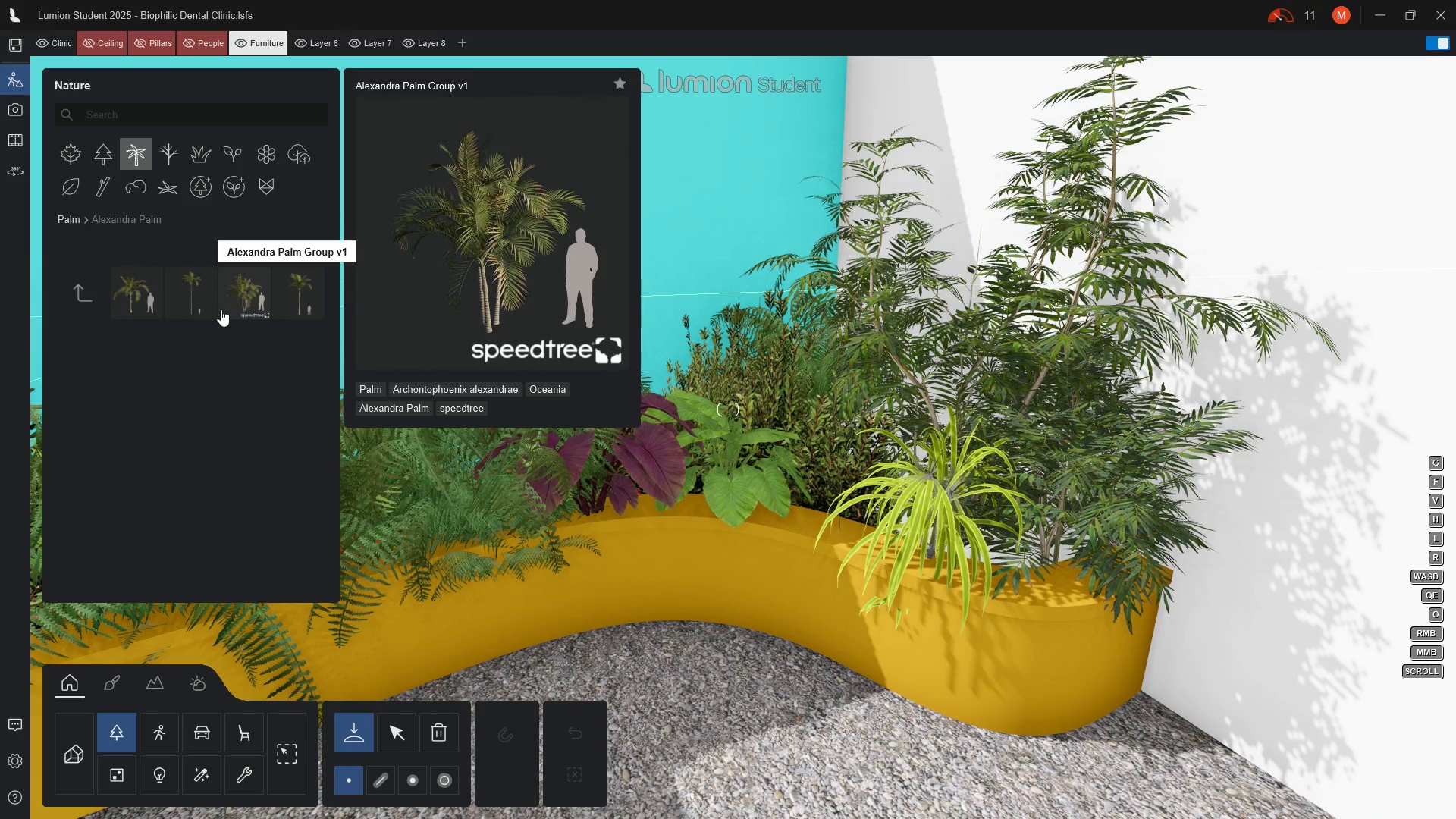 
left_click([74, 301])
 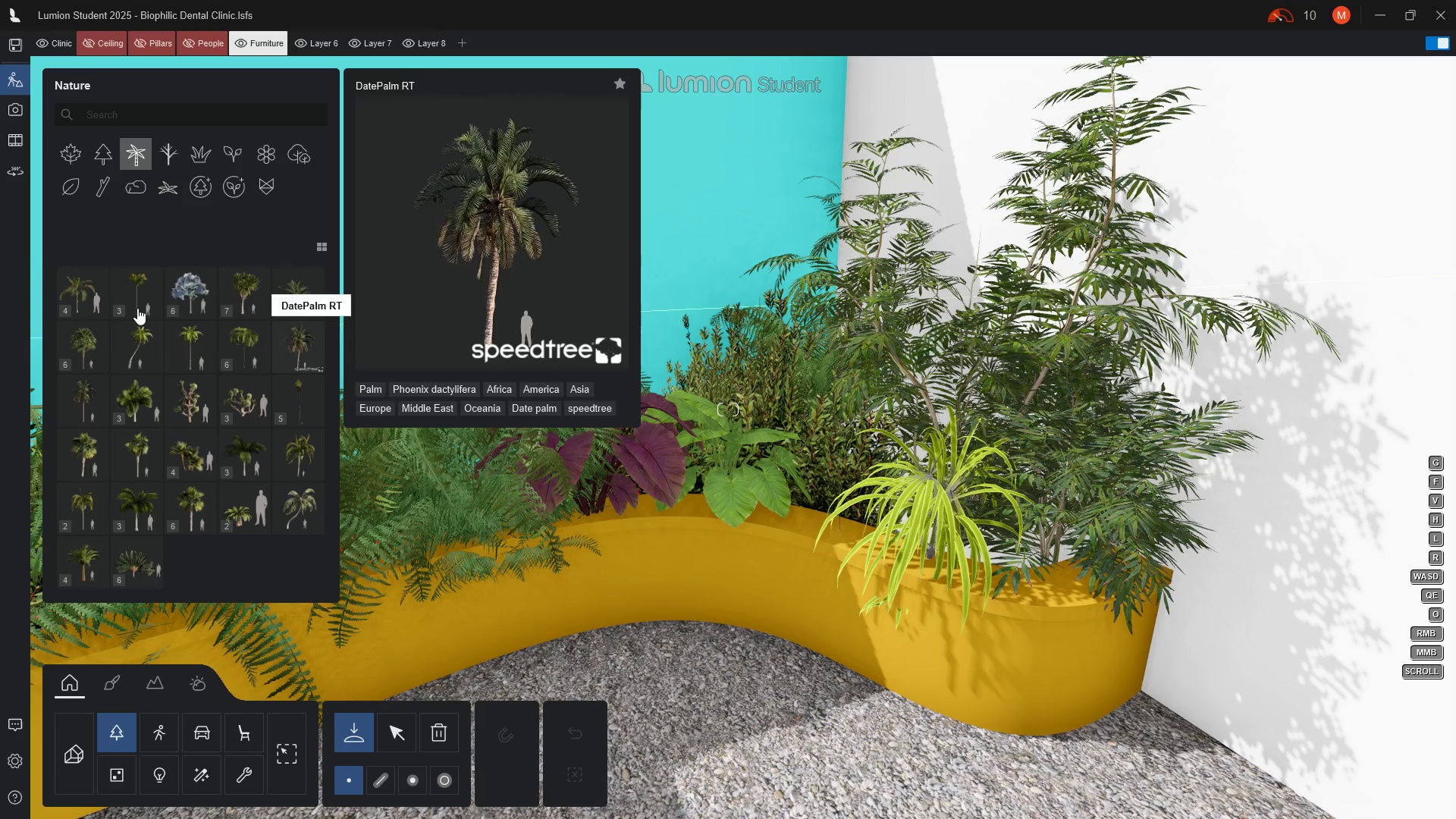 
mouse_move([87, 328])
 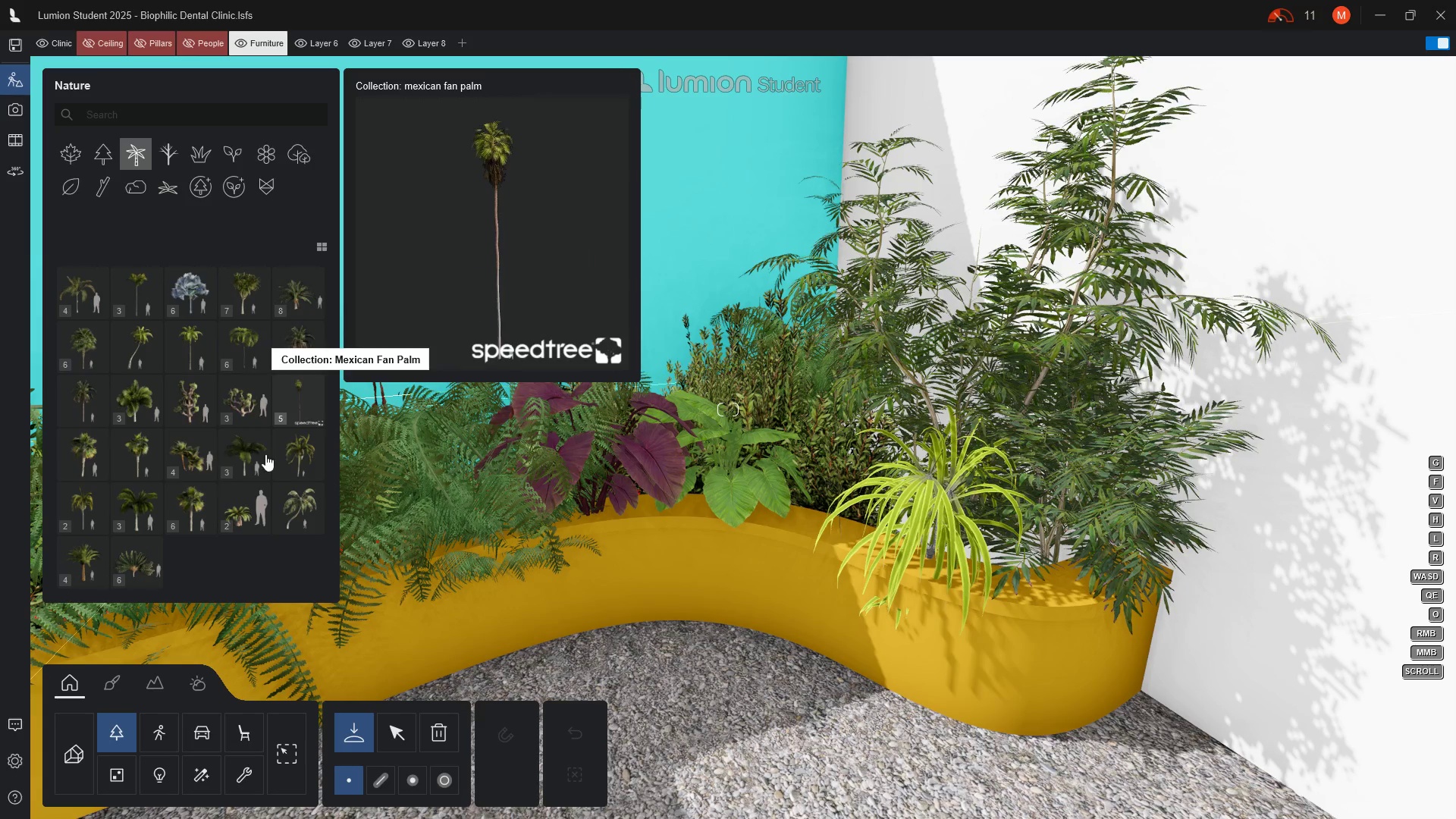 
wait(6.92)
 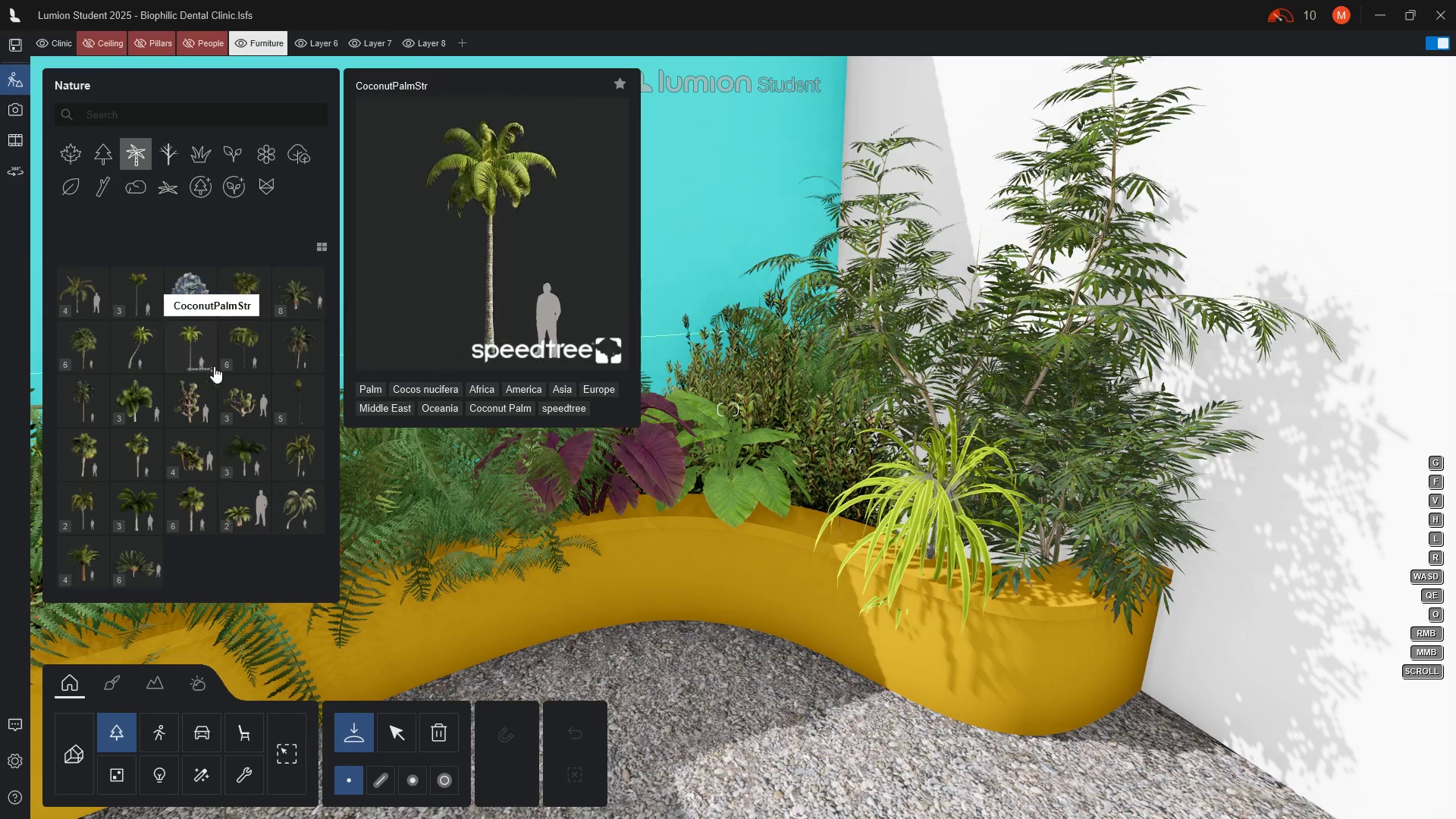 
left_click([253, 521])
 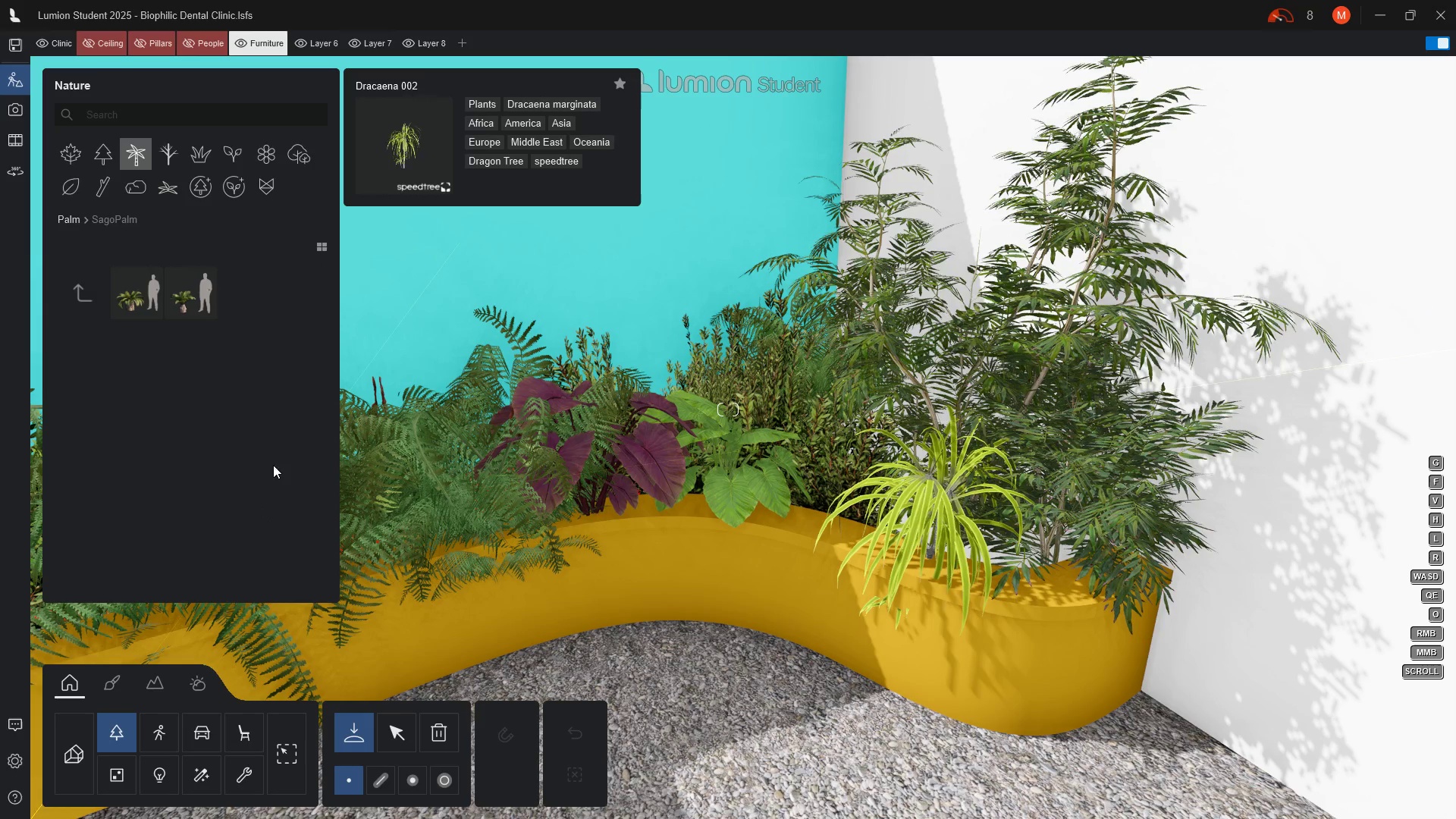 
mouse_move([170, 305])
 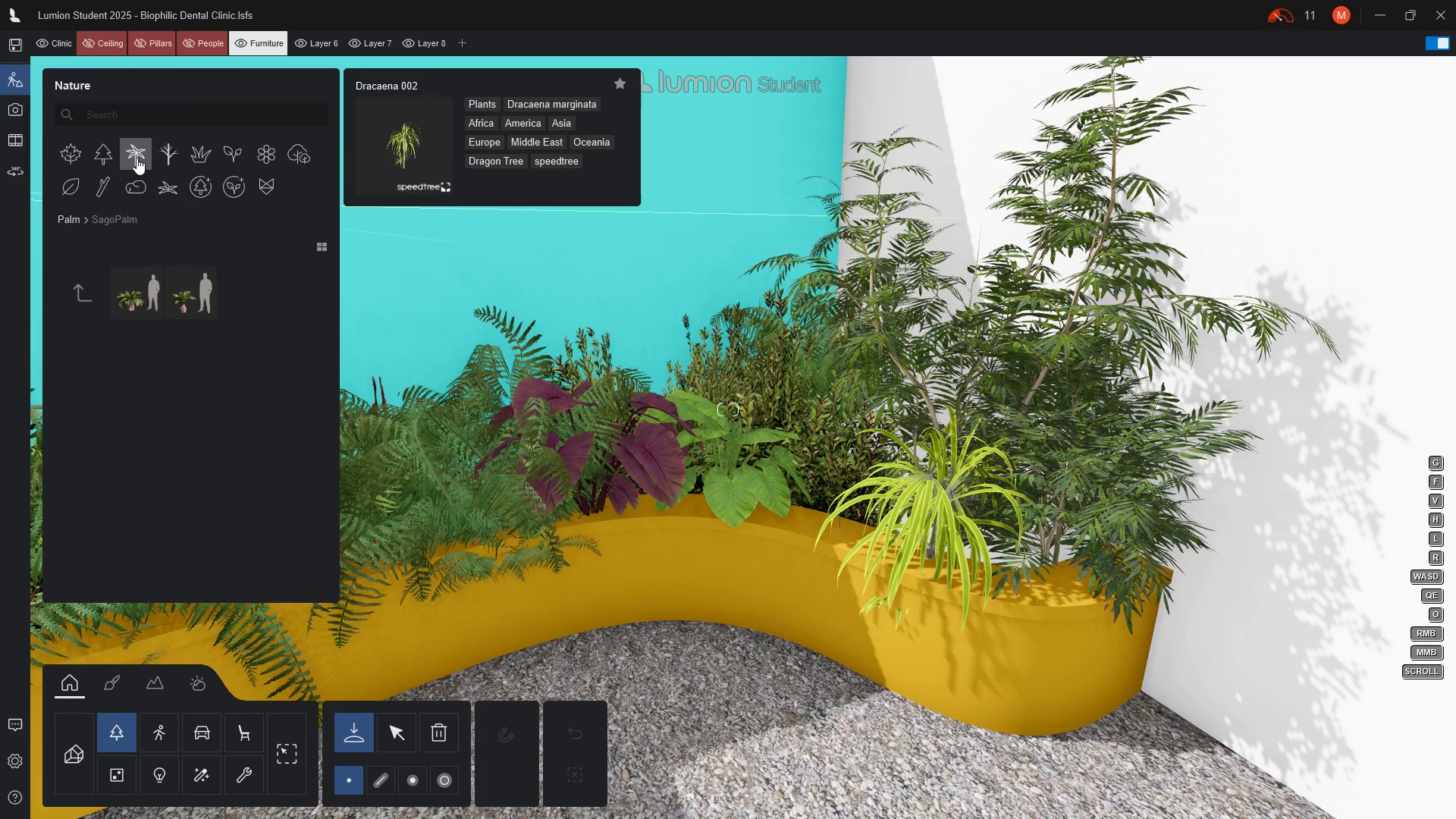 
left_click([79, 300])
 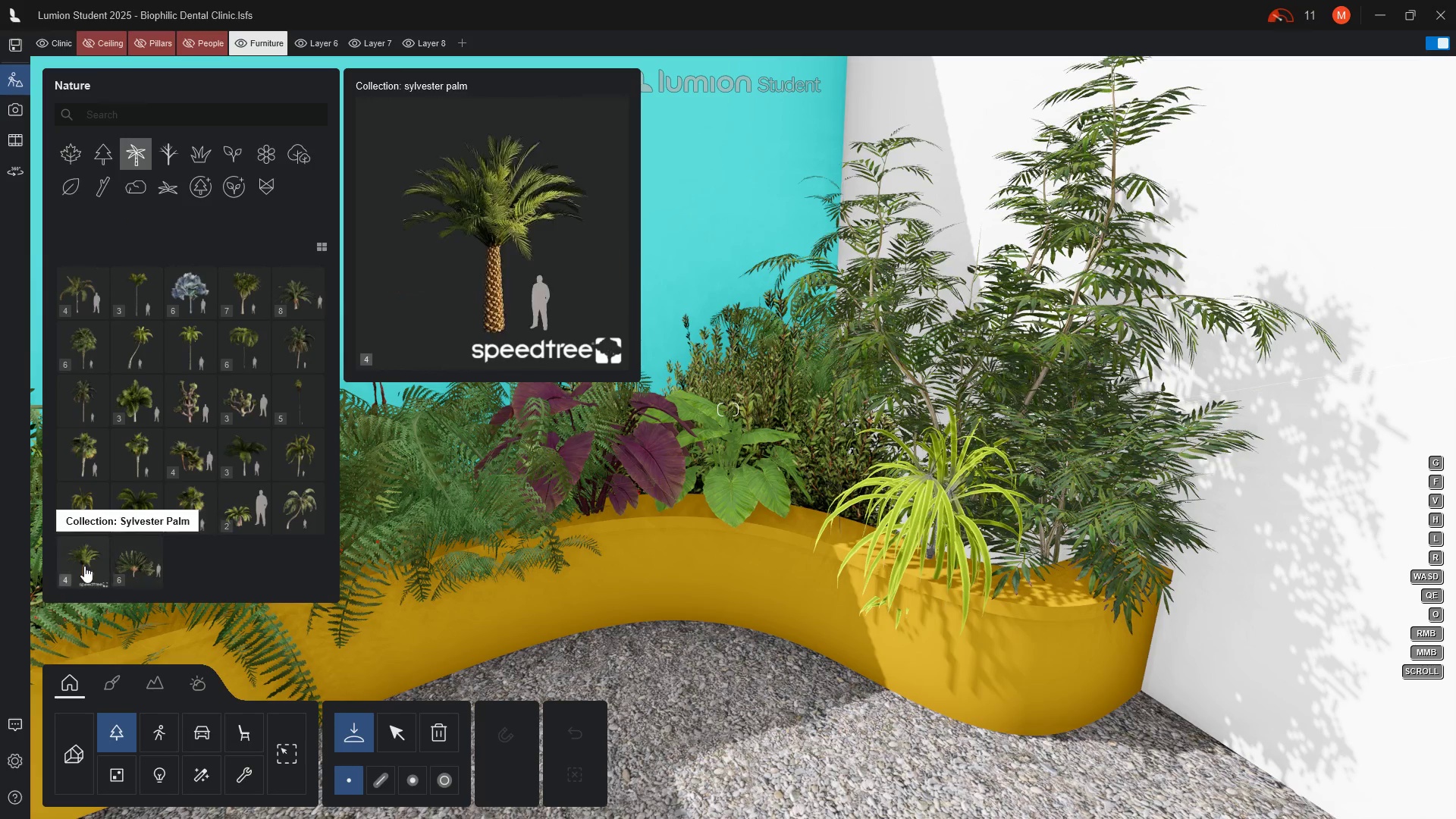 
wait(8.15)
 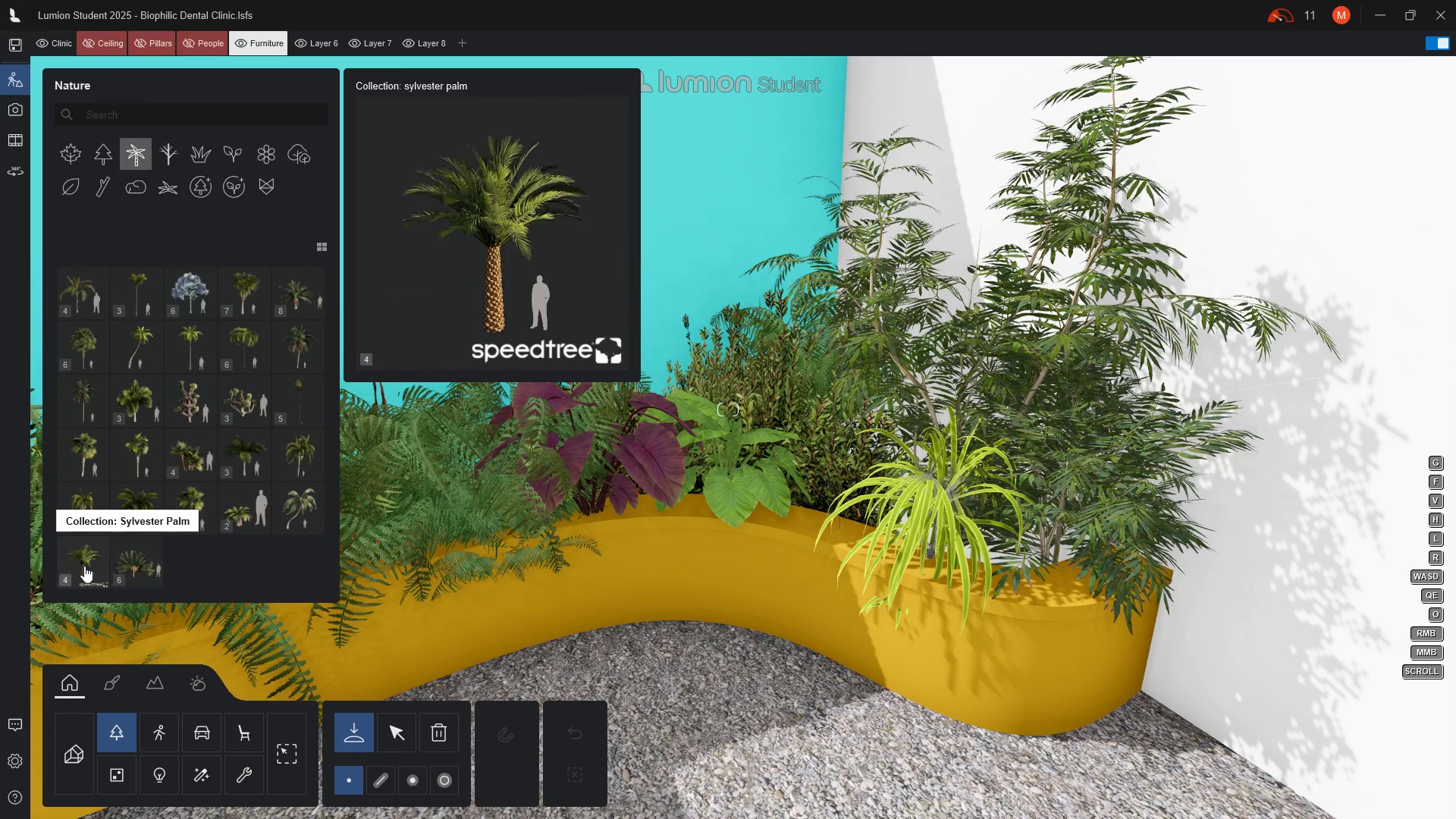 
mouse_move([84, 328])
 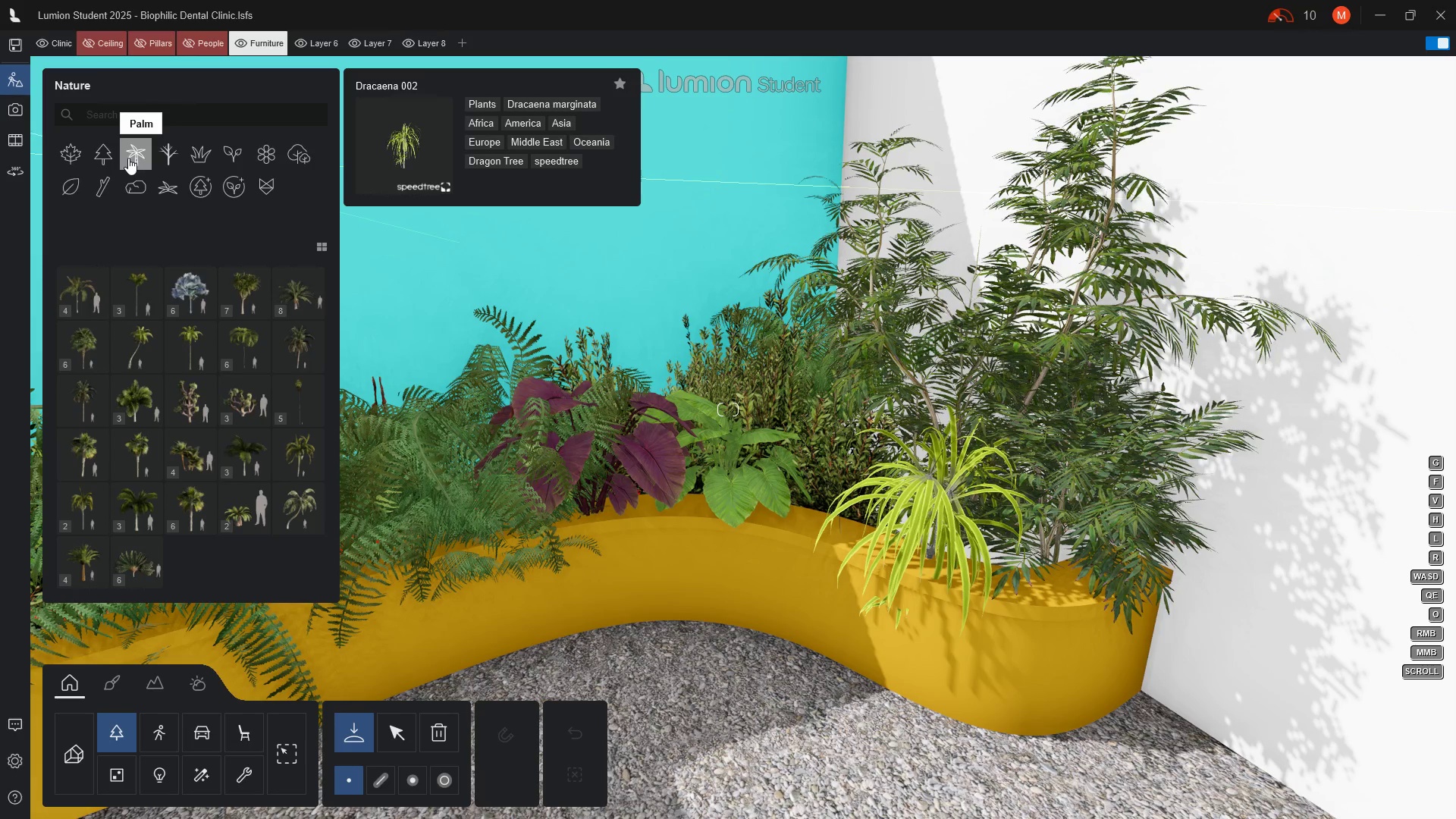 
mouse_move([117, 303])
 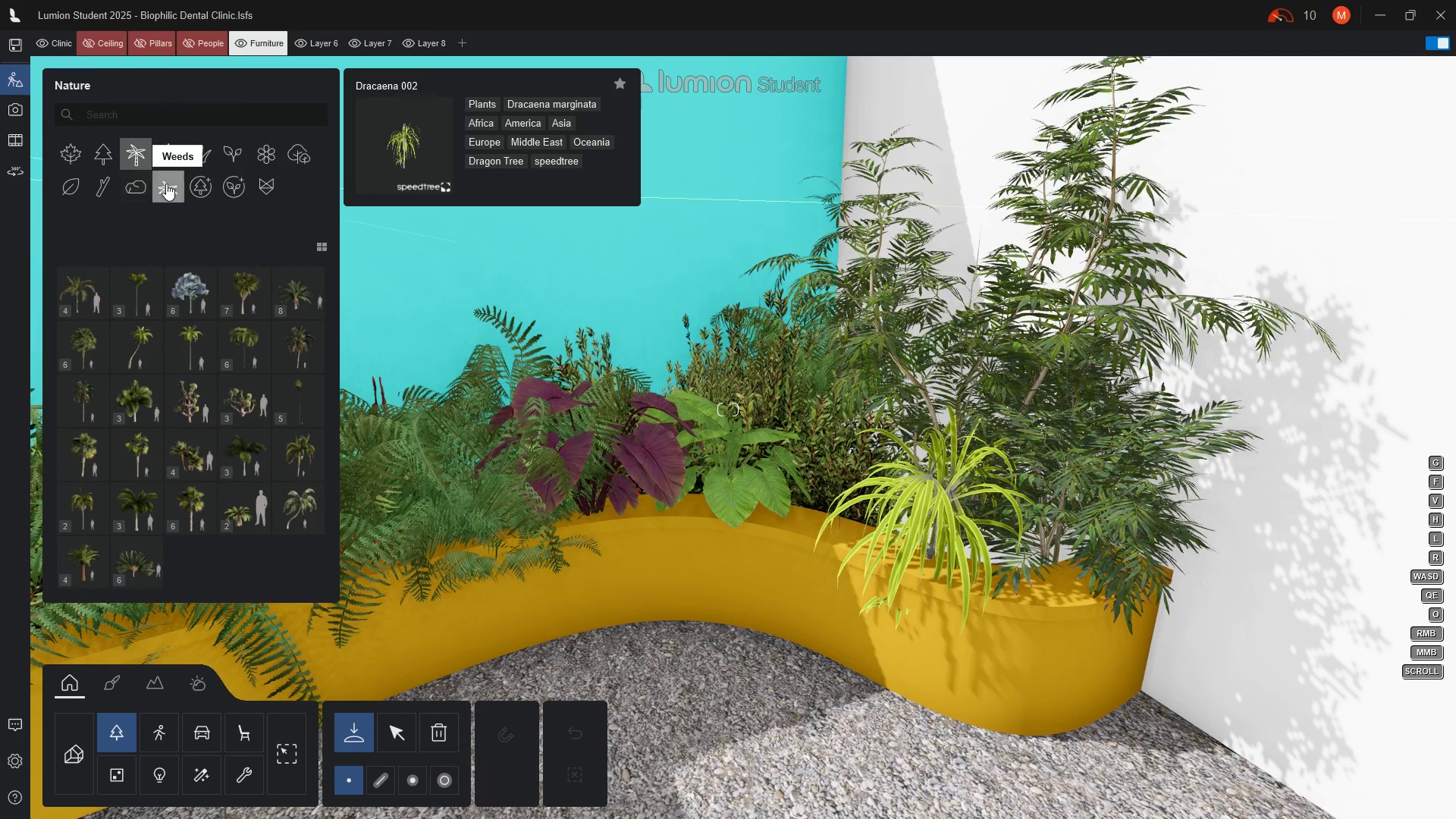 
mouse_move([111, 182])
 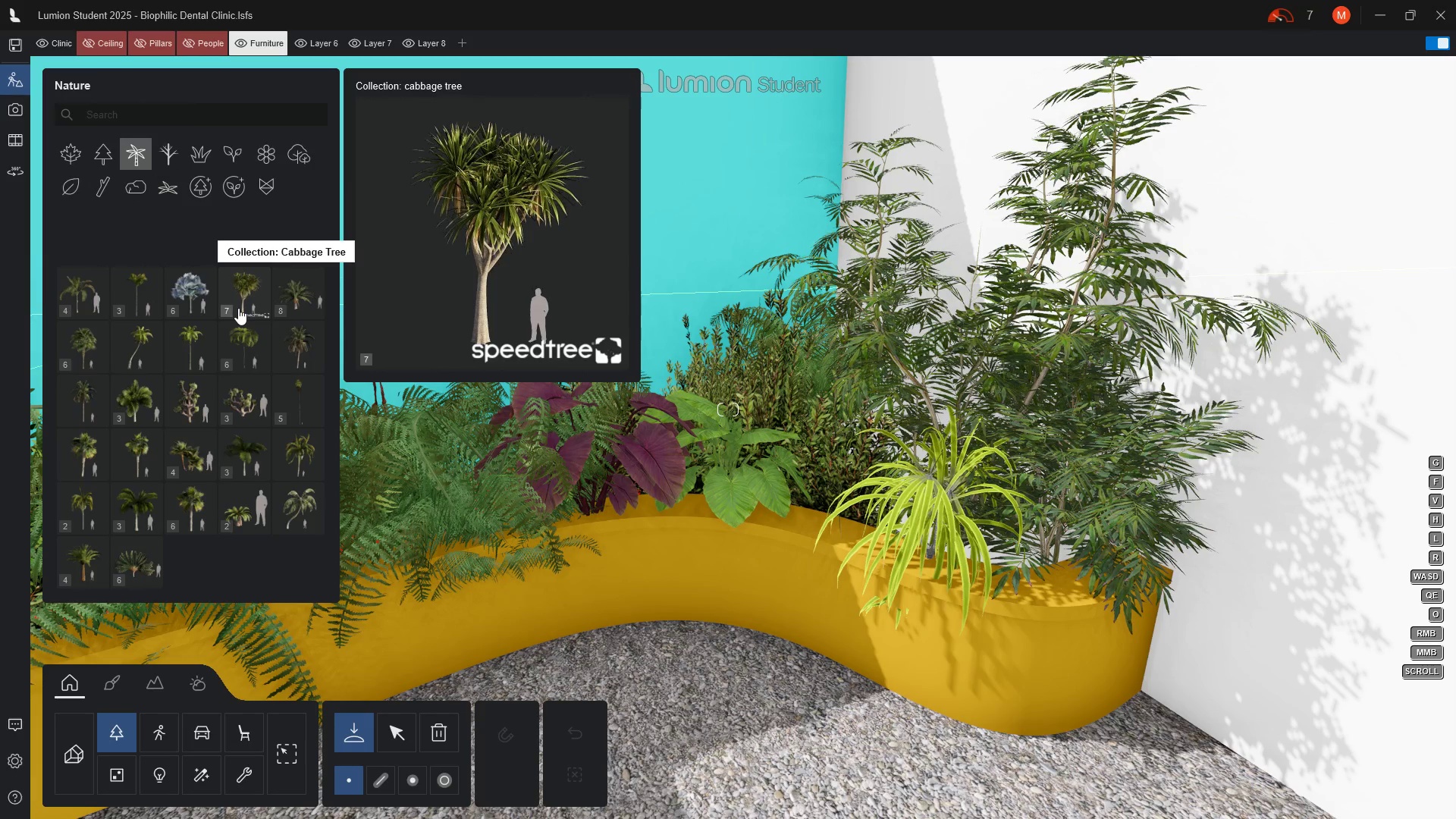 
left_click([238, 308])
 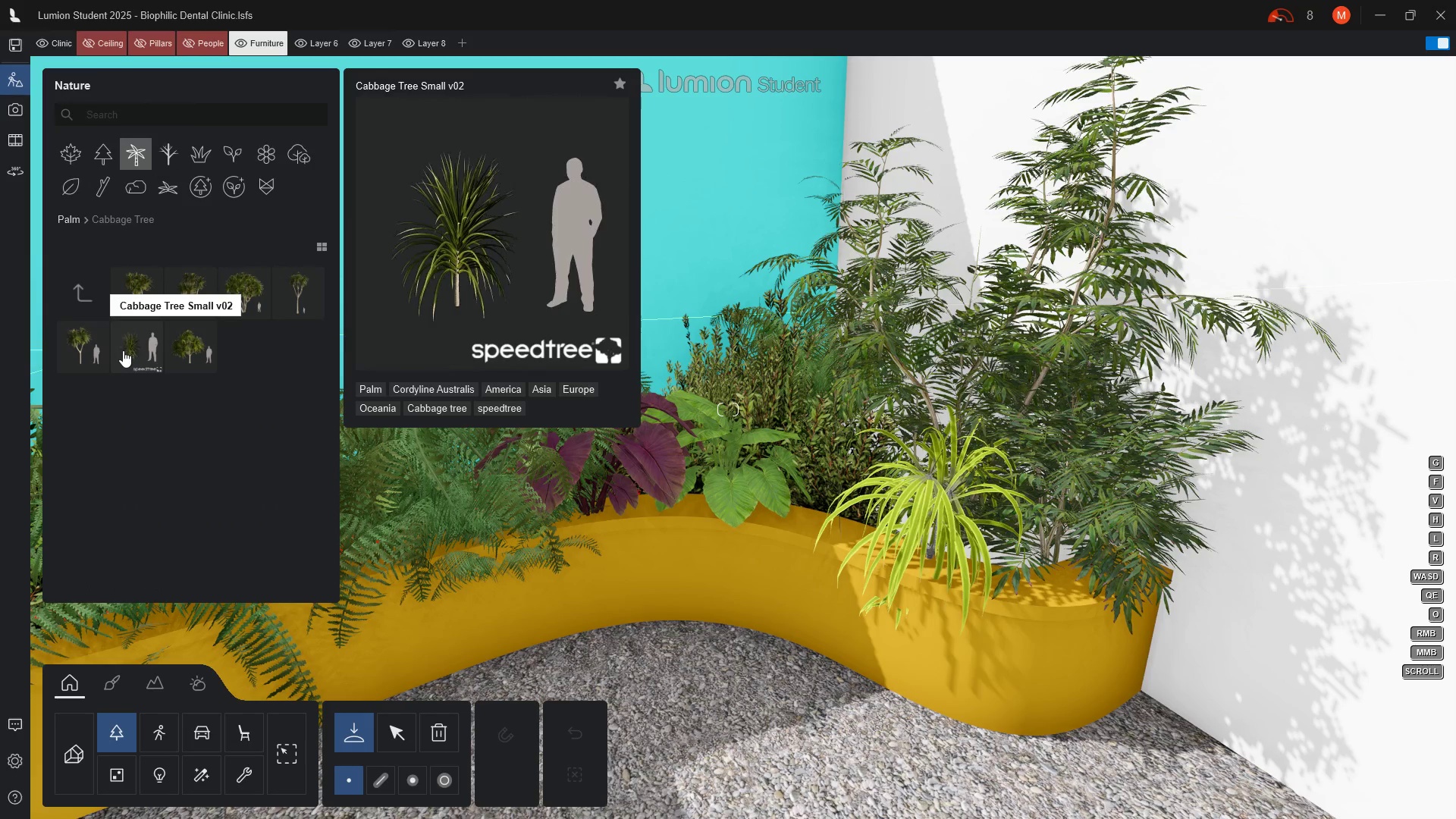 
left_click([128, 357])
 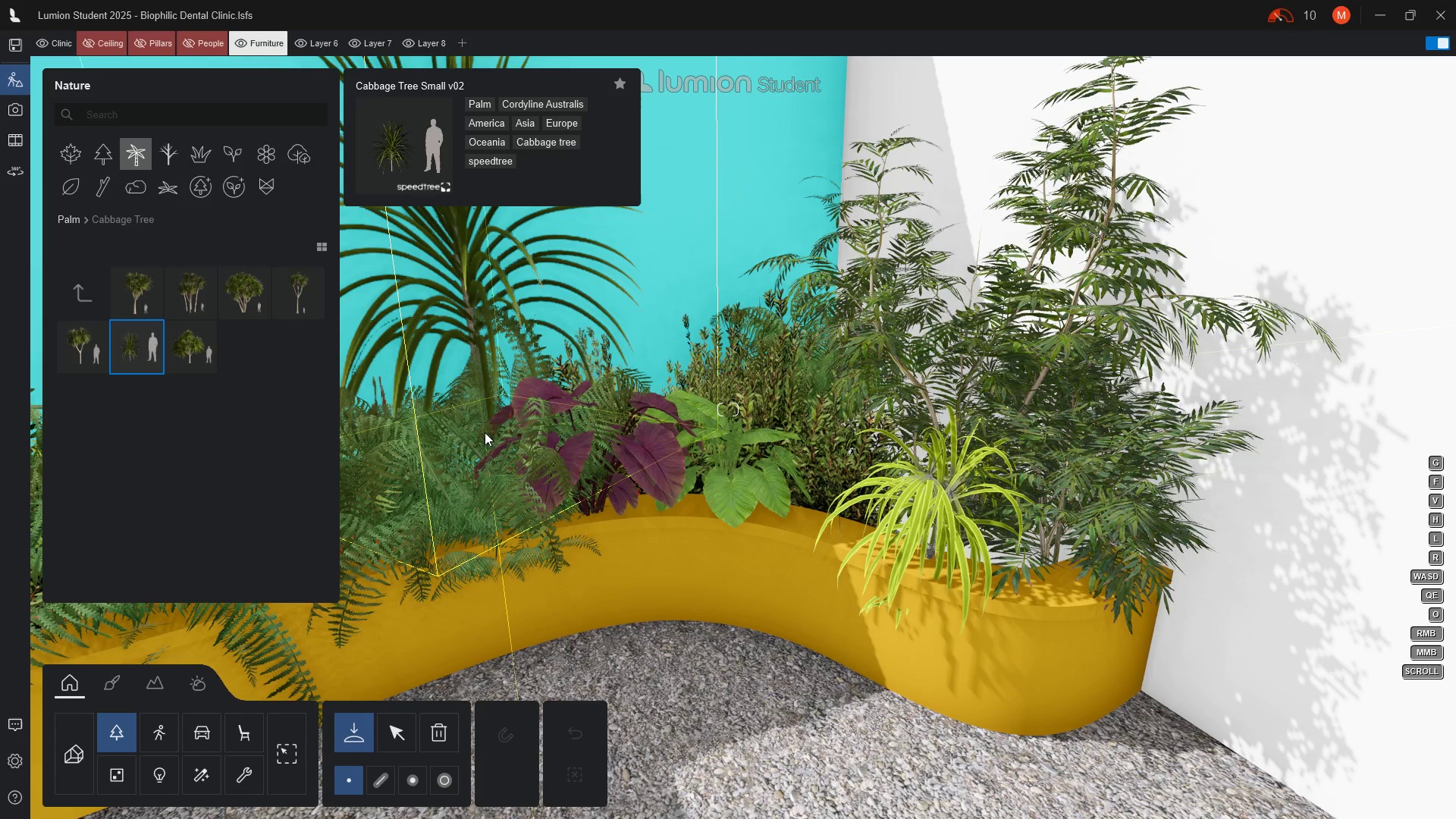 
wait(6.31)
 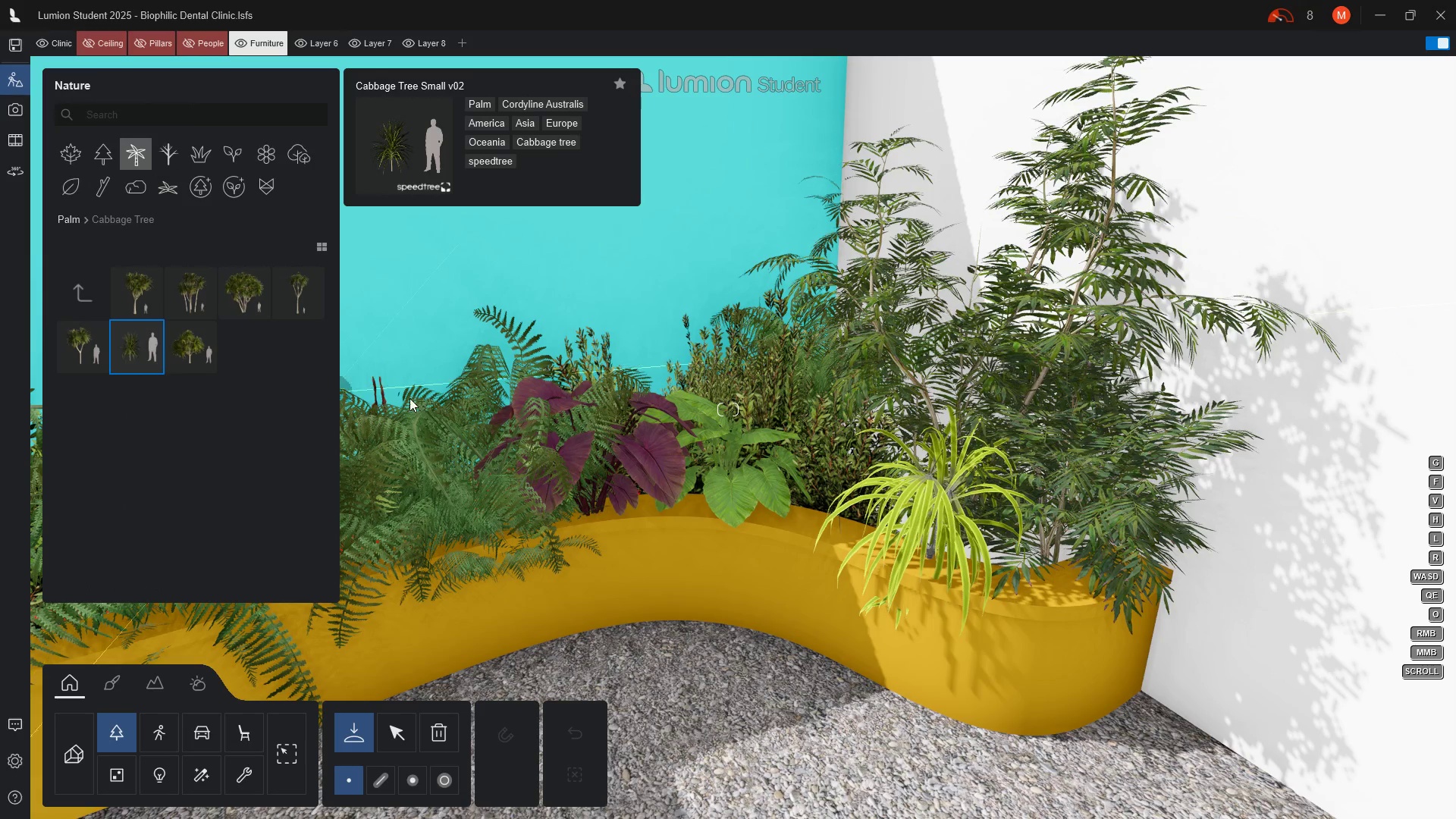 
left_click([475, 429])
 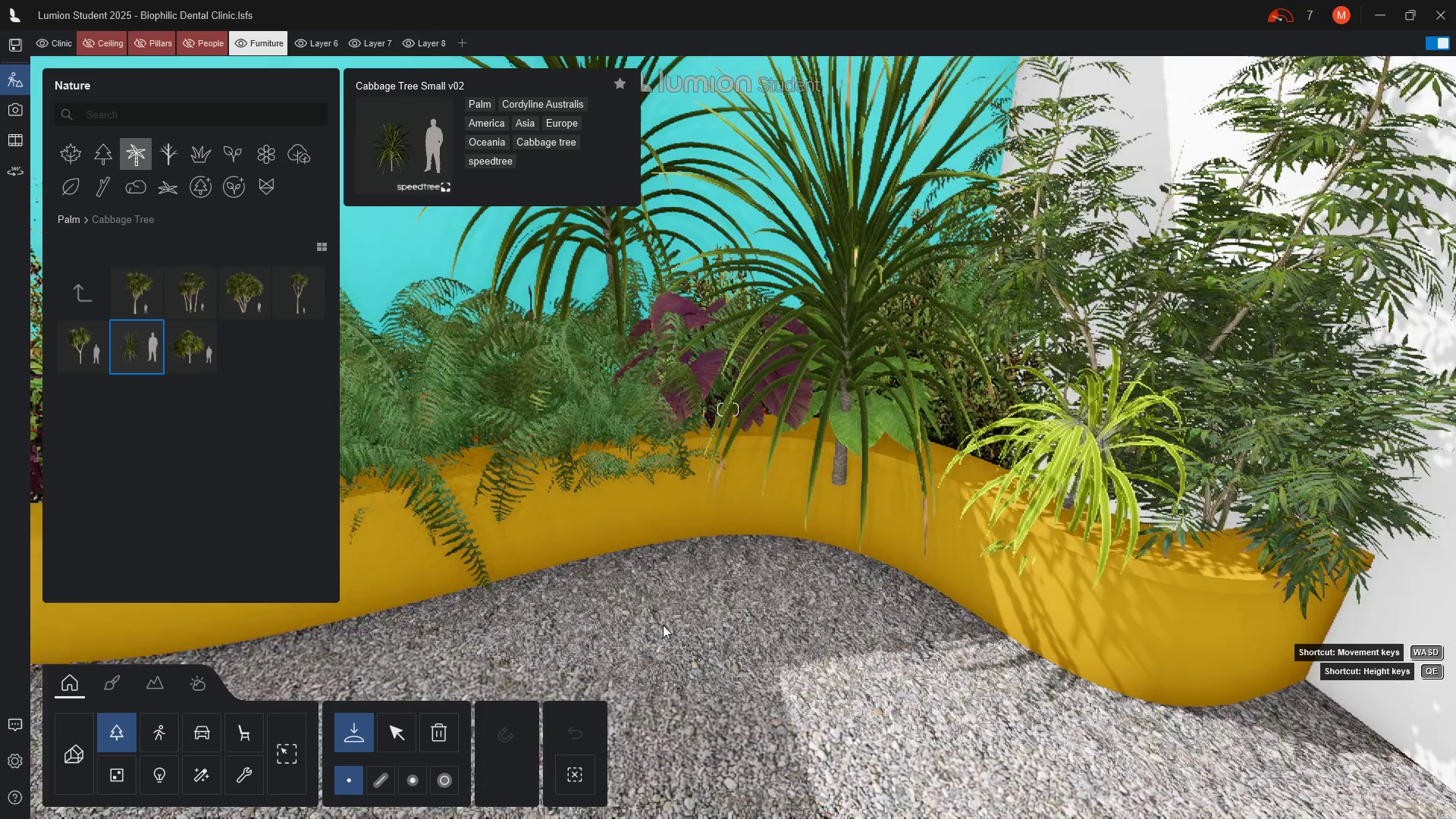 
scroll: coordinate [671, 625], scroll_direction: down, amount: 15.0
 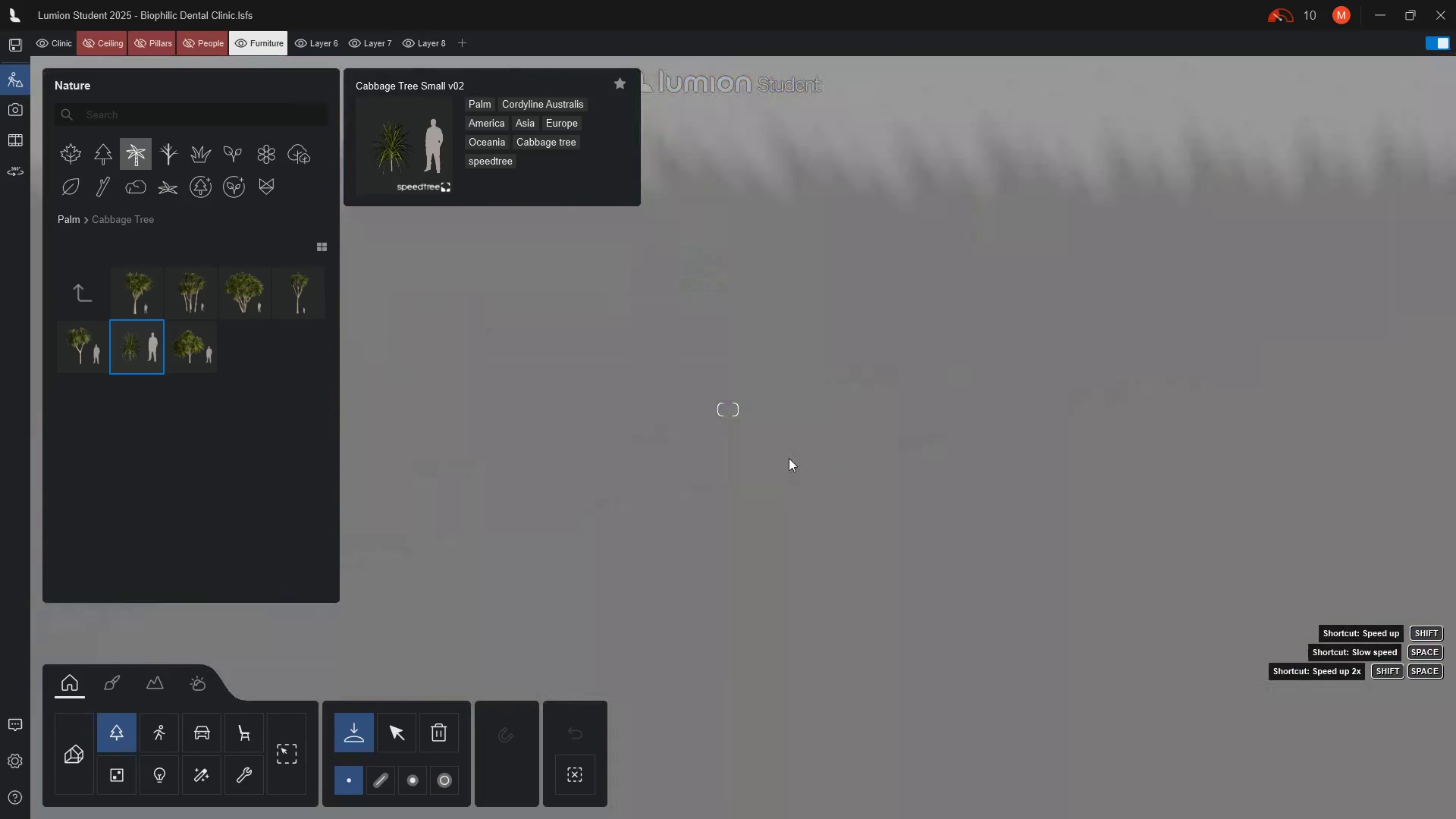 
key(Escape)
 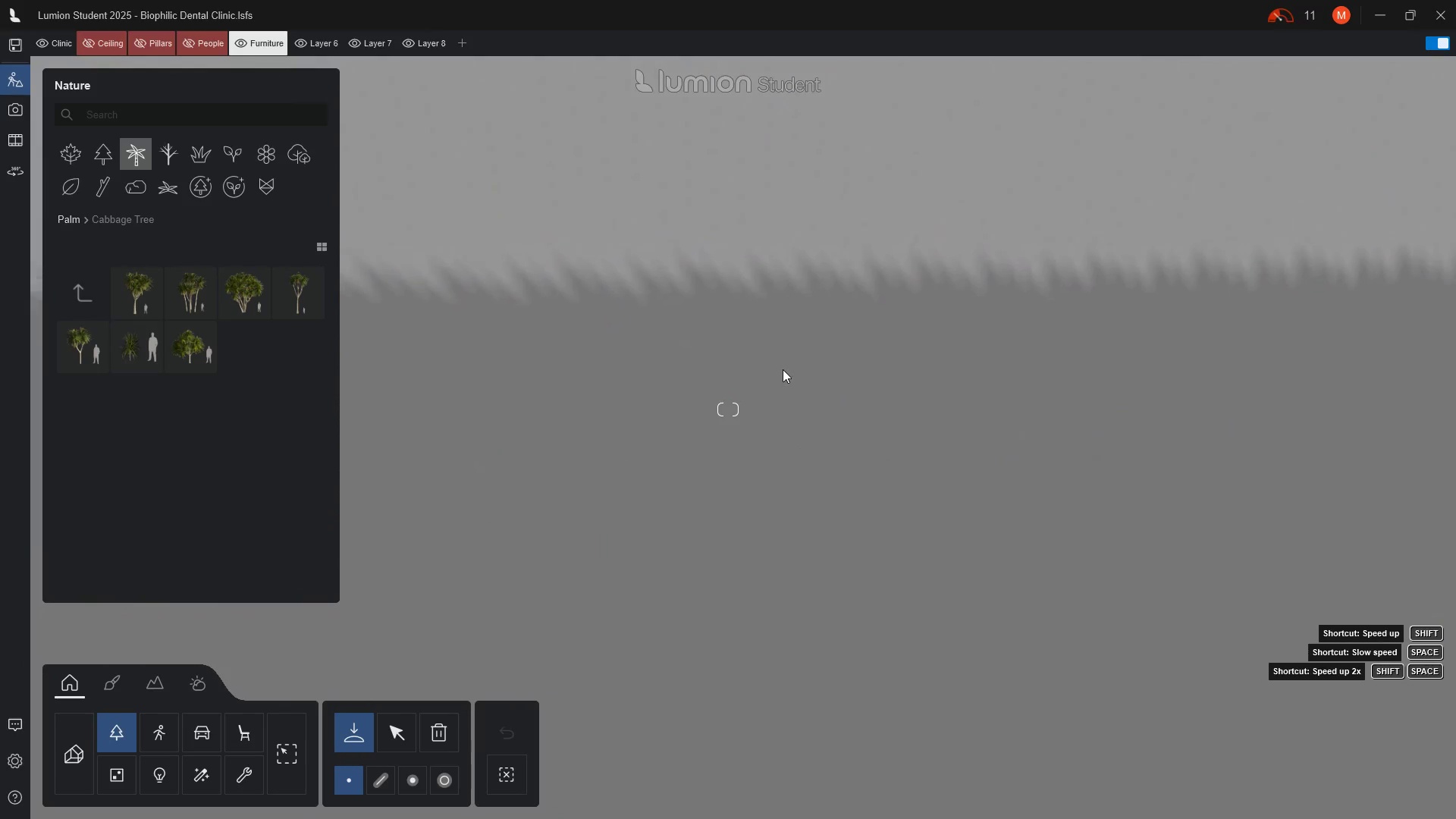 
scroll: coordinate [783, 369], scroll_direction: up, amount: 4.0
 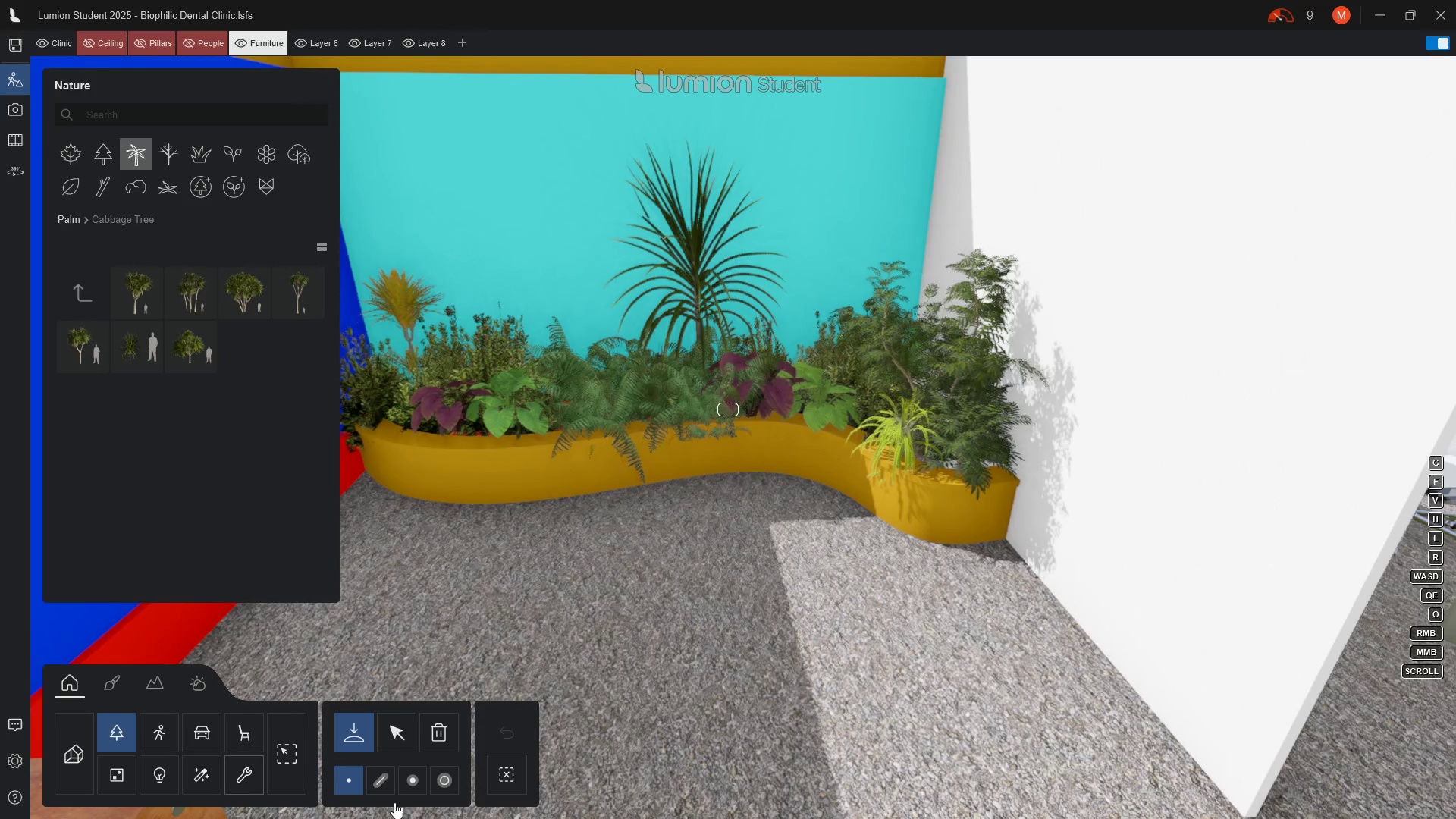 
left_click_drag(start_coordinate=[403, 730], to_coordinate=[408, 732])
 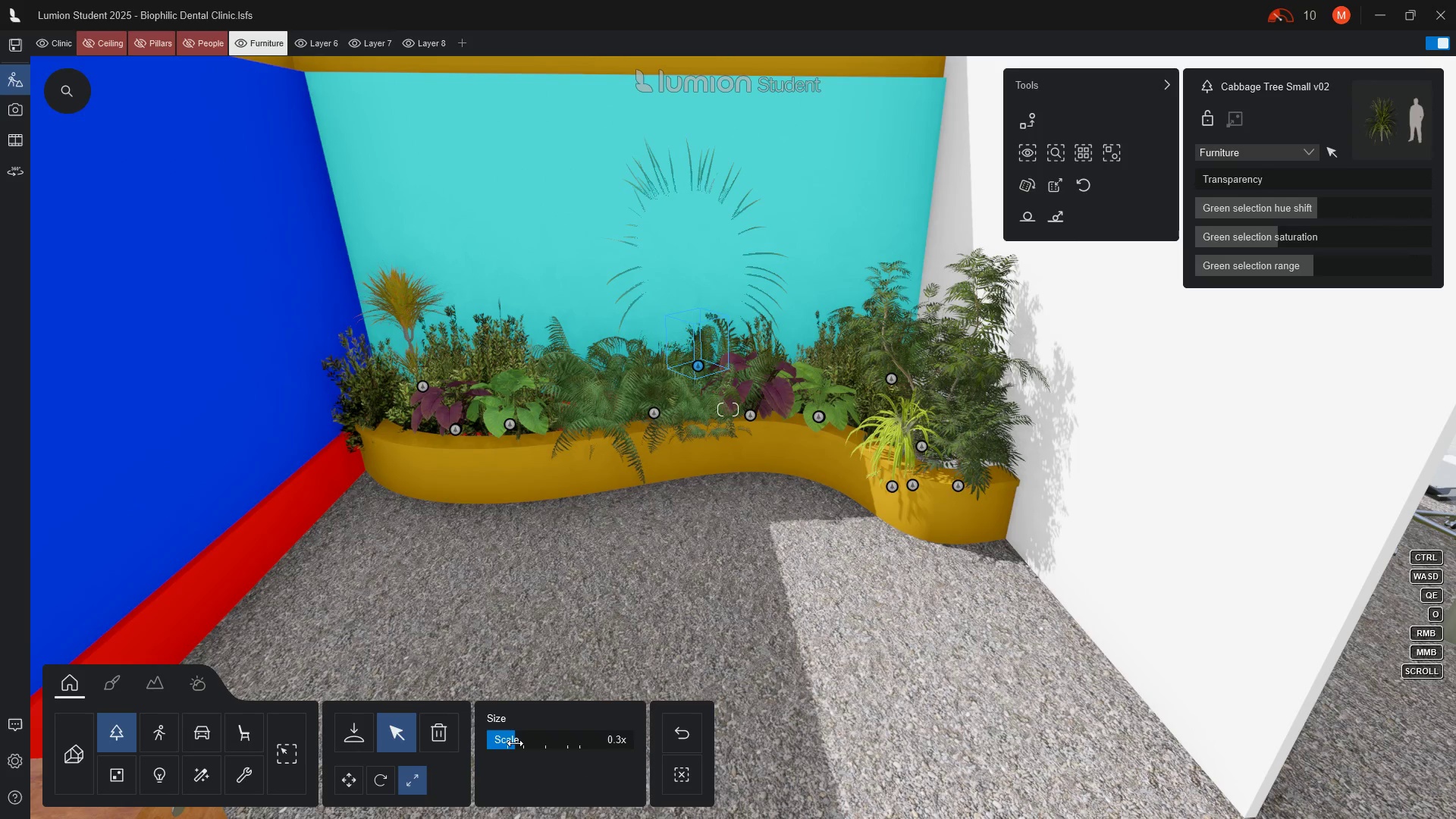 
wait(10.45)
 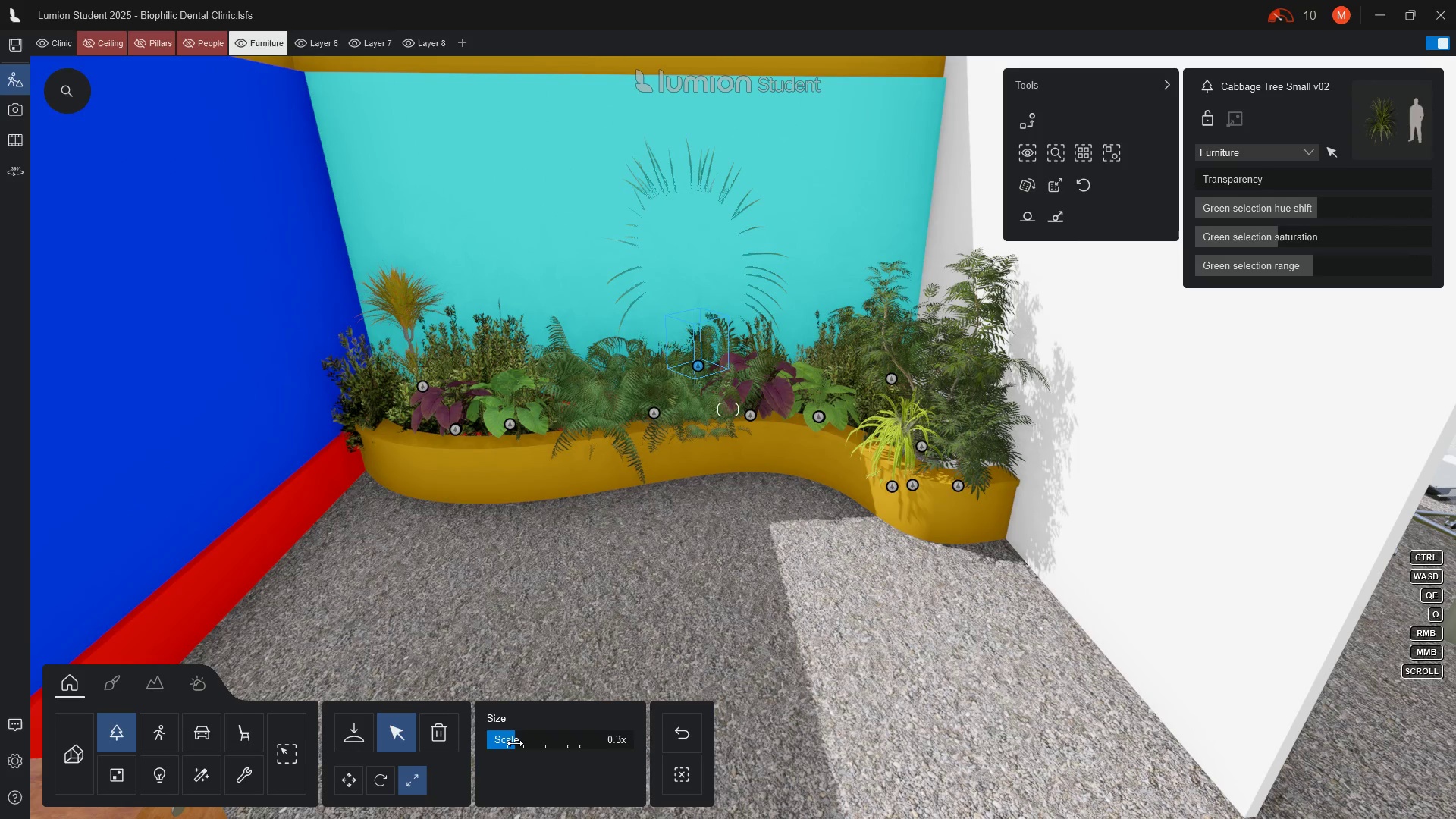 
key(Backspace)
 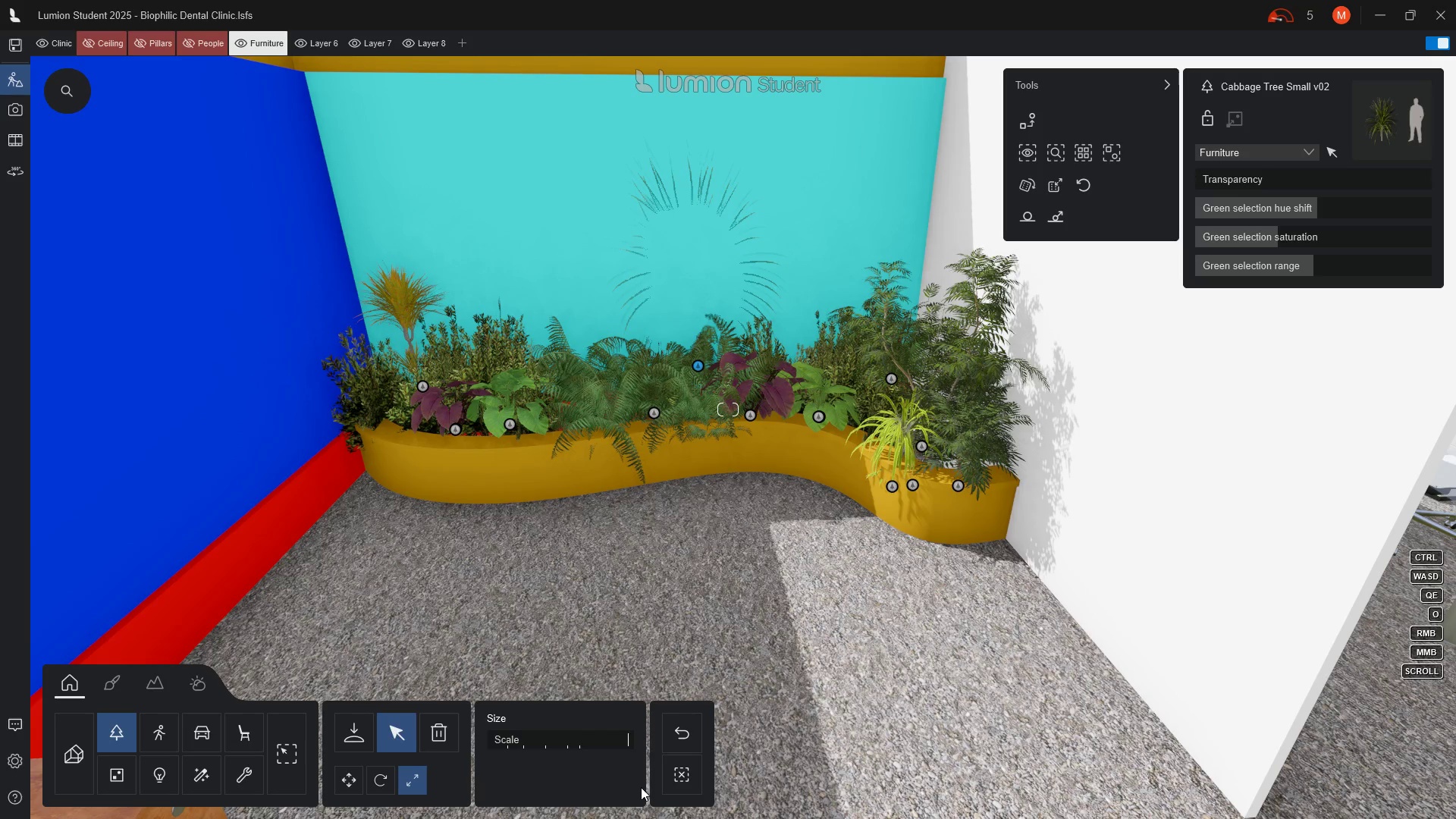 
key(Period)
 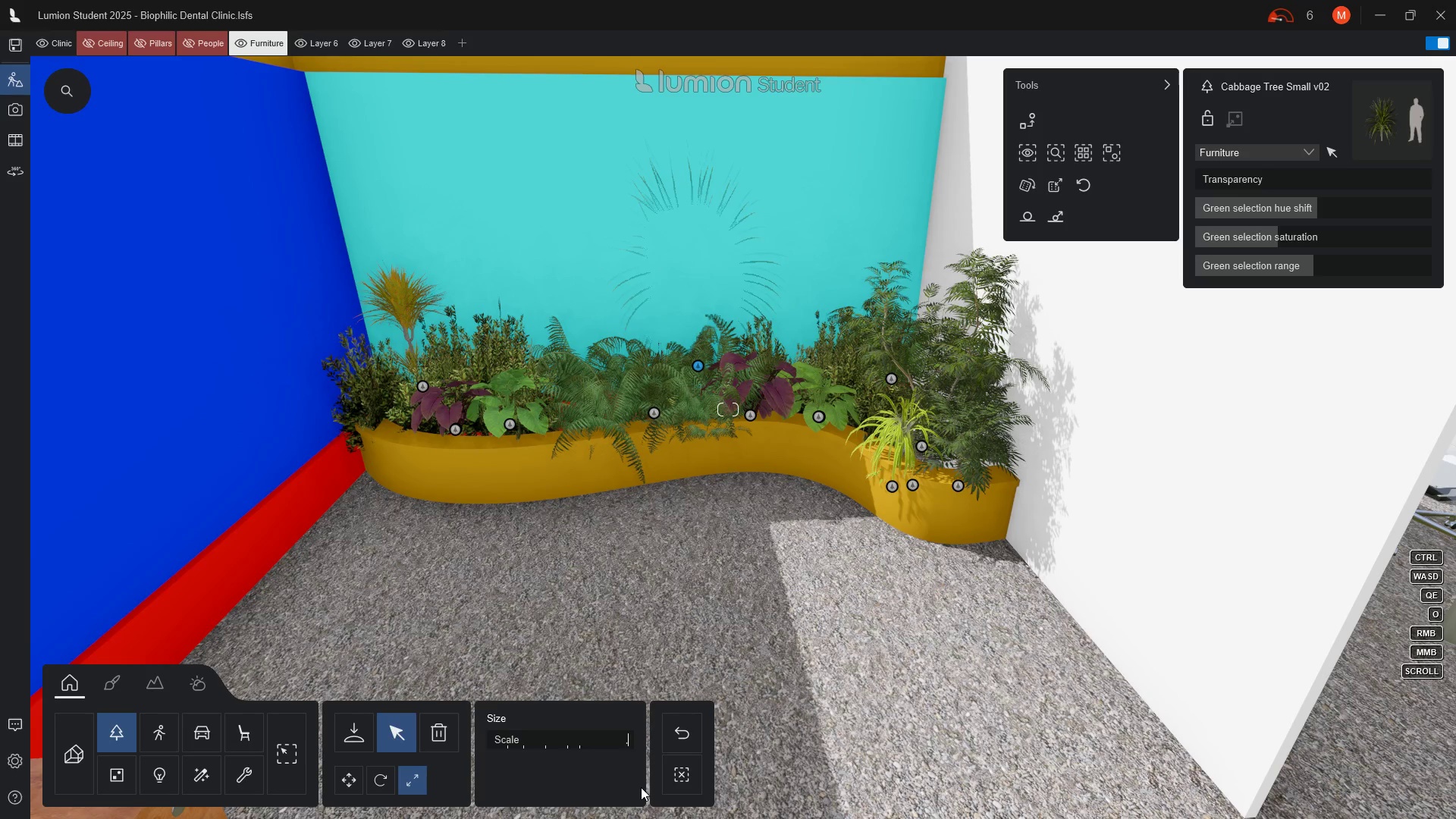 
key(8)
 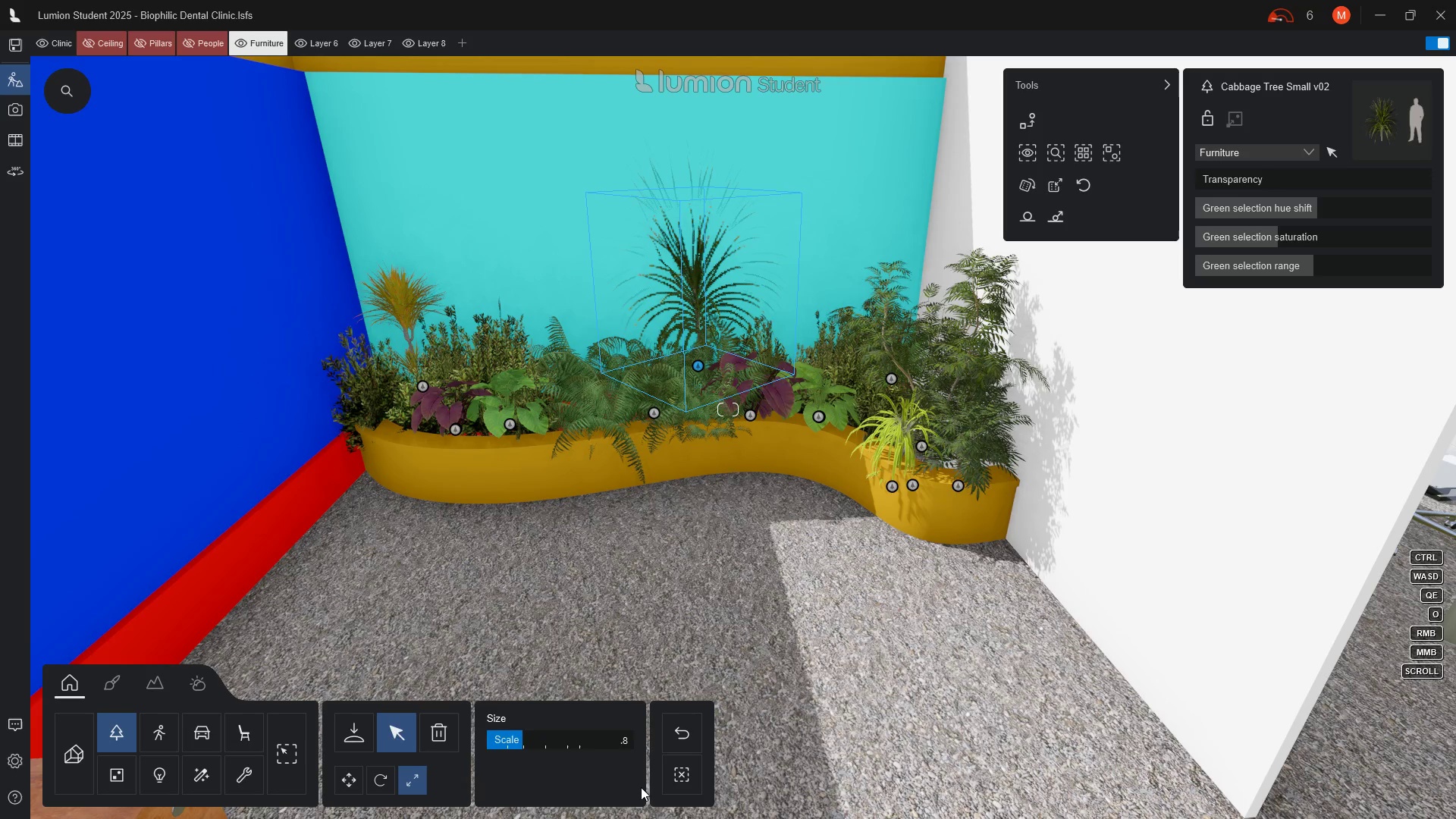 
key(Enter)
 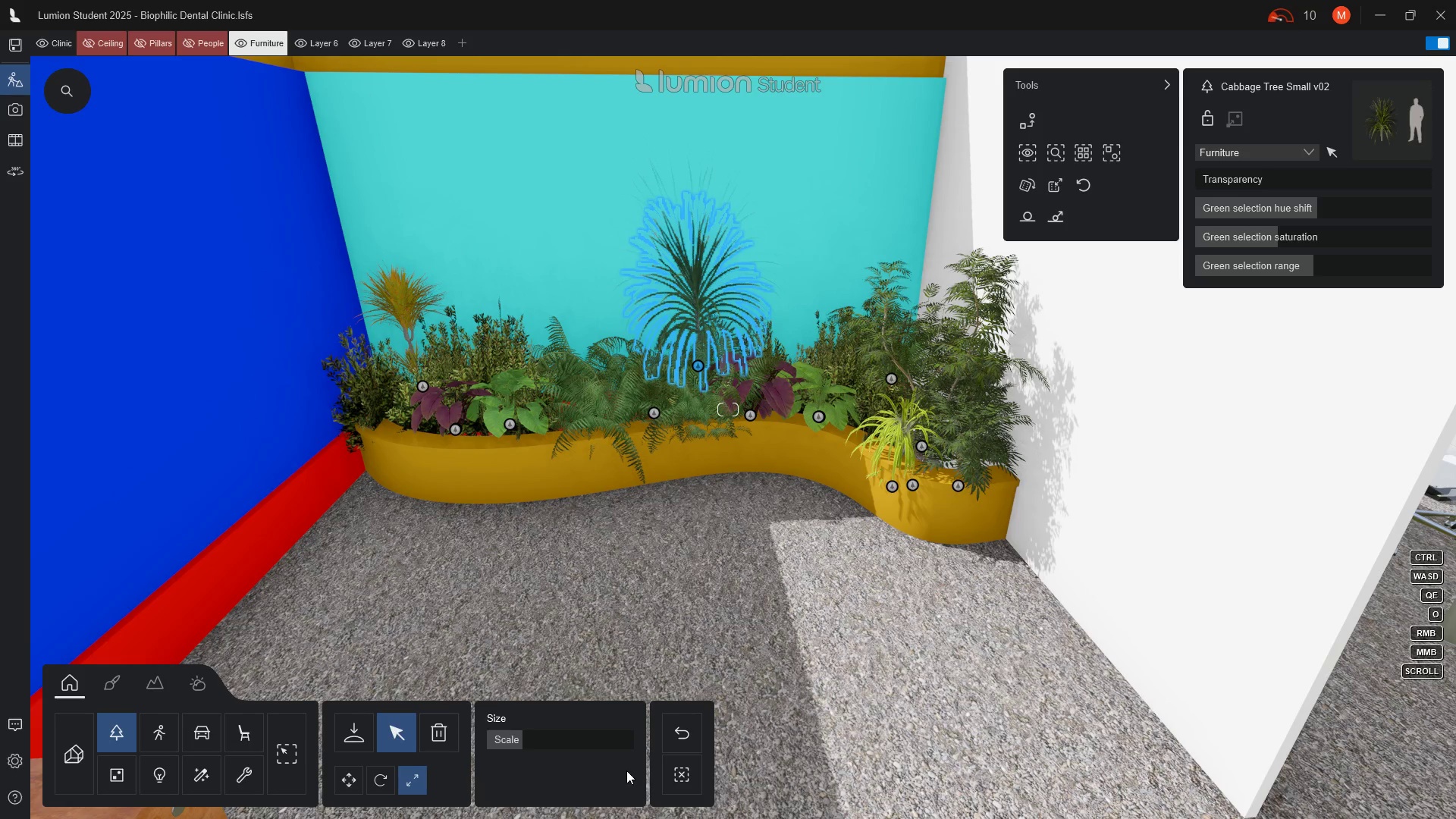 
hold_key(key=Q, duration=0.52)
 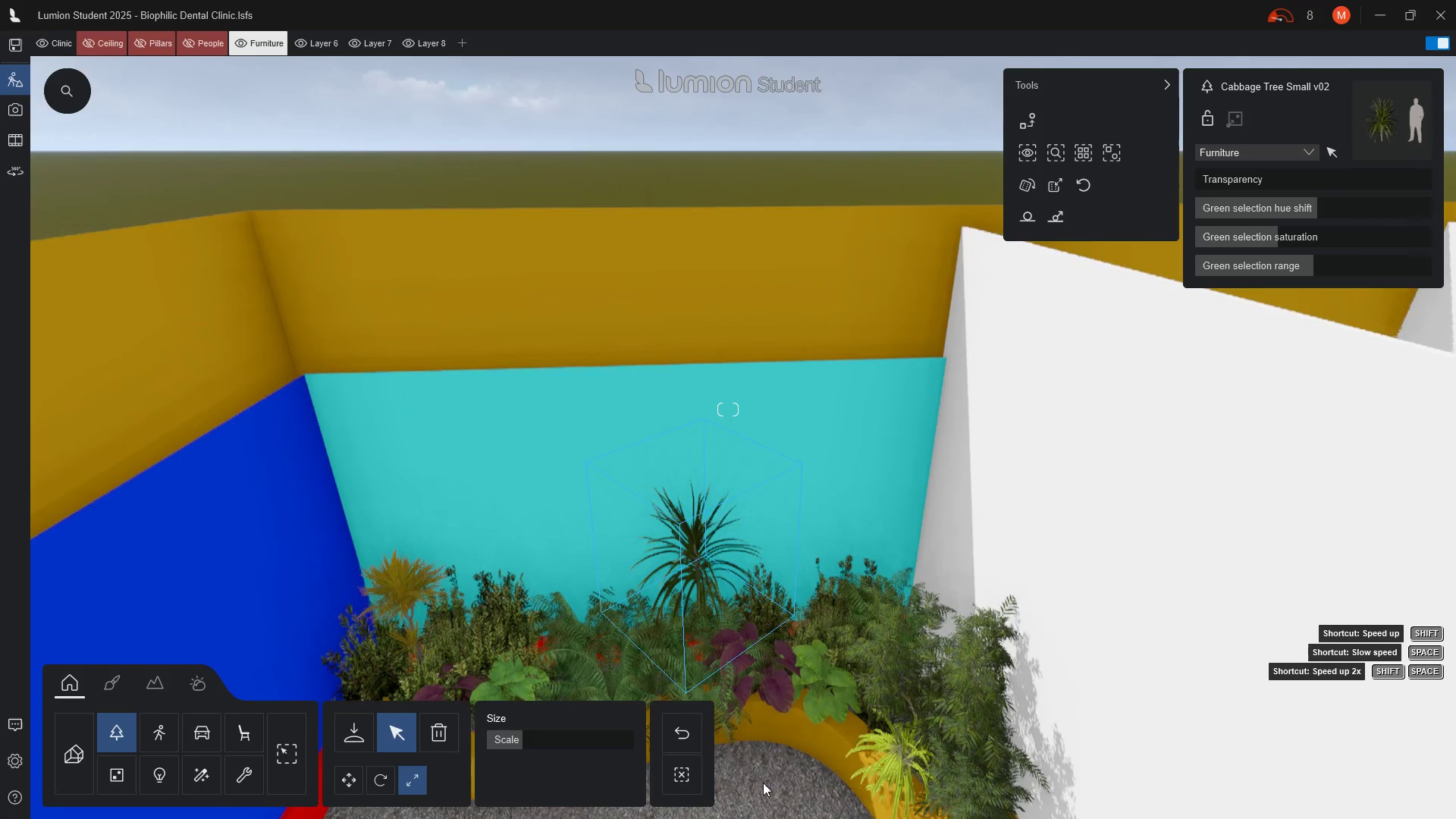 
type(qqqq)
 